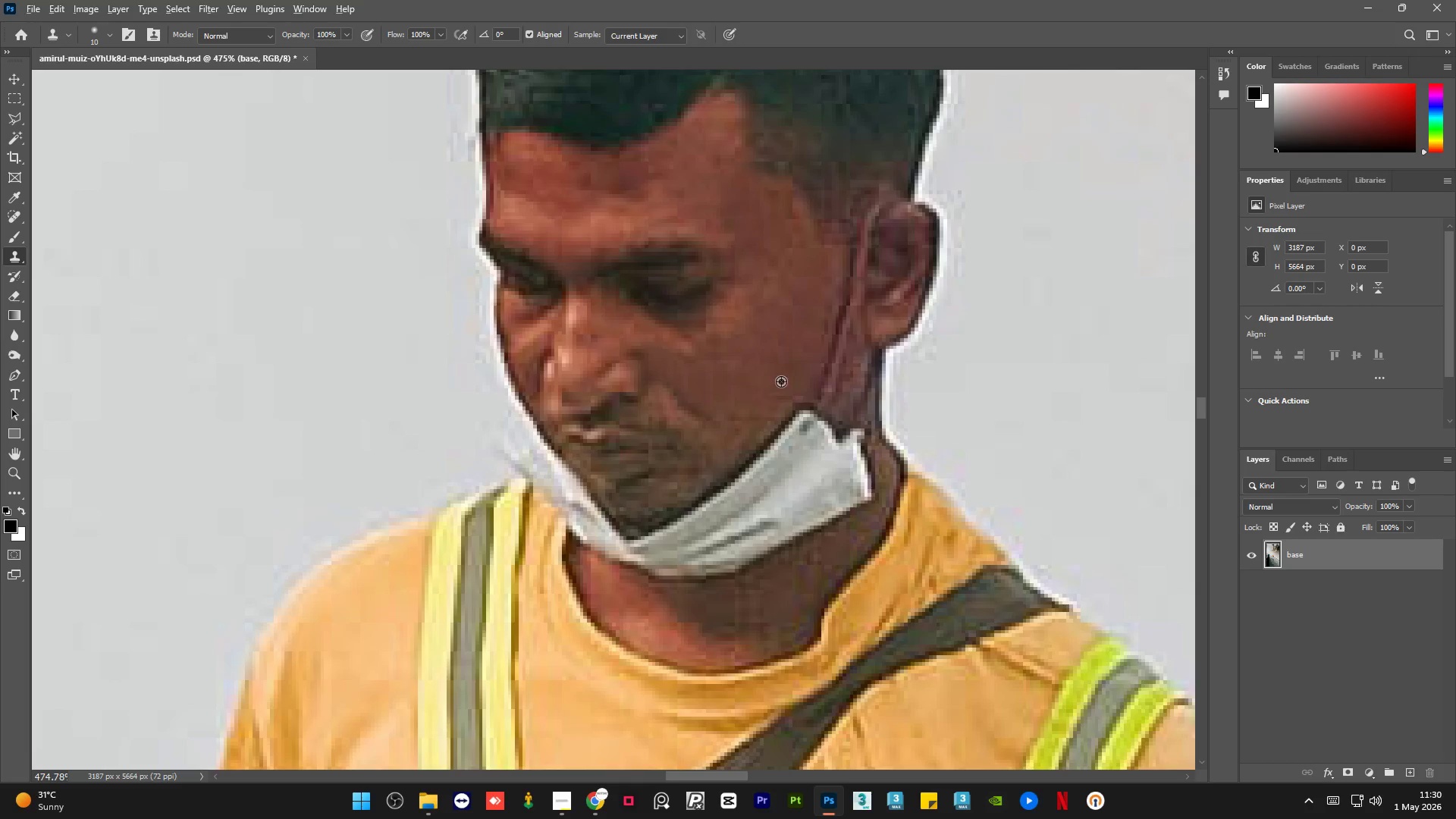 
triple_click([781, 381])
 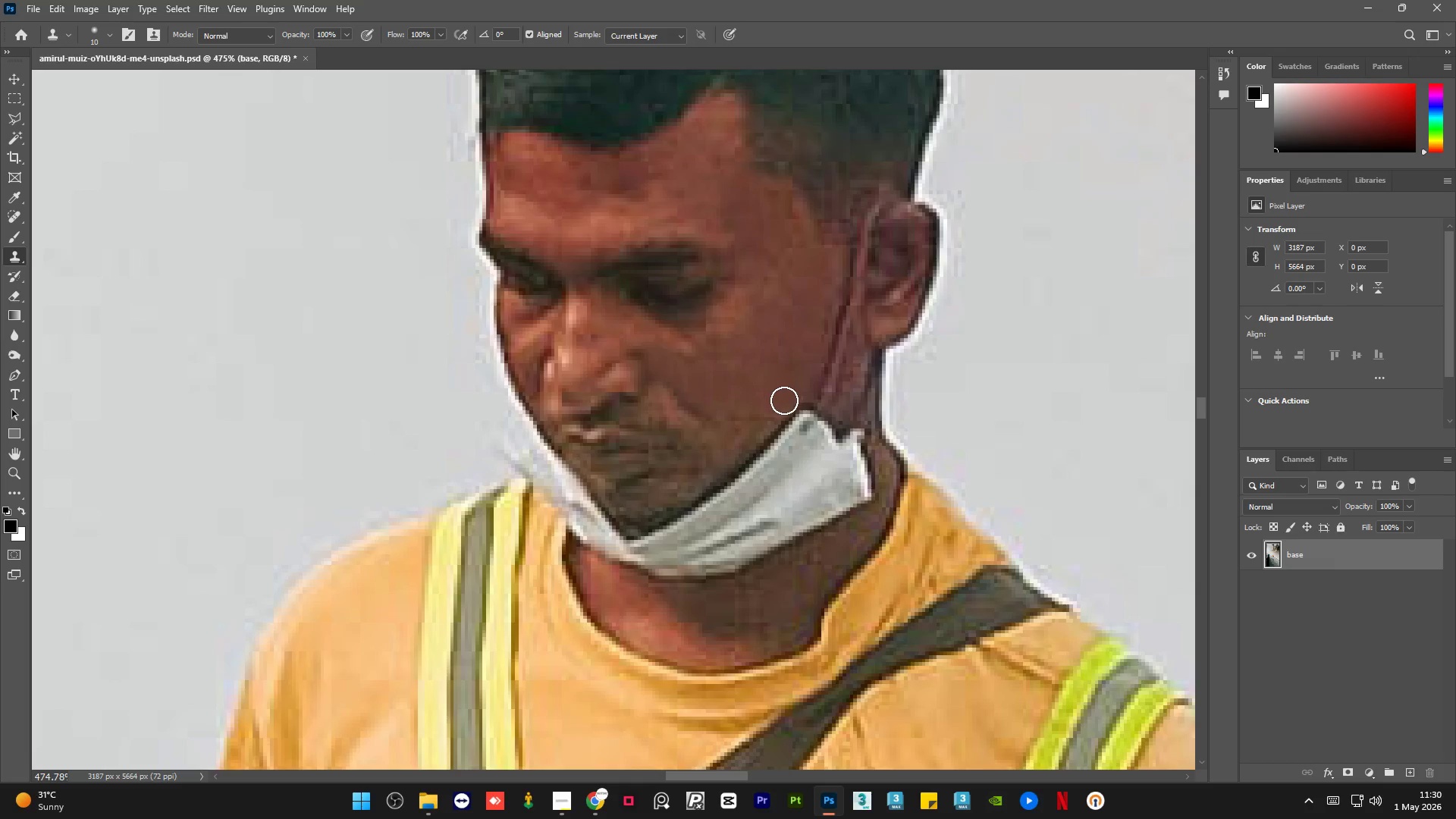 
key(Alt+AltLeft)
 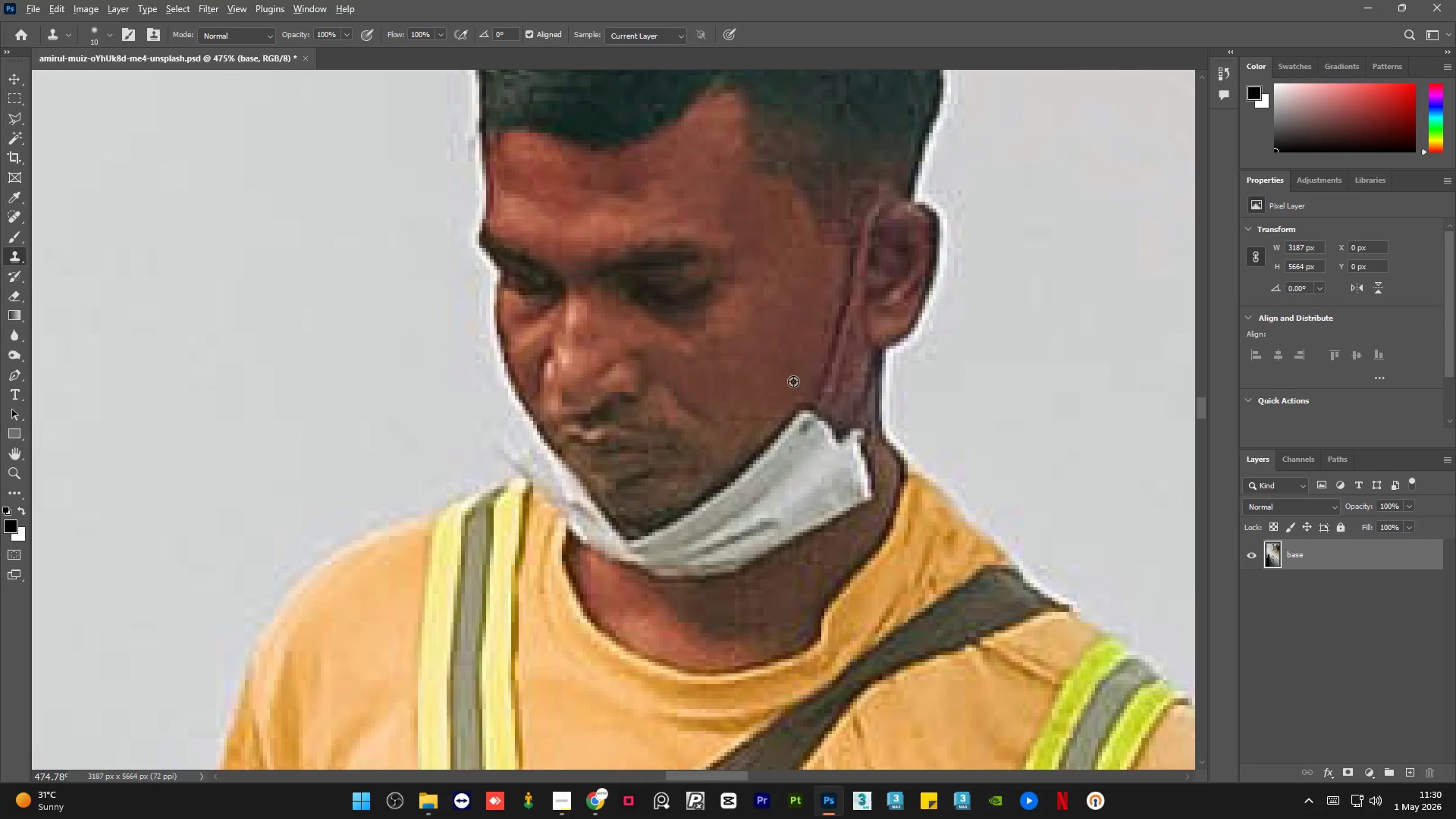 
triple_click([793, 381])
 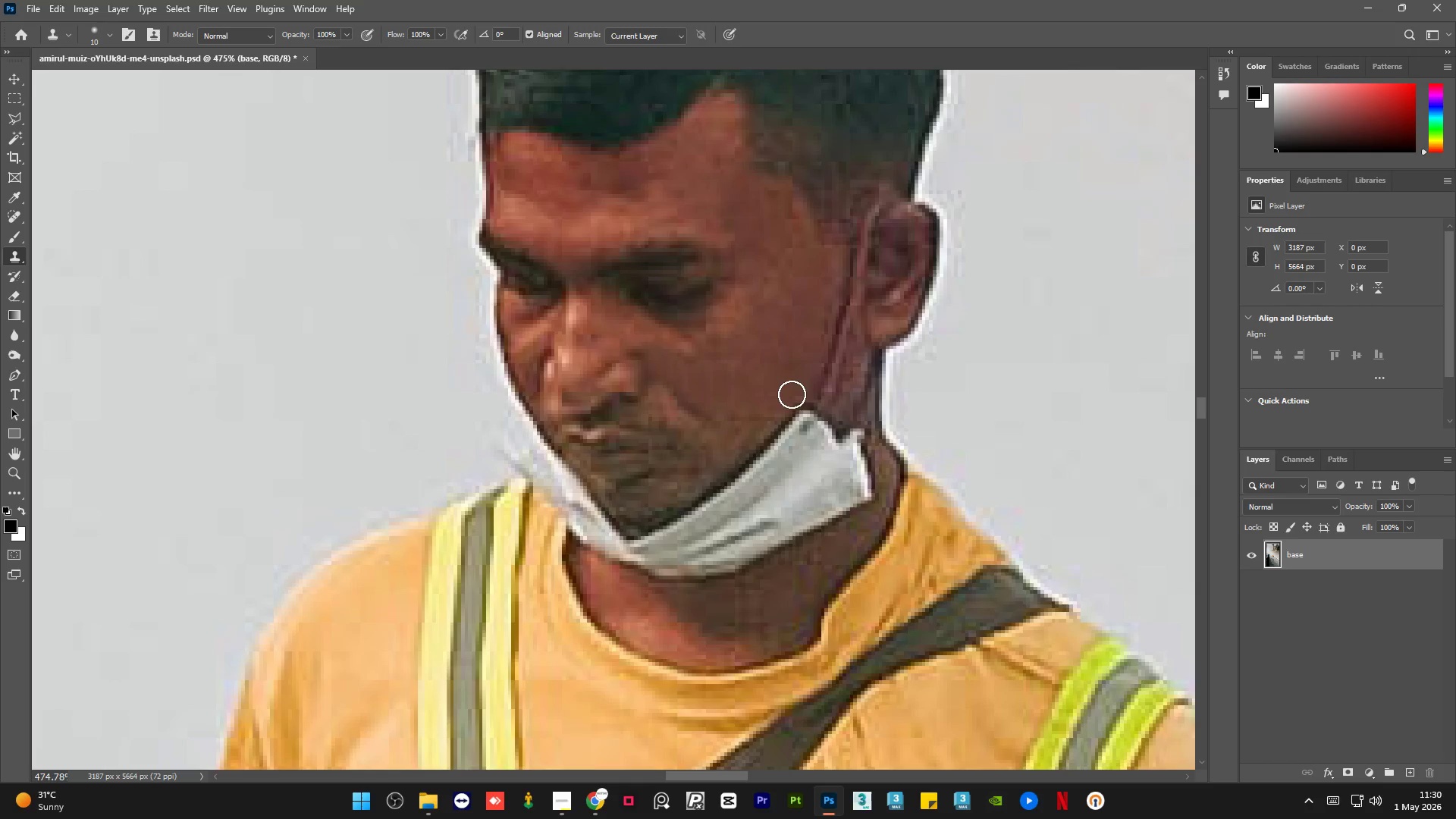 
triple_click([795, 400])
 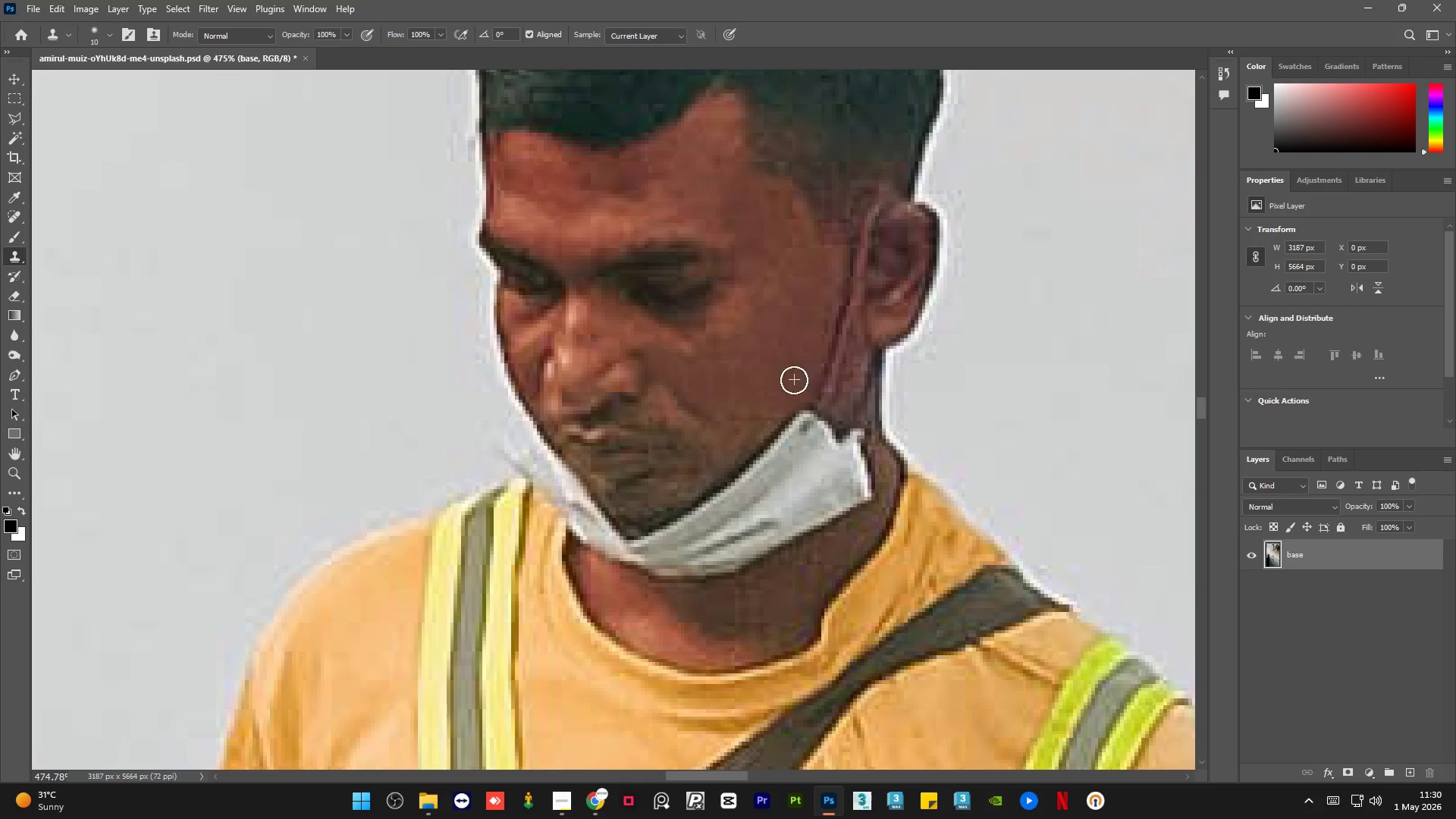 
key(Alt+AltLeft)
 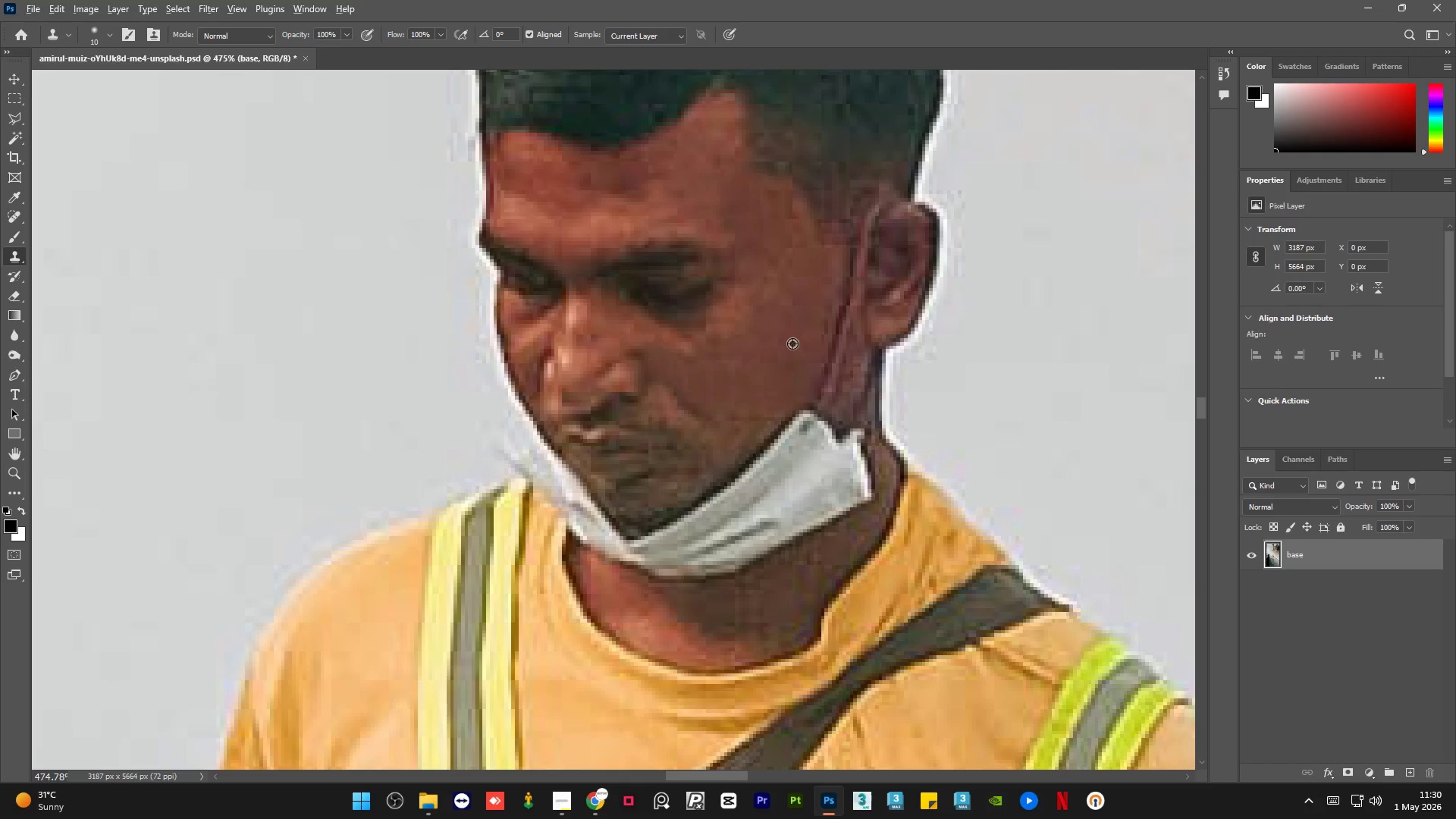 
triple_click([792, 344])
 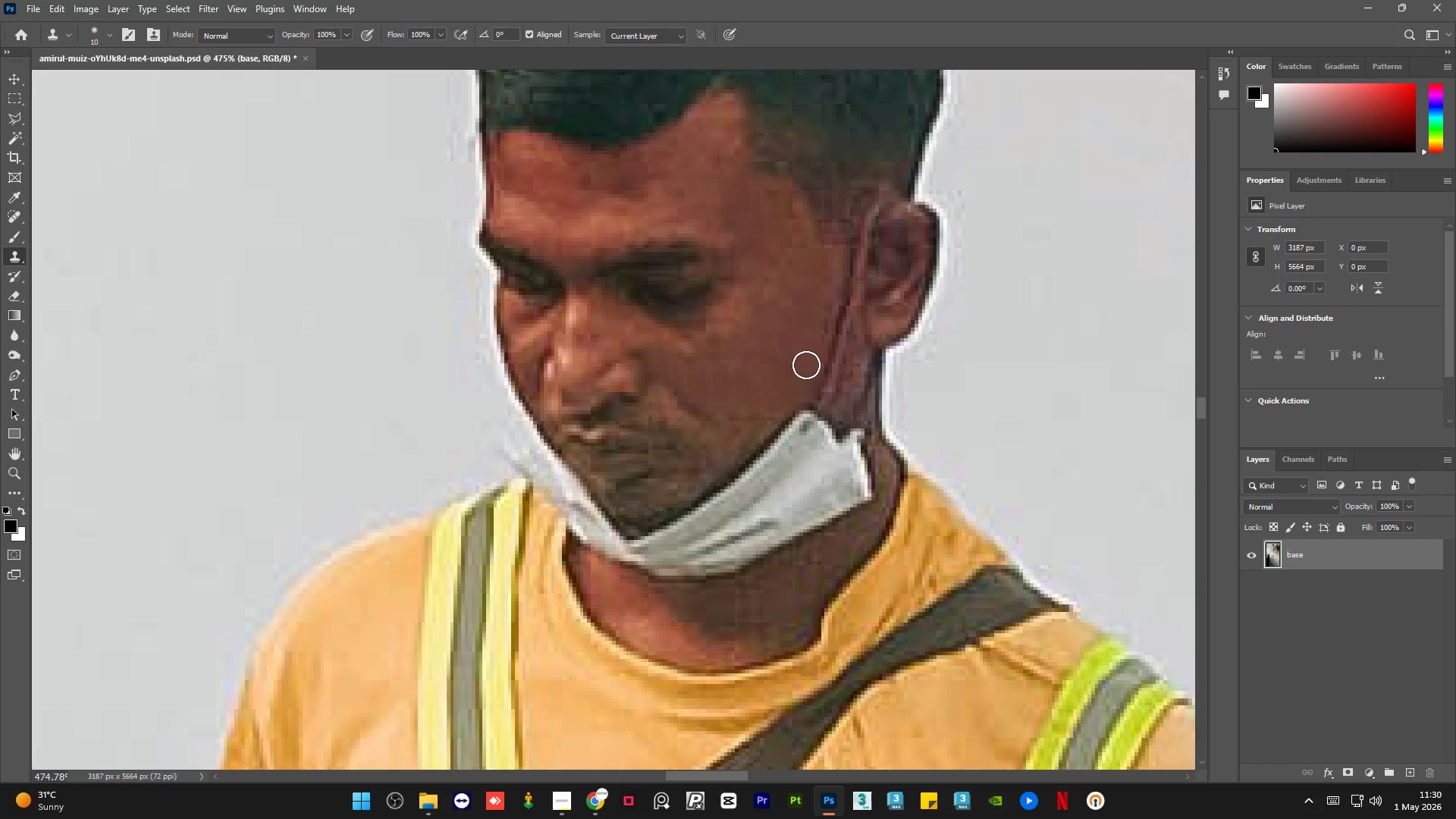 
triple_click([807, 365])
 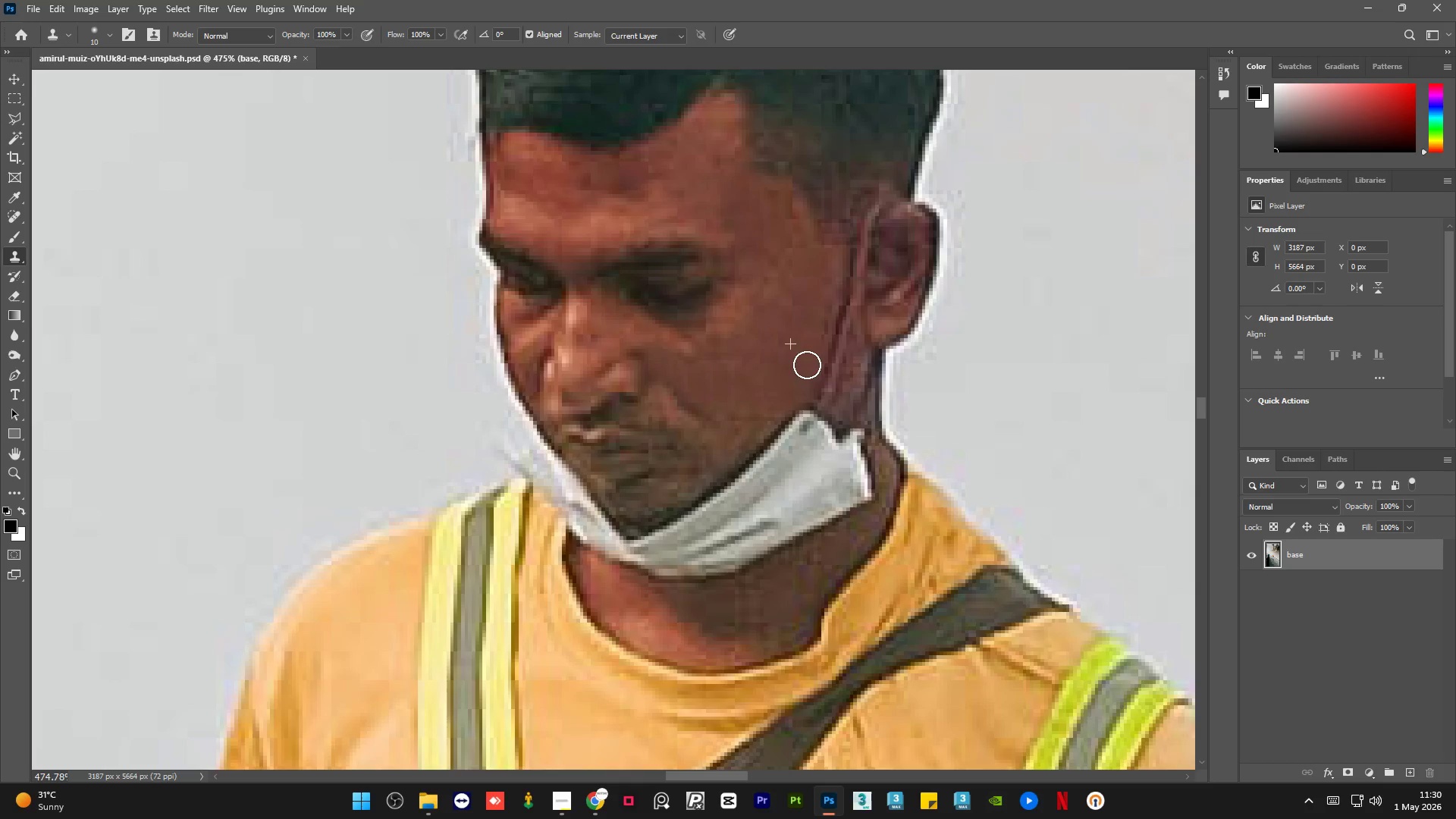 
key(Alt+AltLeft)
 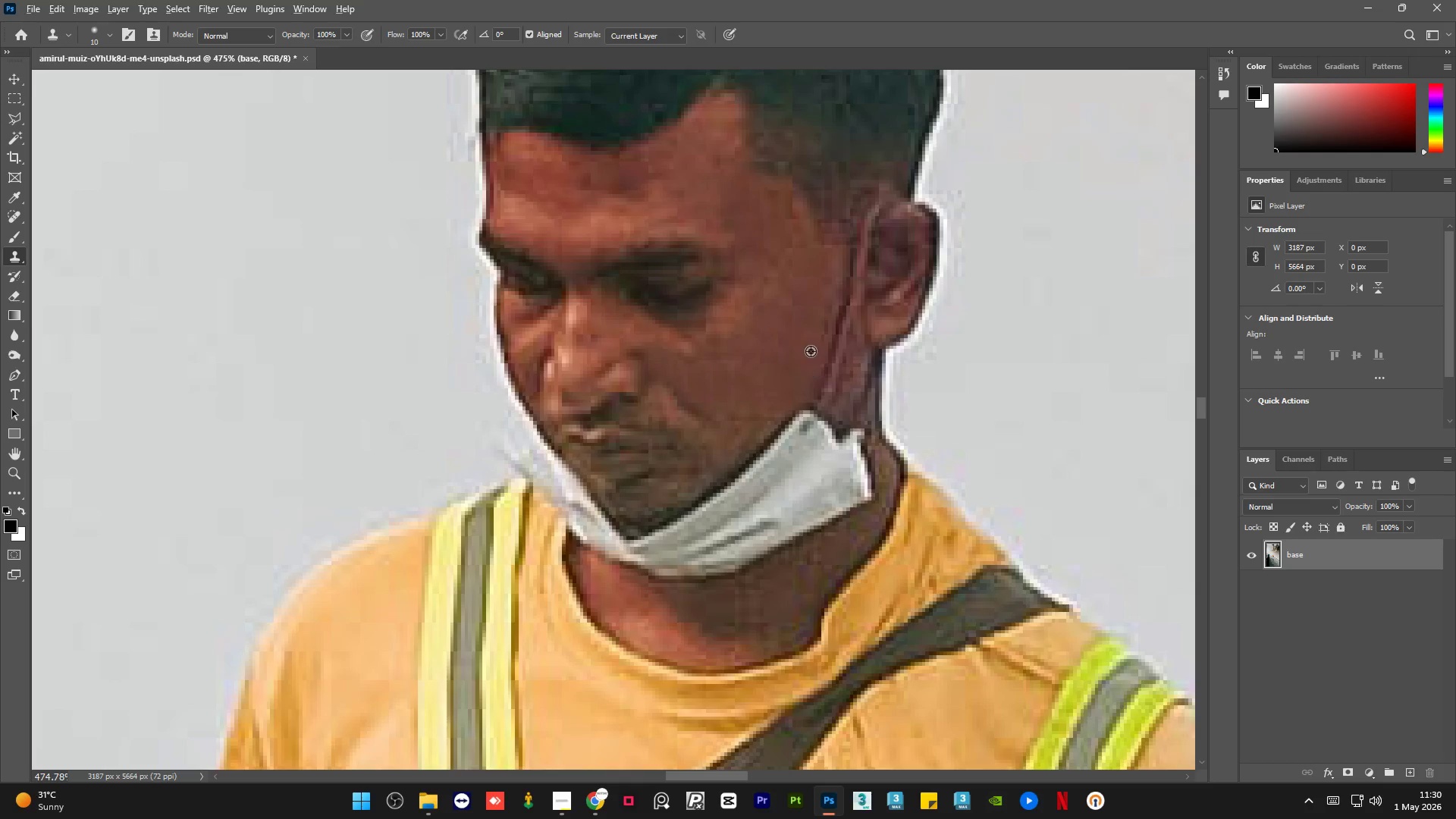 
triple_click([811, 351])
 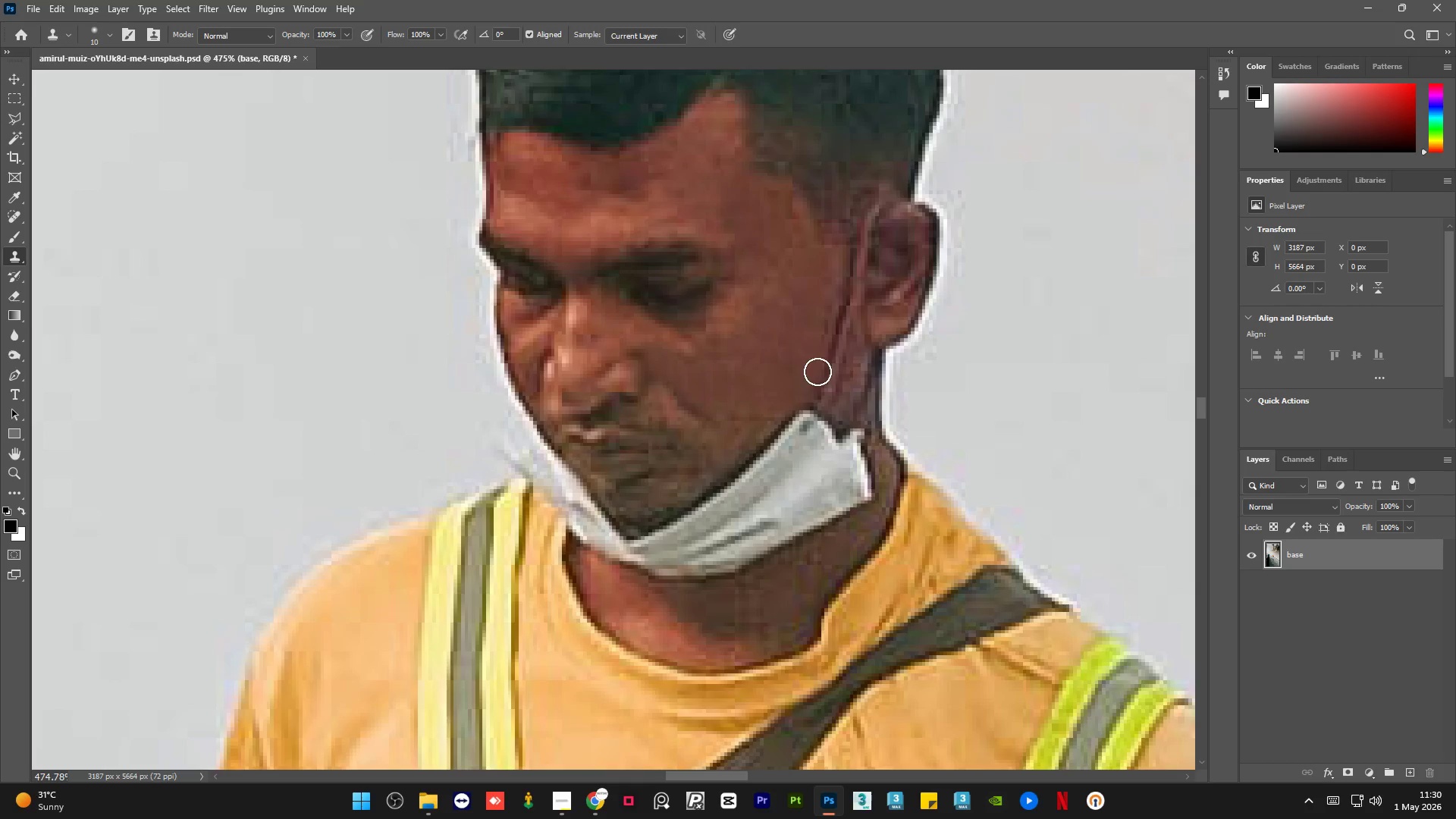 
triple_click([817, 372])
 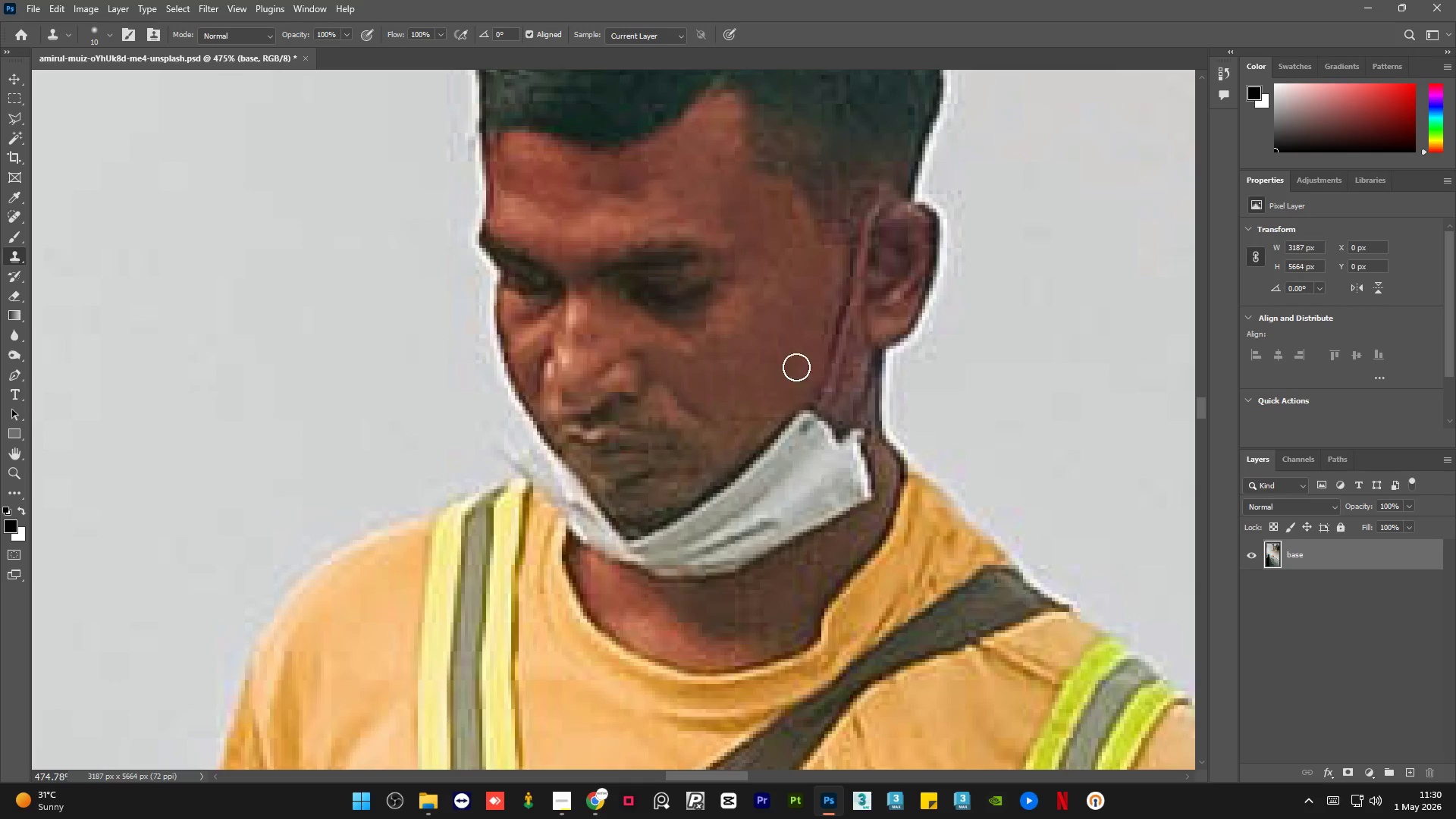 
hold_key(key=AltLeft, duration=0.36)
 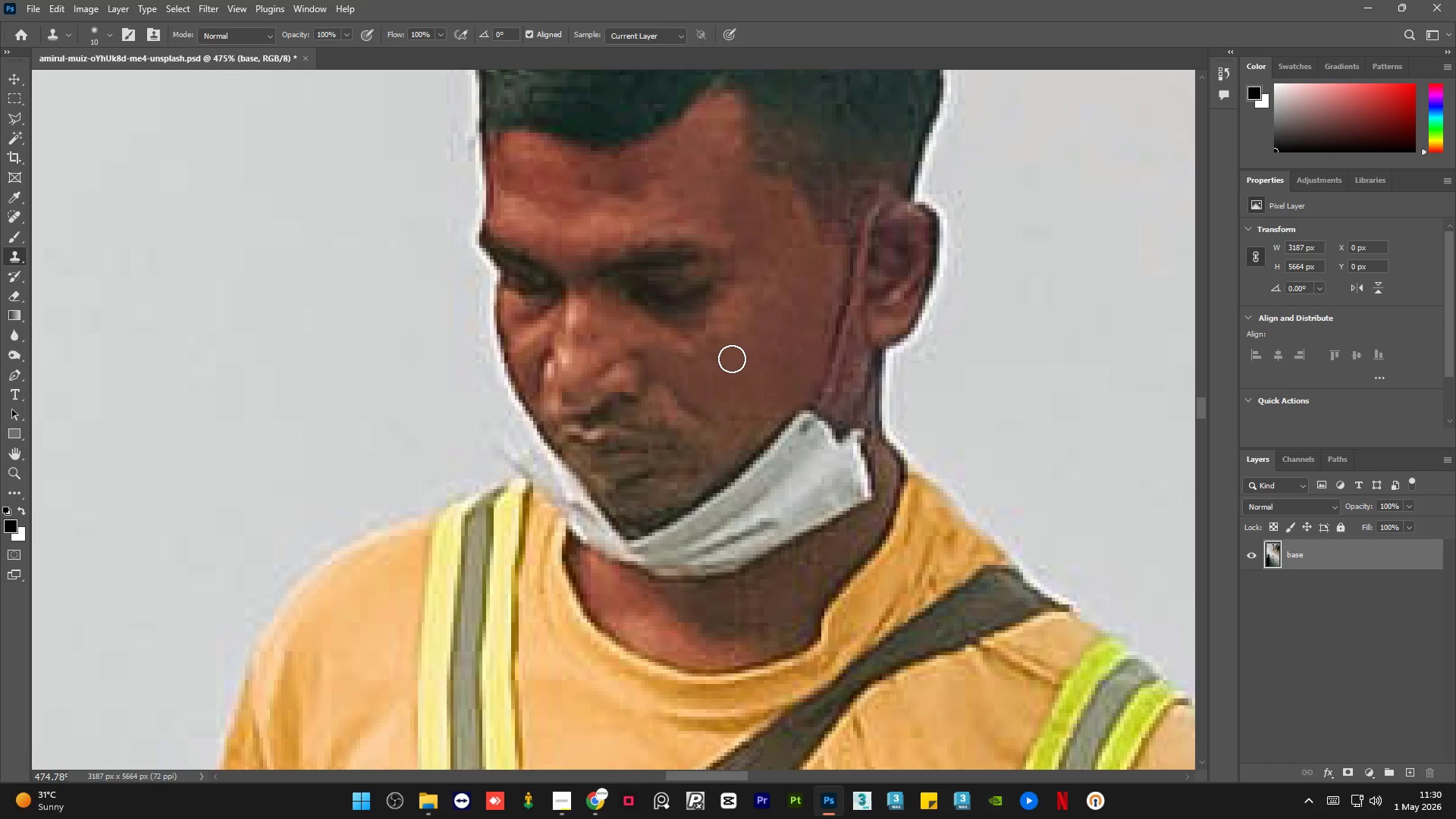 
triple_click([732, 359])
 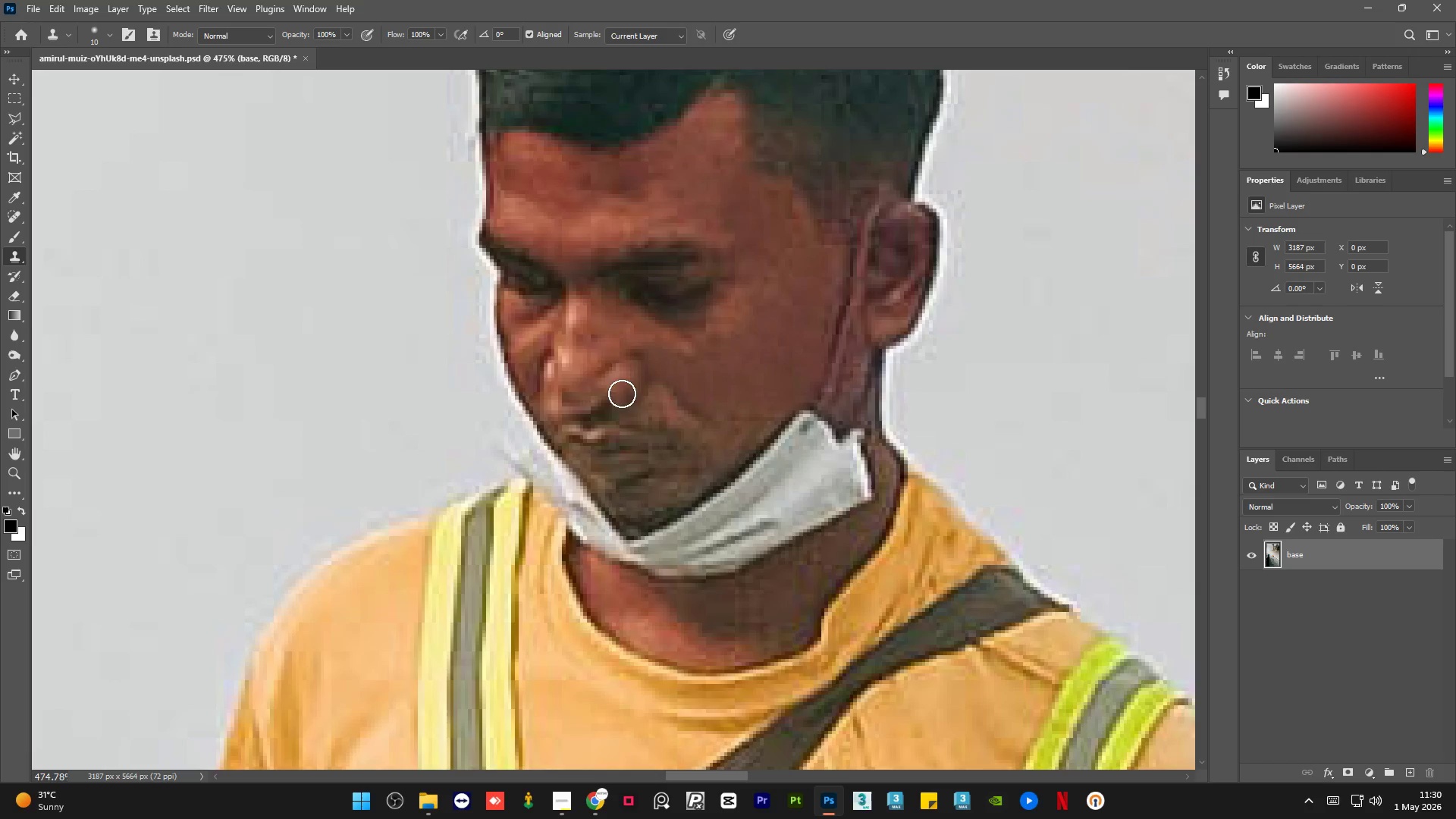 
hold_key(key=AltLeft, duration=0.58)
 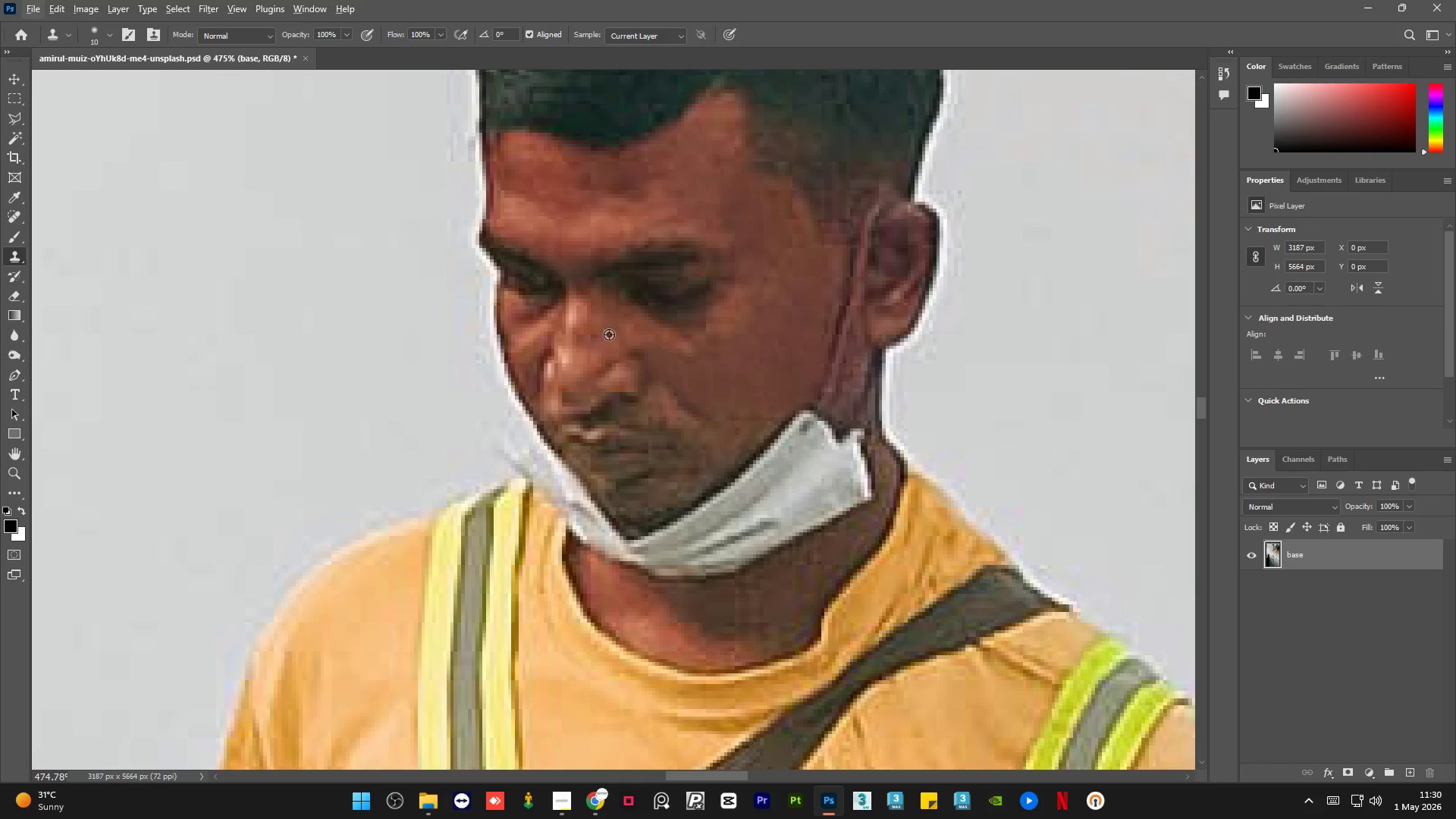 
hold_key(key=AltLeft, duration=0.62)
 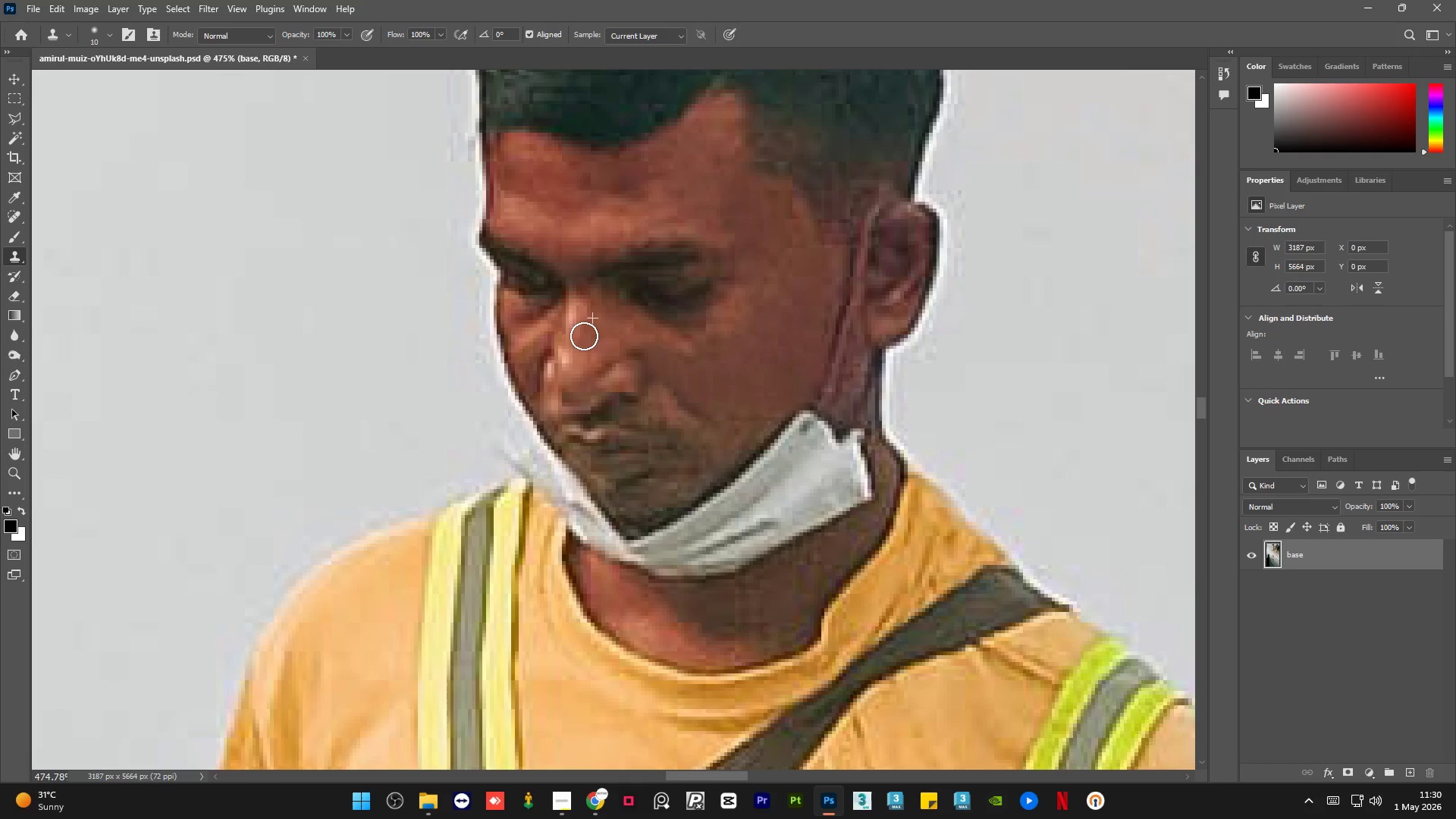 
key(Alt+AltLeft)
 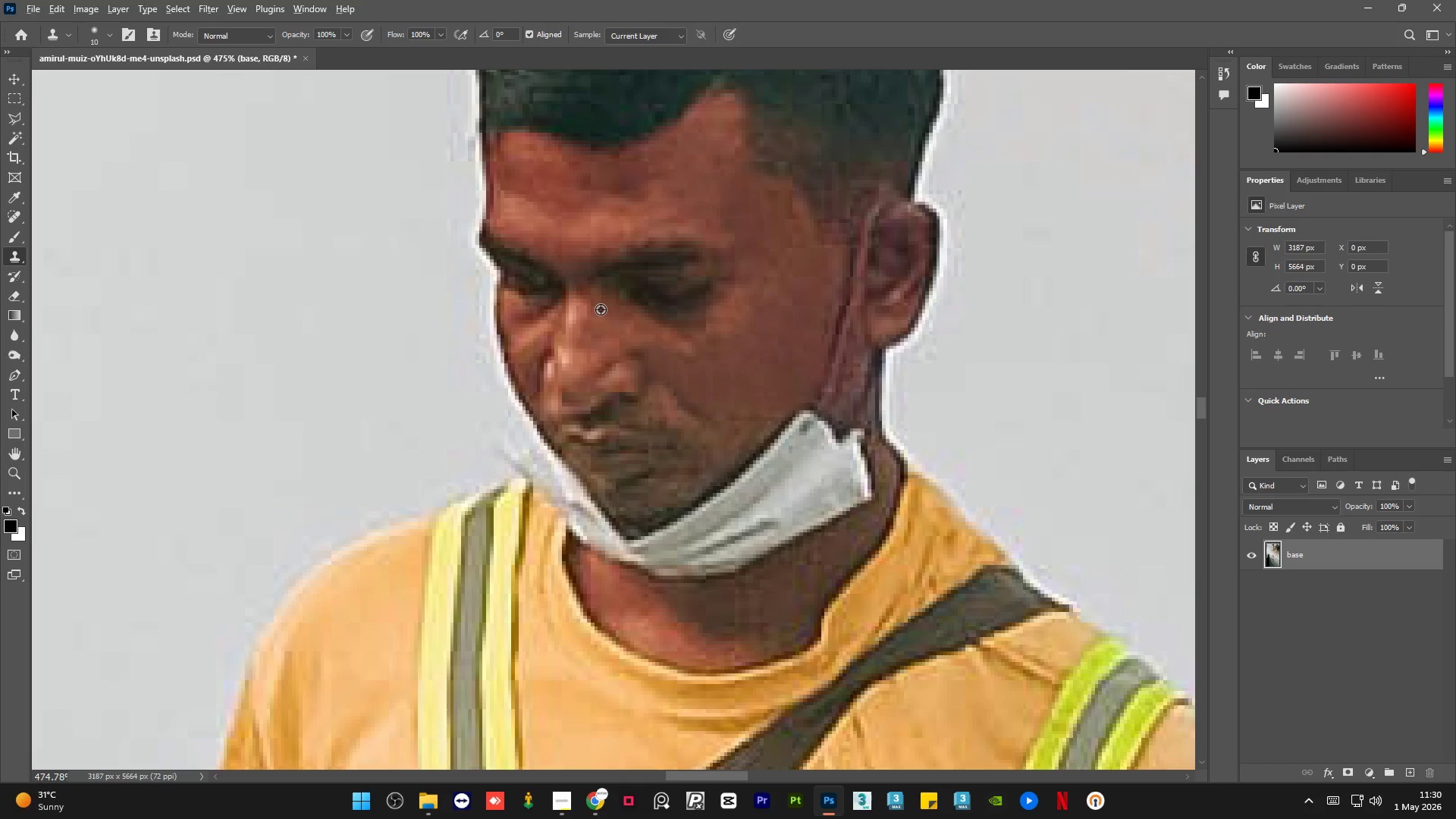 
left_click_drag(start_coordinate=[601, 309], to_coordinate=[601, 315])
 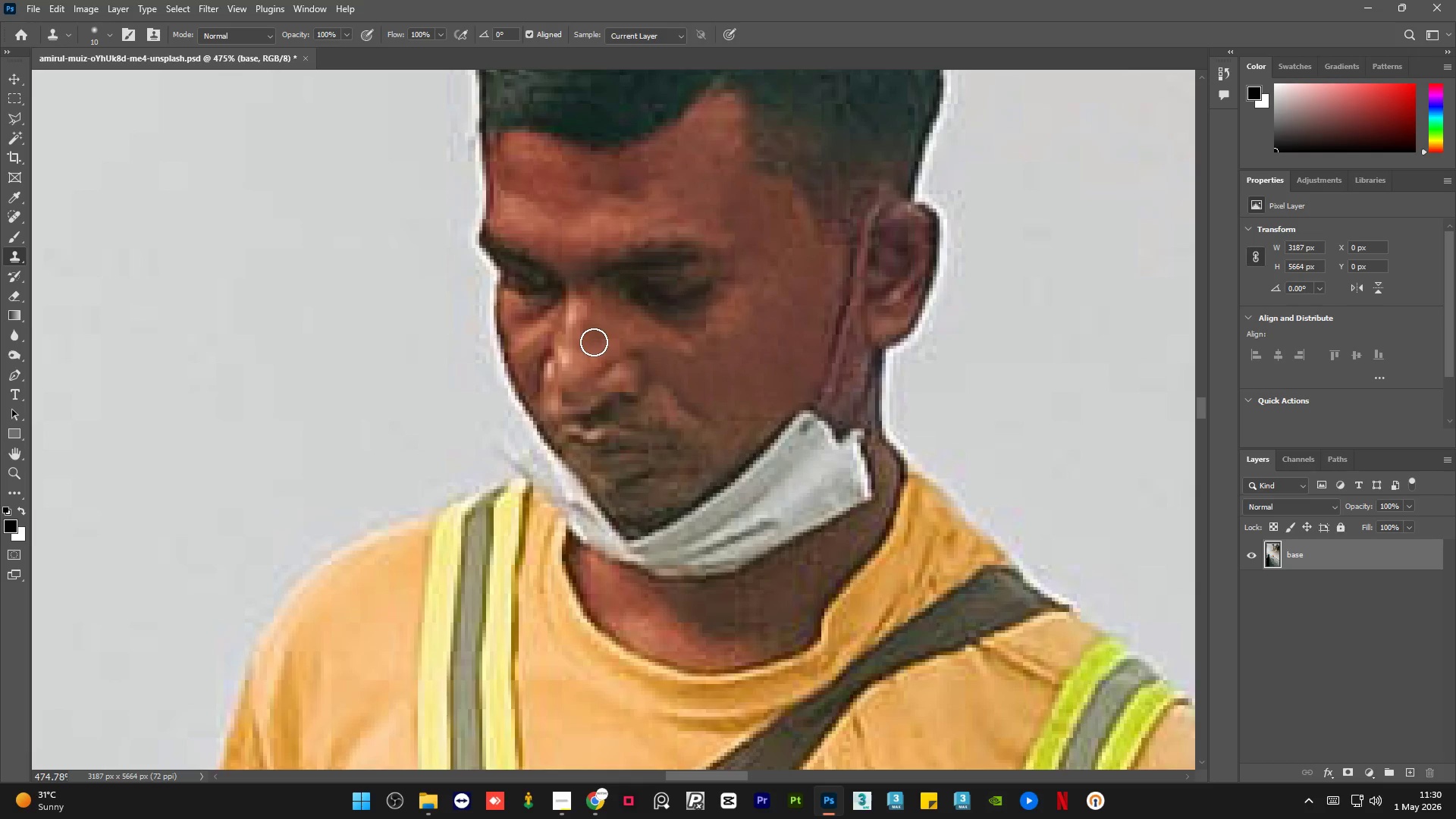 
triple_click([594, 342])
 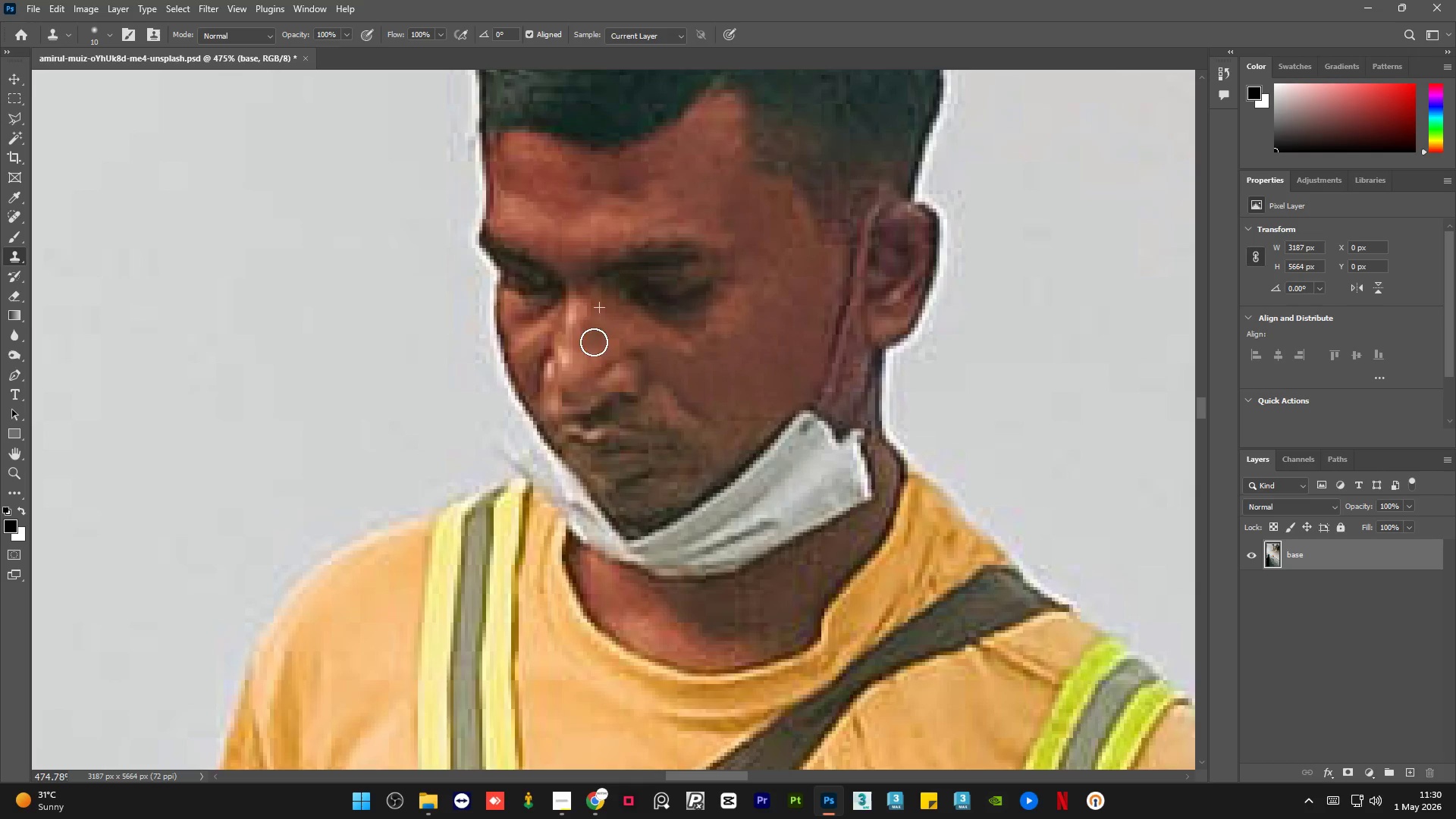 
hold_key(key=AltLeft, duration=0.47)
 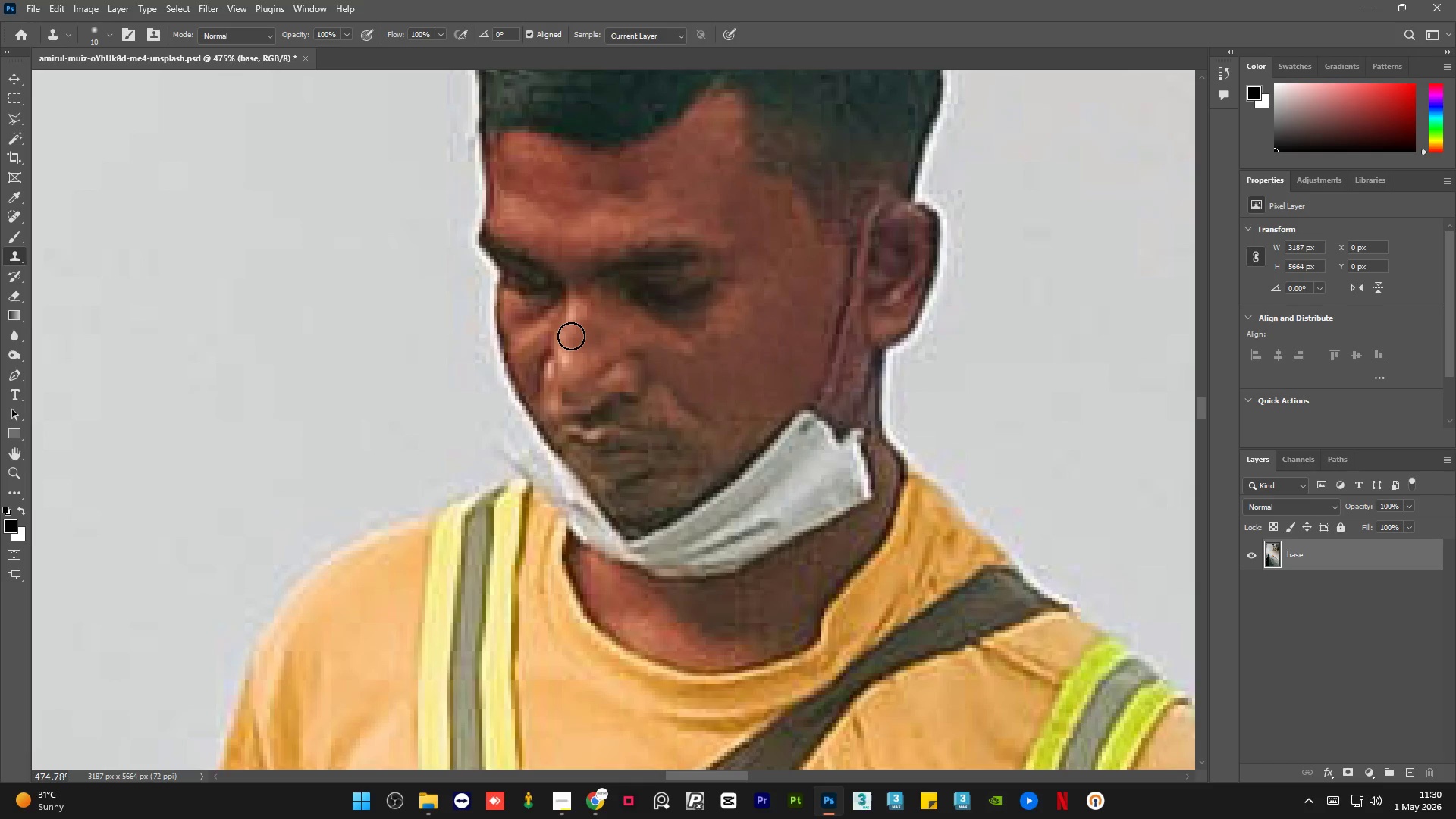 
left_click([571, 336])
 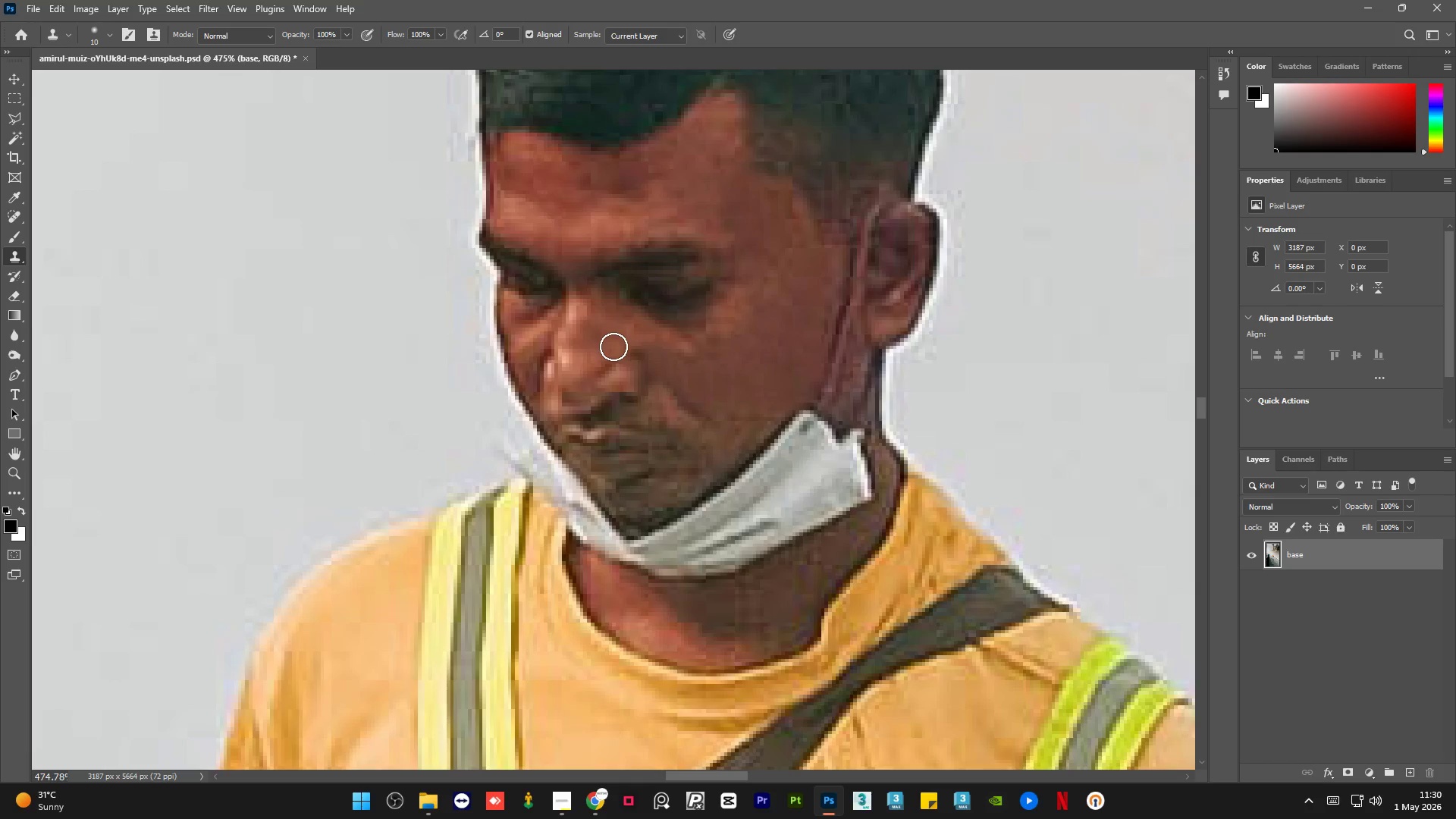 
hold_key(key=AltLeft, duration=2.28)
scroll: coordinate [745, 416], scroll_direction: down, amount: 9.0
 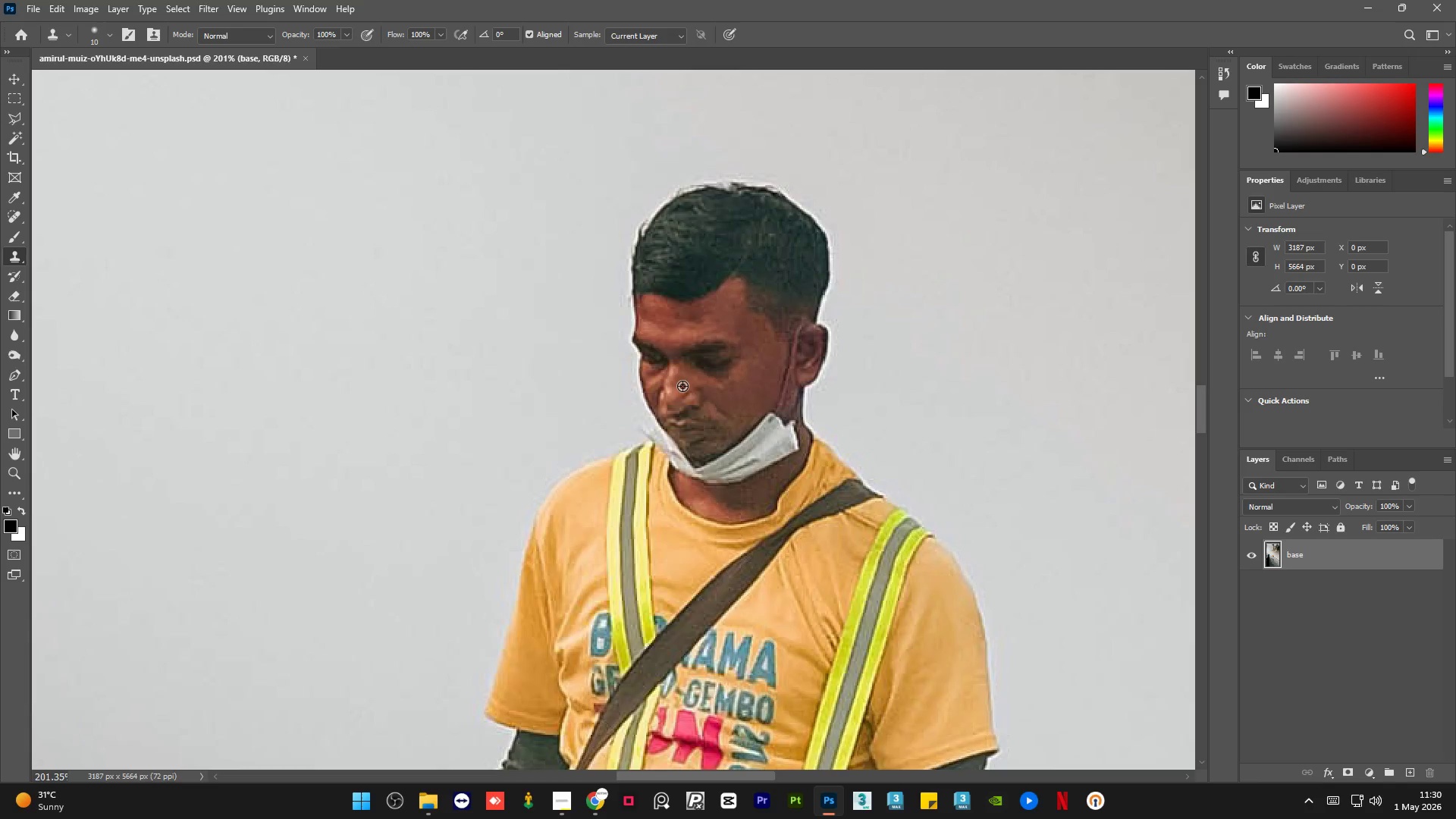 
scroll: coordinate [679, 387], scroll_direction: up, amount: 11.0
 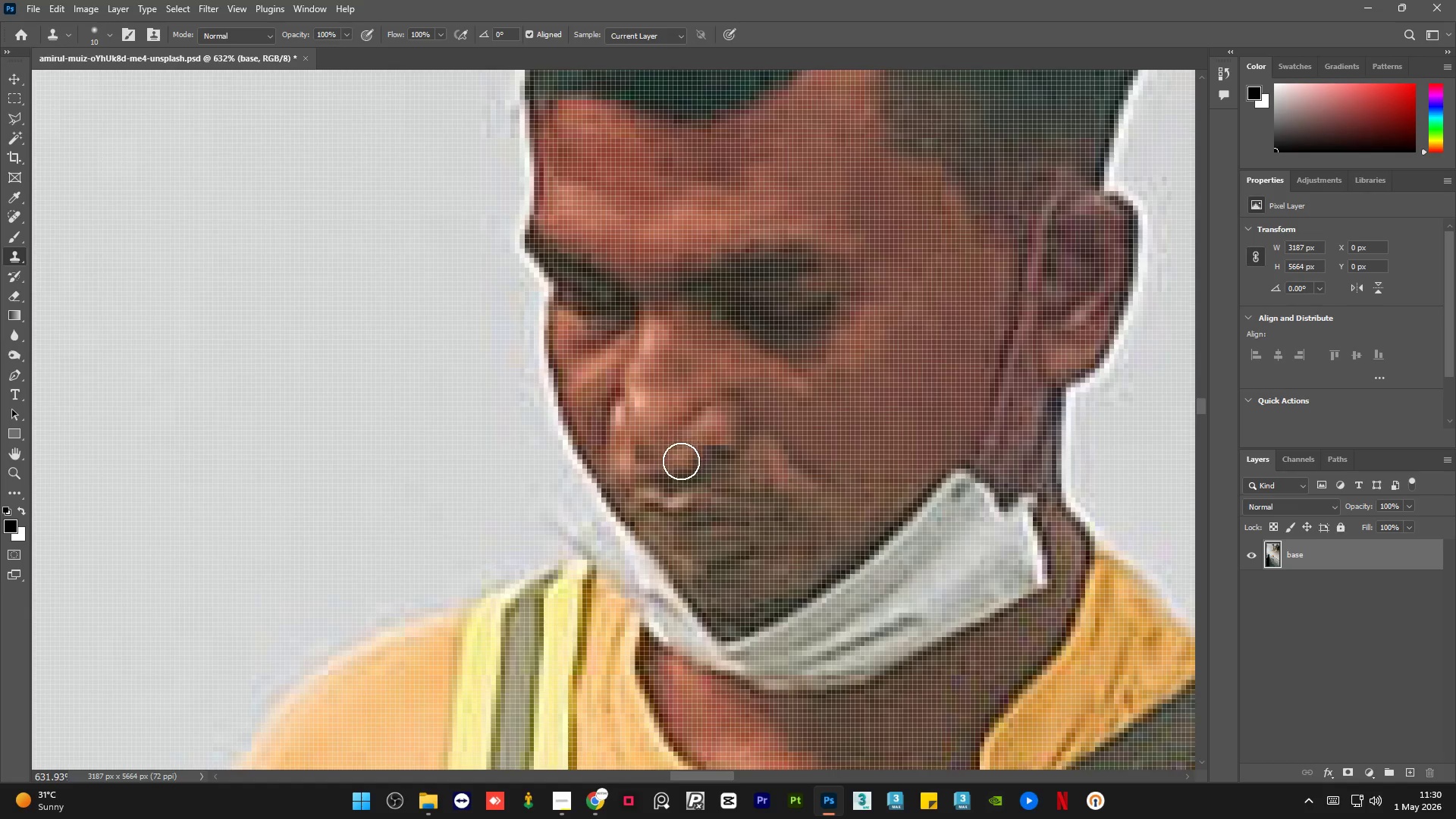 
key(Alt+AltLeft)
 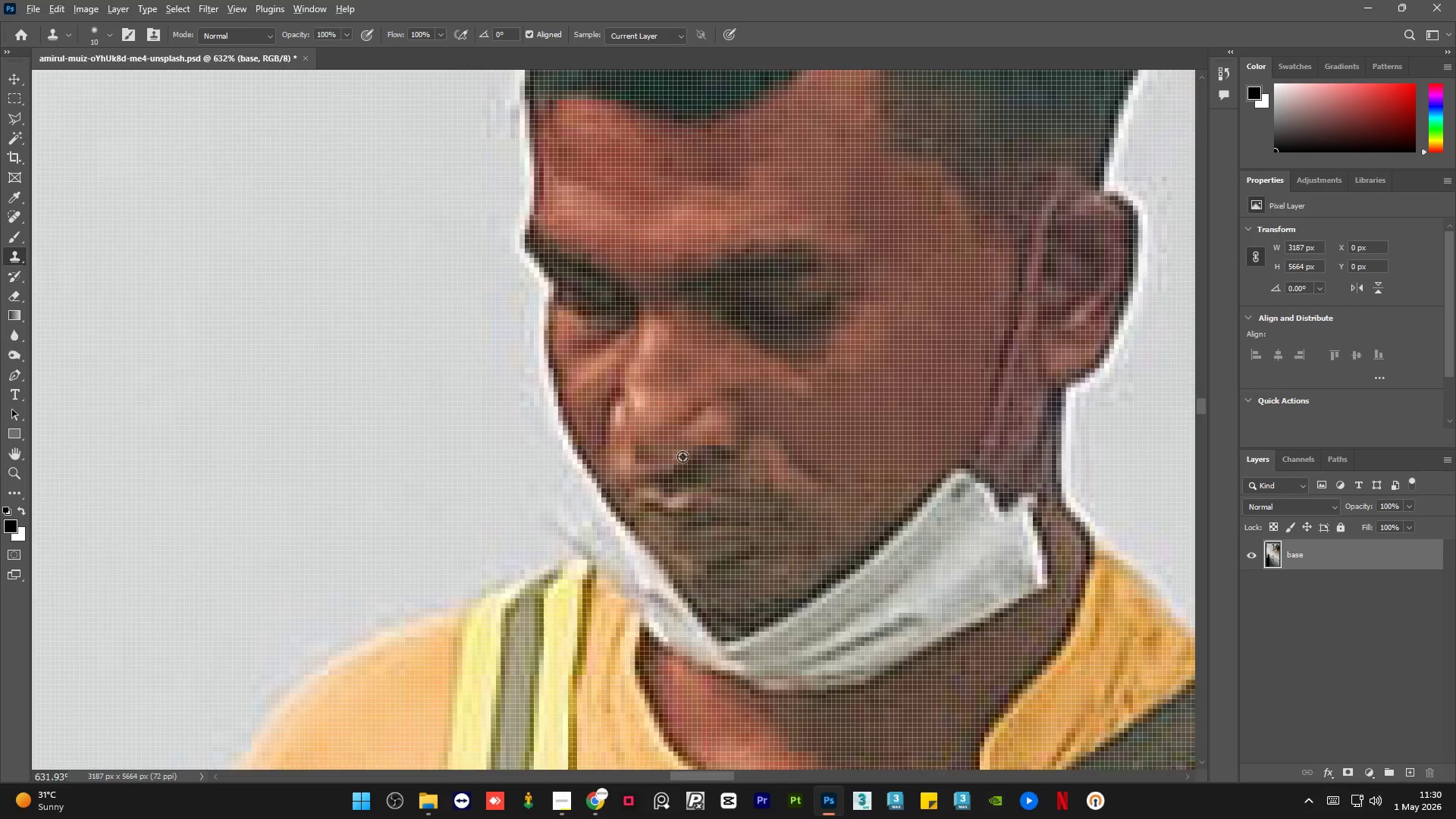 
hold_key(key=AltLeft, duration=1.33)
 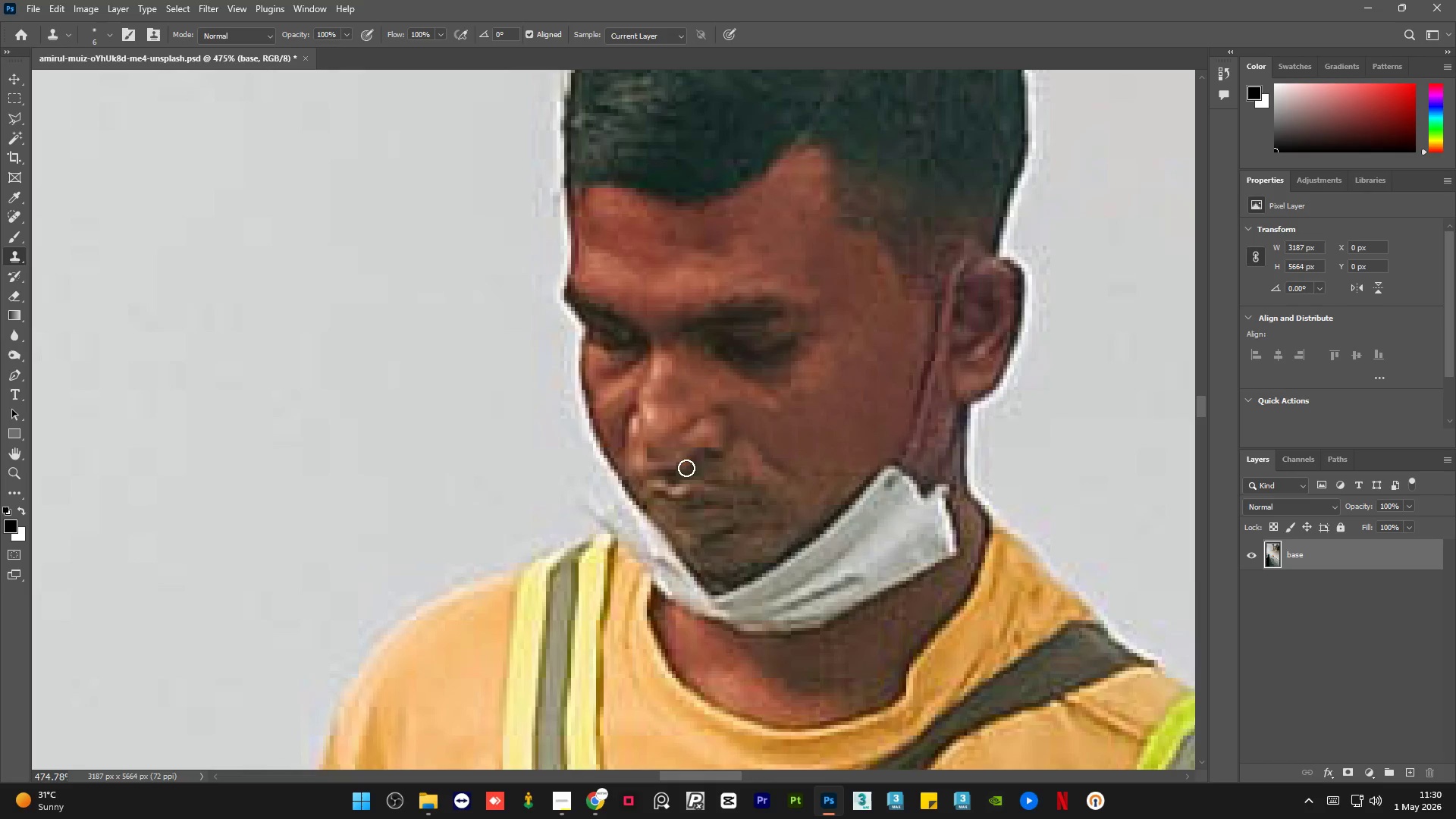 
scroll: coordinate [682, 457], scroll_direction: down, amount: 3.0
 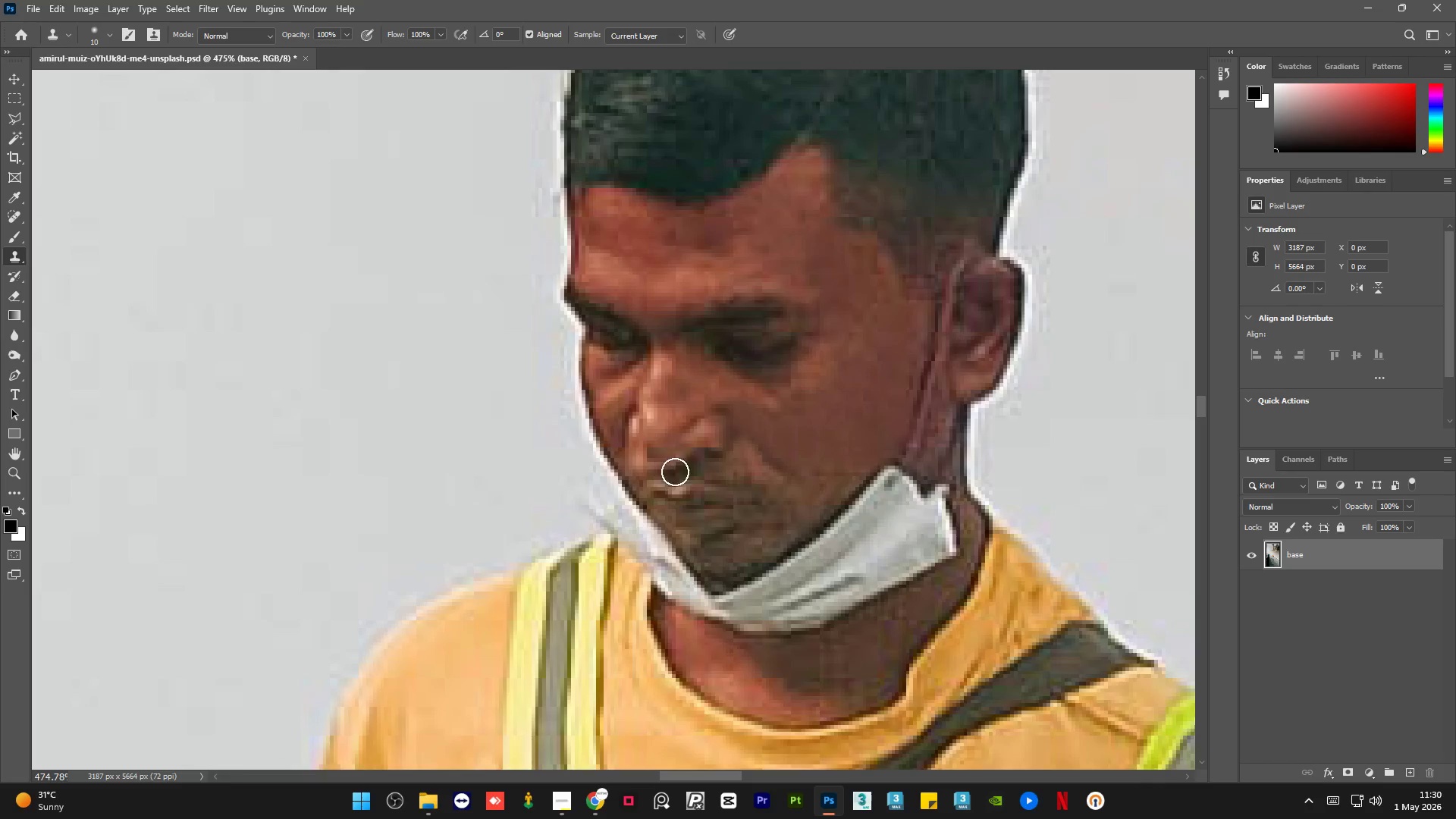 
hold_key(key=AltLeft, duration=0.45)
left_click([697, 467])
 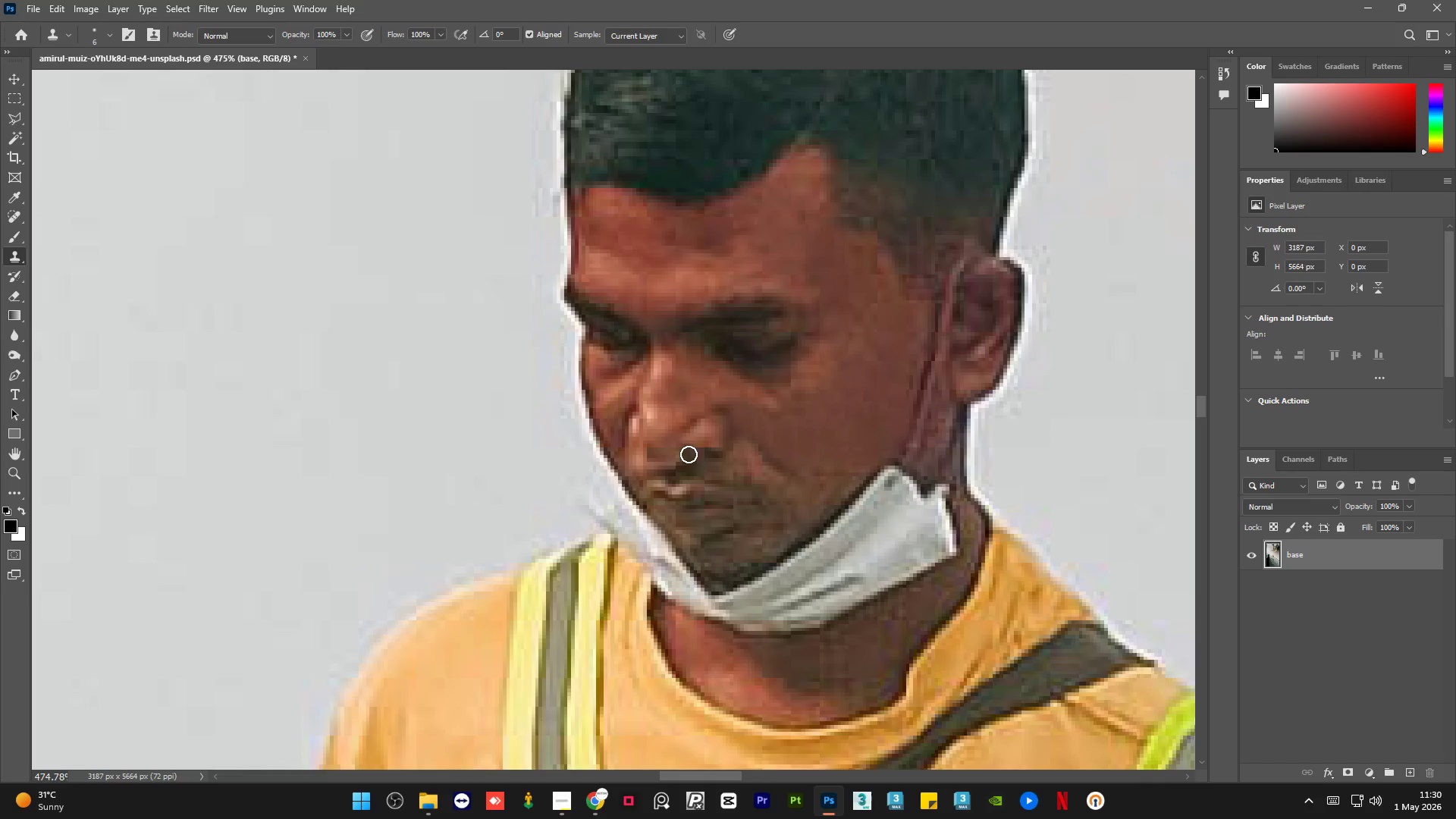 
key(Alt+AltLeft)
 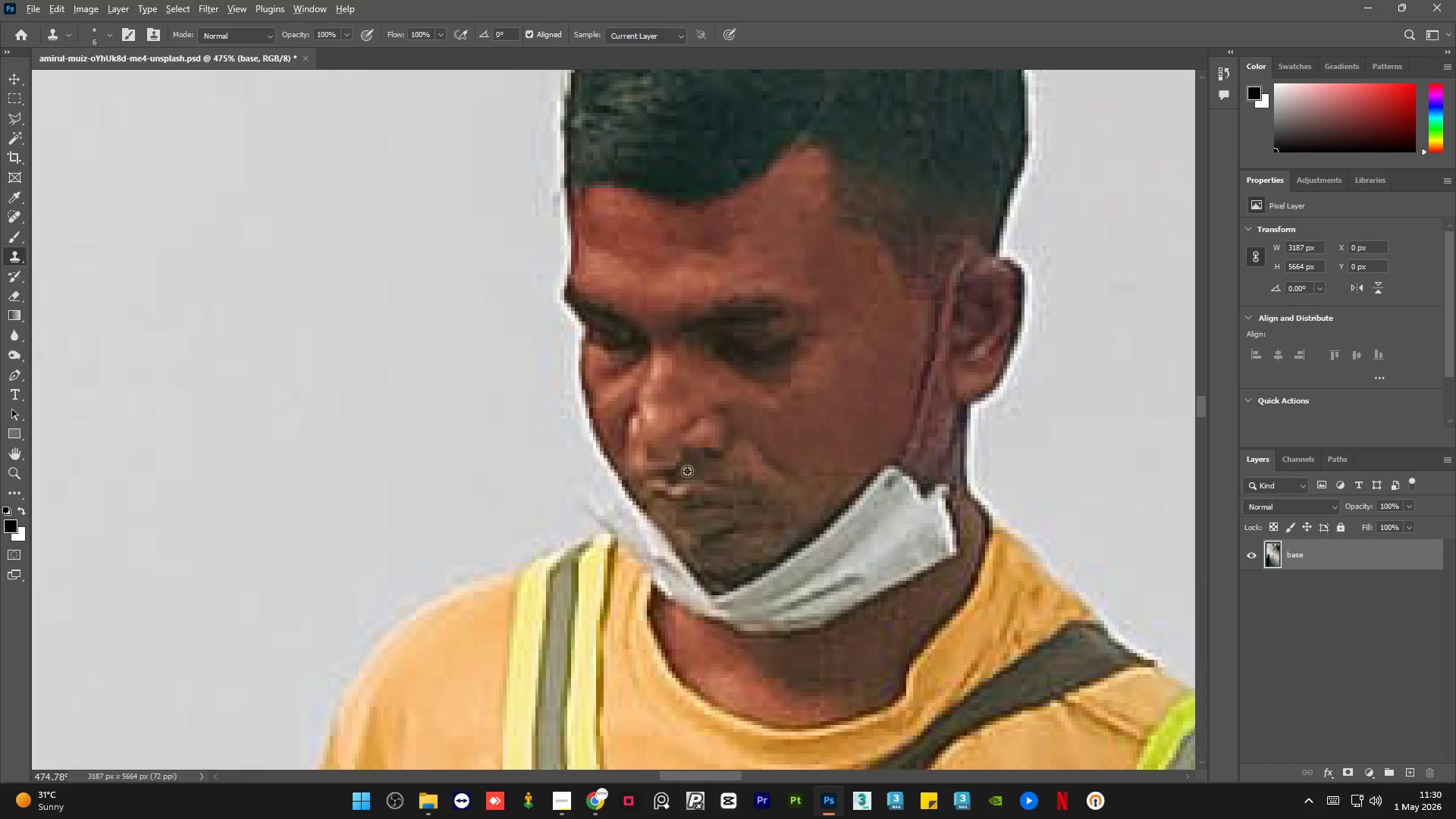 
double_click([688, 471])
 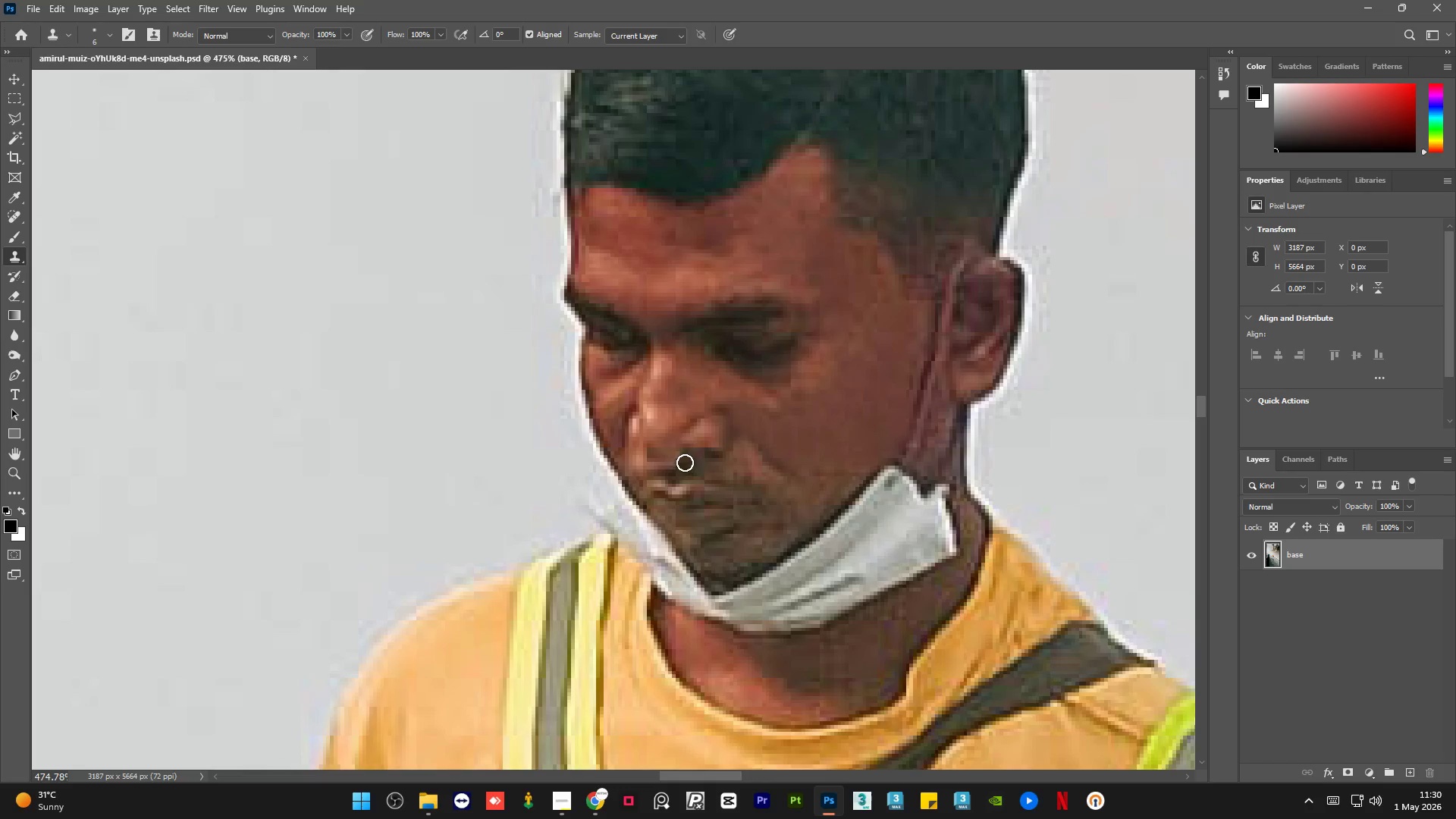 
left_click_drag(start_coordinate=[685, 463], to_coordinate=[677, 463])
 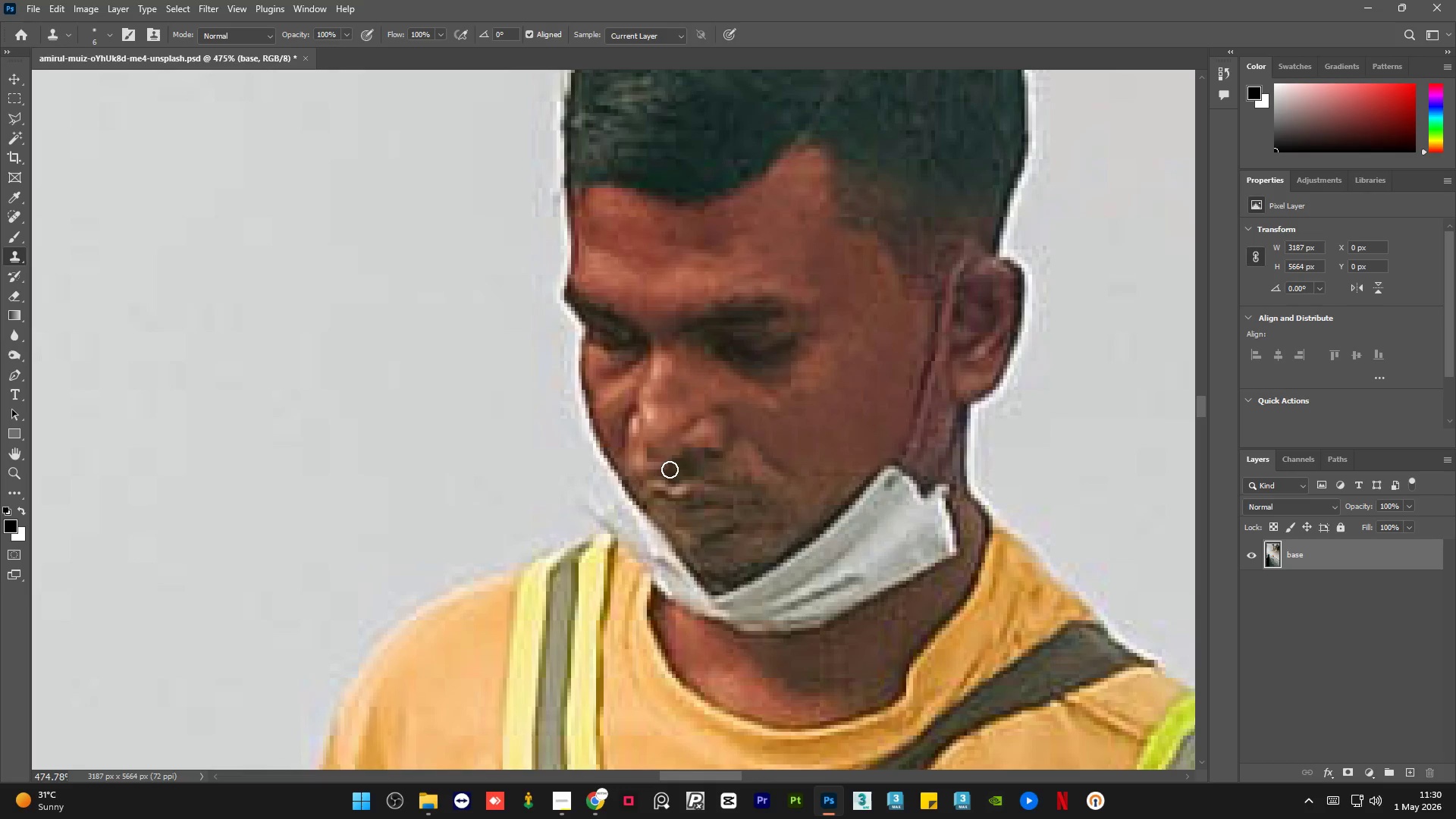 
key(Alt+AltLeft)
 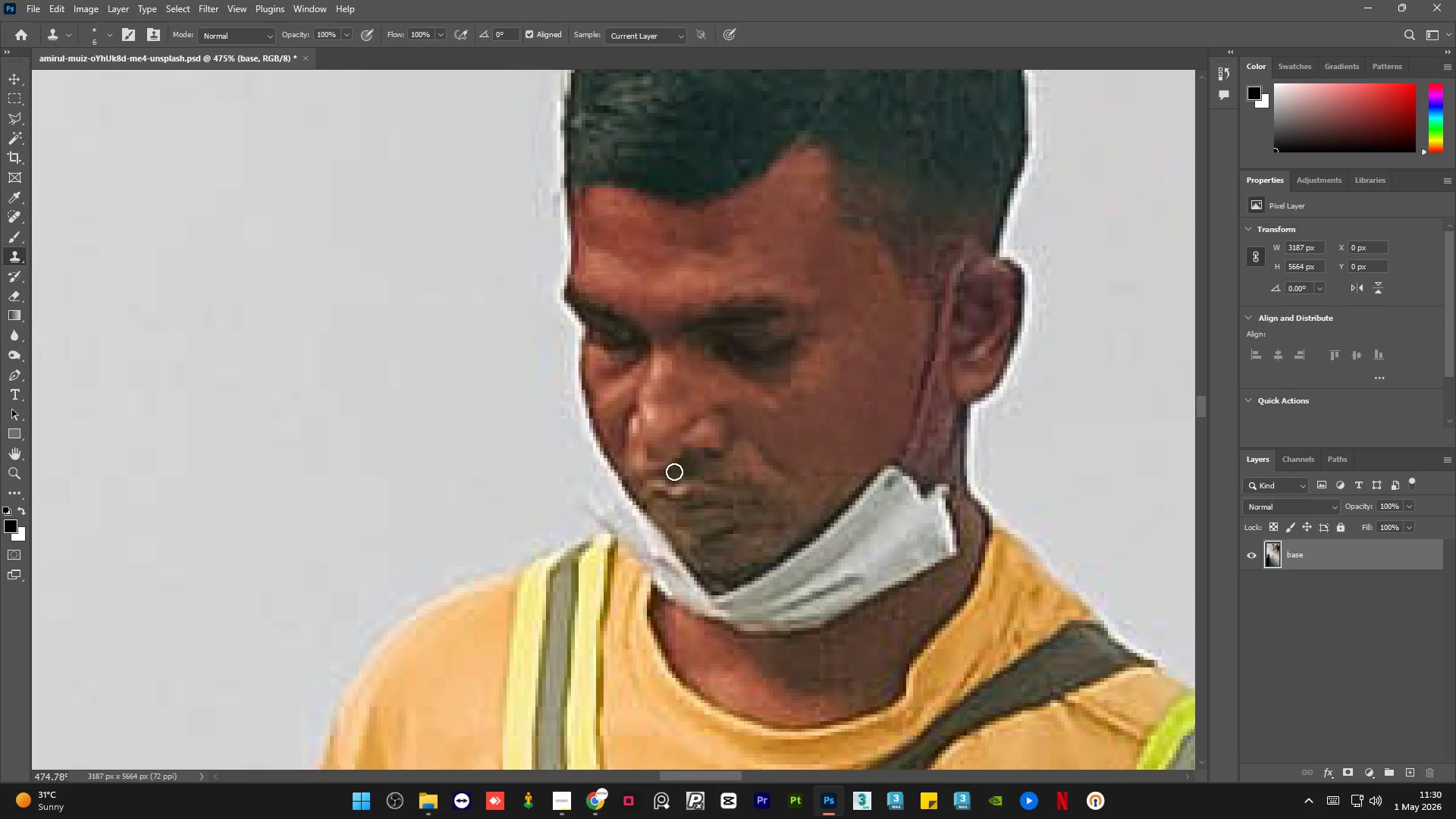 
left_click_drag(start_coordinate=[671, 472], to_coordinate=[655, 466])
 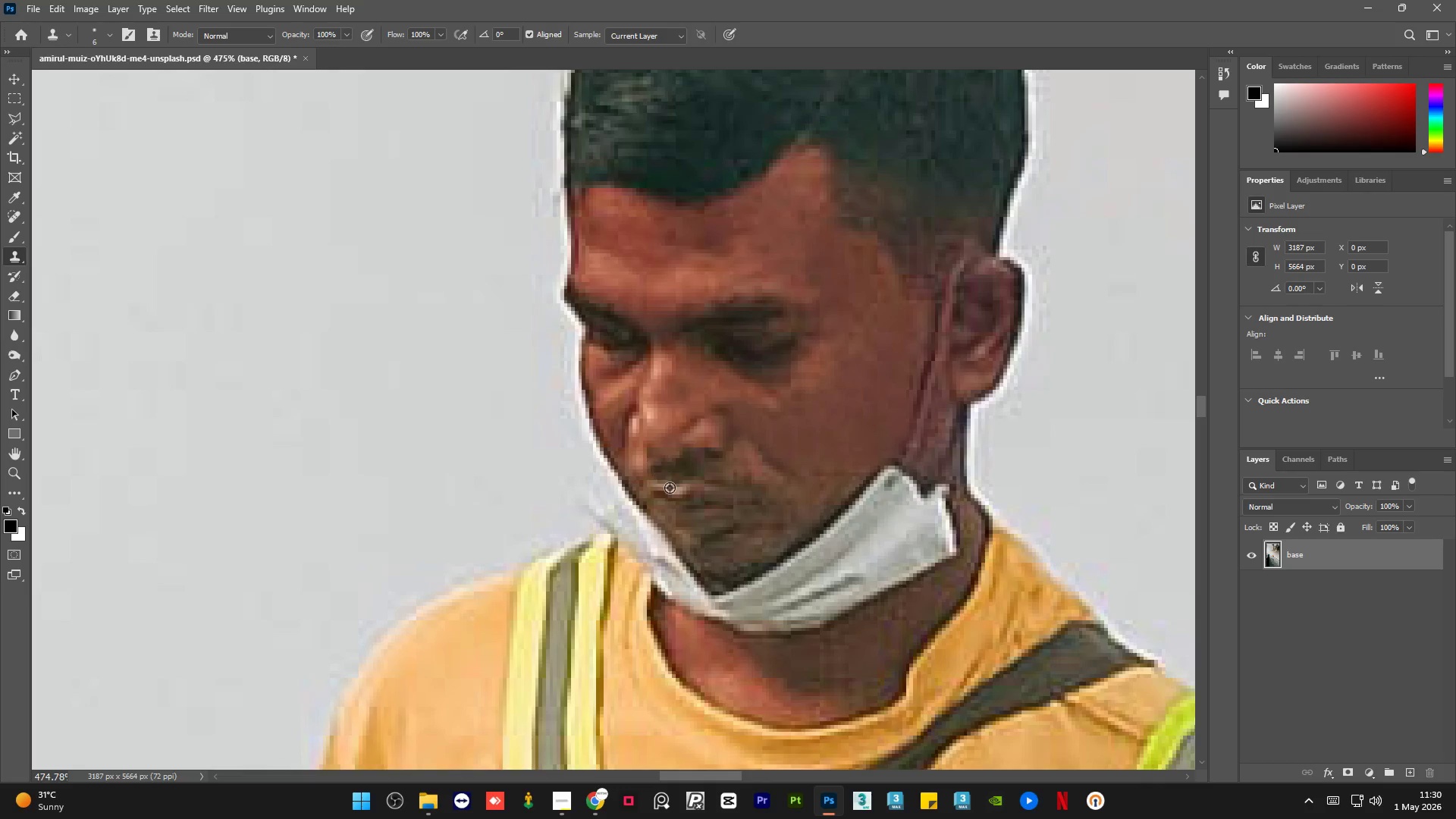 
key(Alt+AltLeft)
 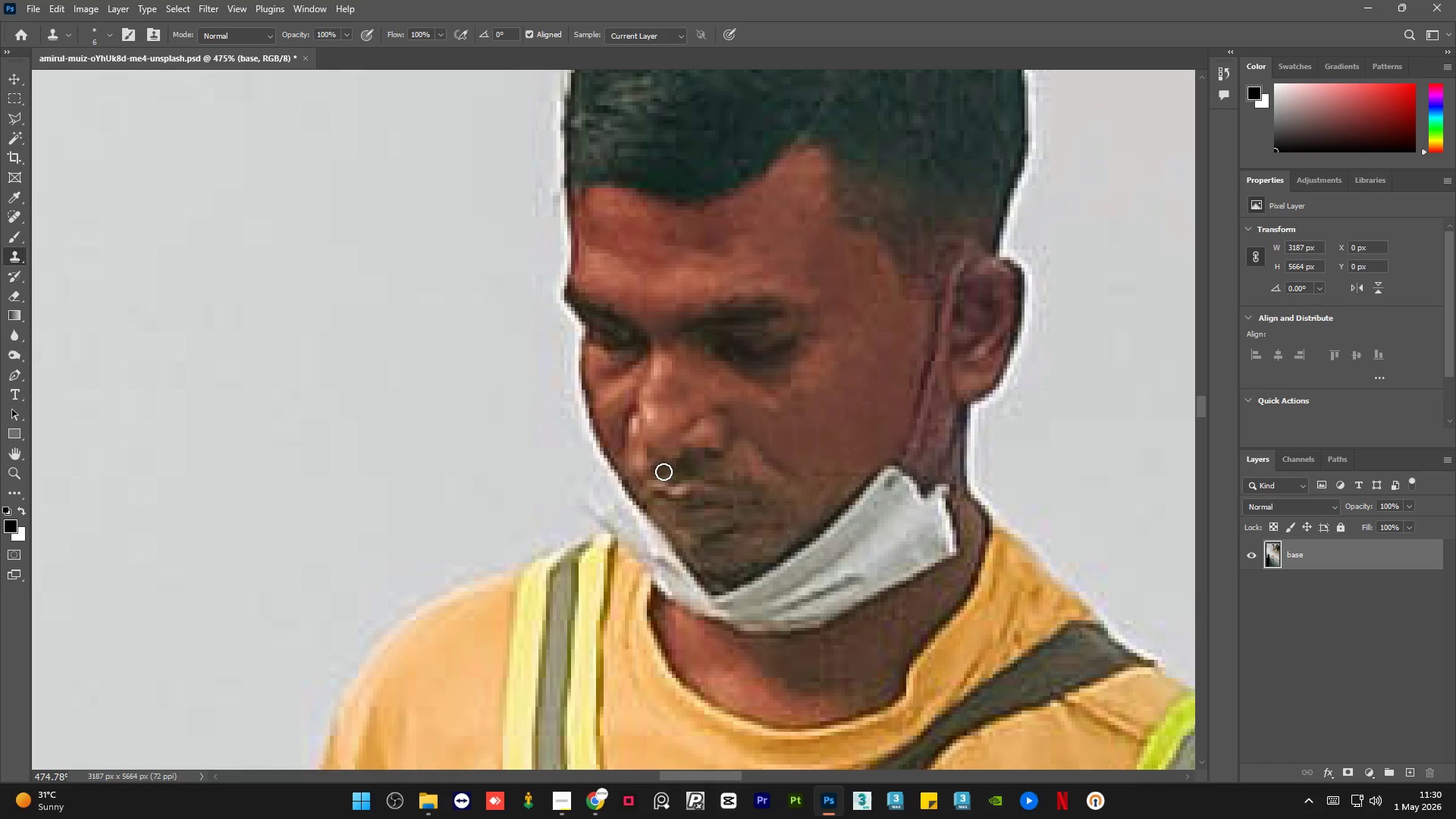 
left_click_drag(start_coordinate=[658, 469], to_coordinate=[649, 463])
 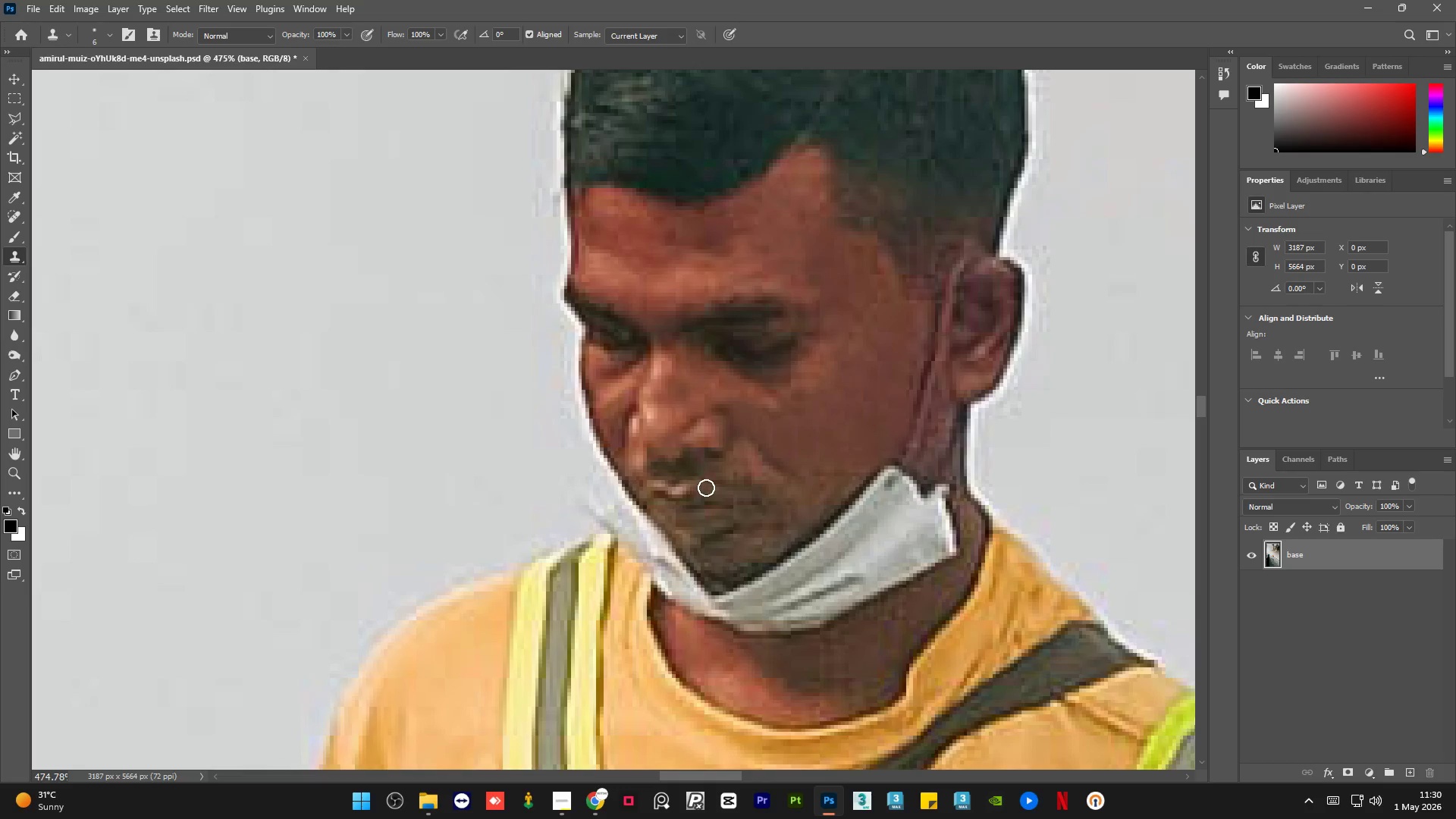 
hold_key(key=AltLeft, duration=0.47)
left_click([662, 468])
 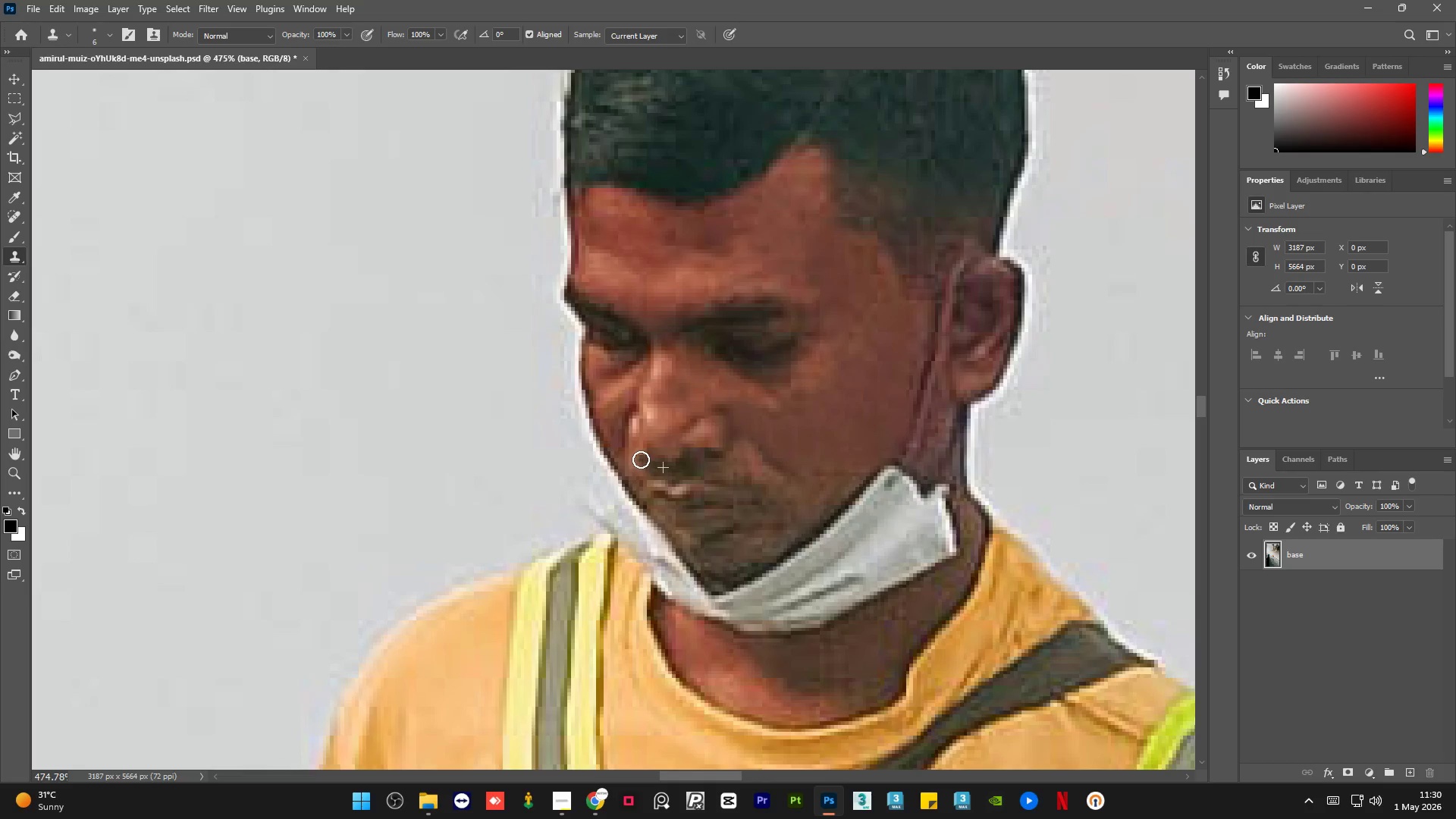 
key(Alt+AltLeft)
 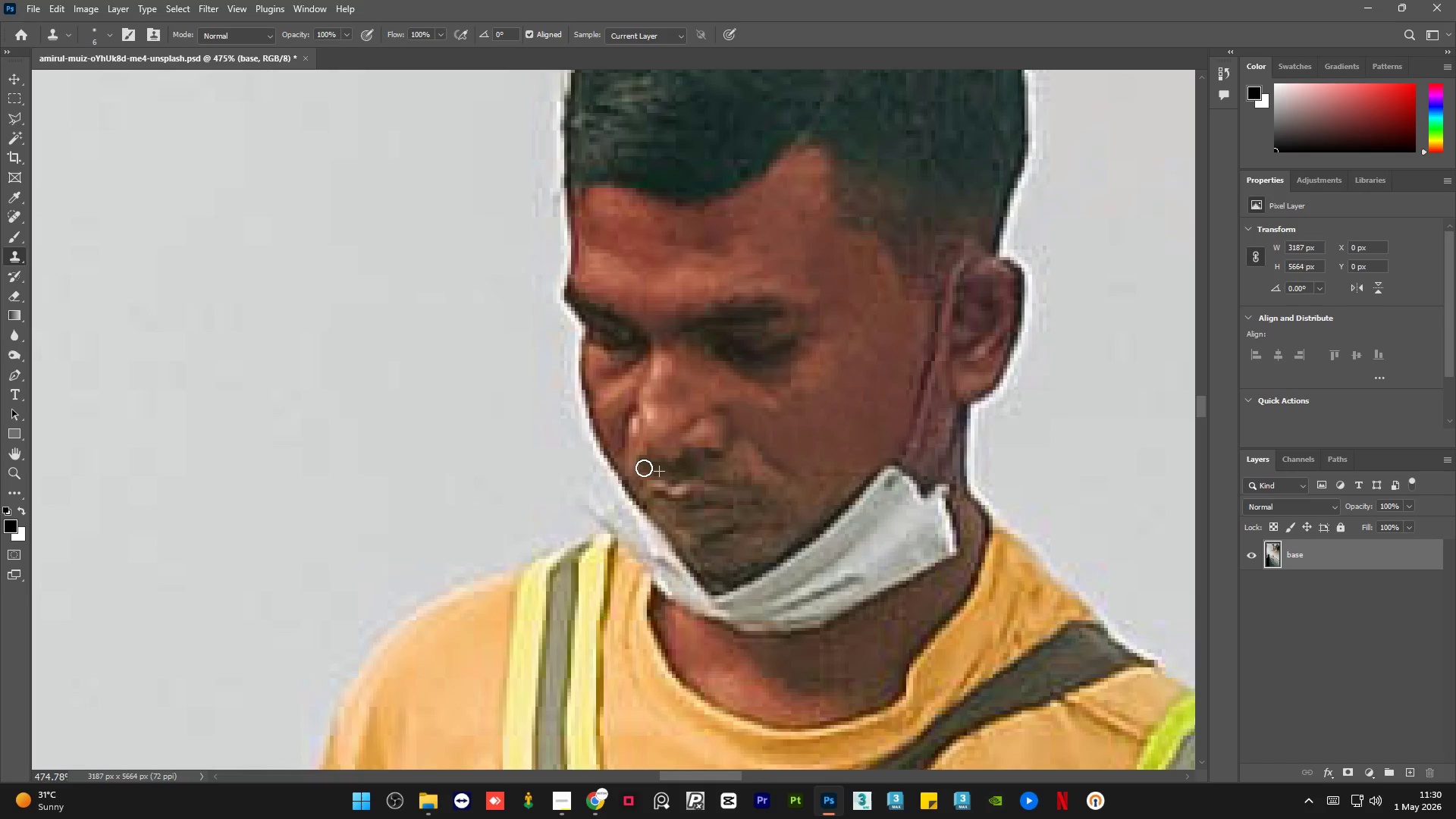 
key(Alt+AltLeft)
 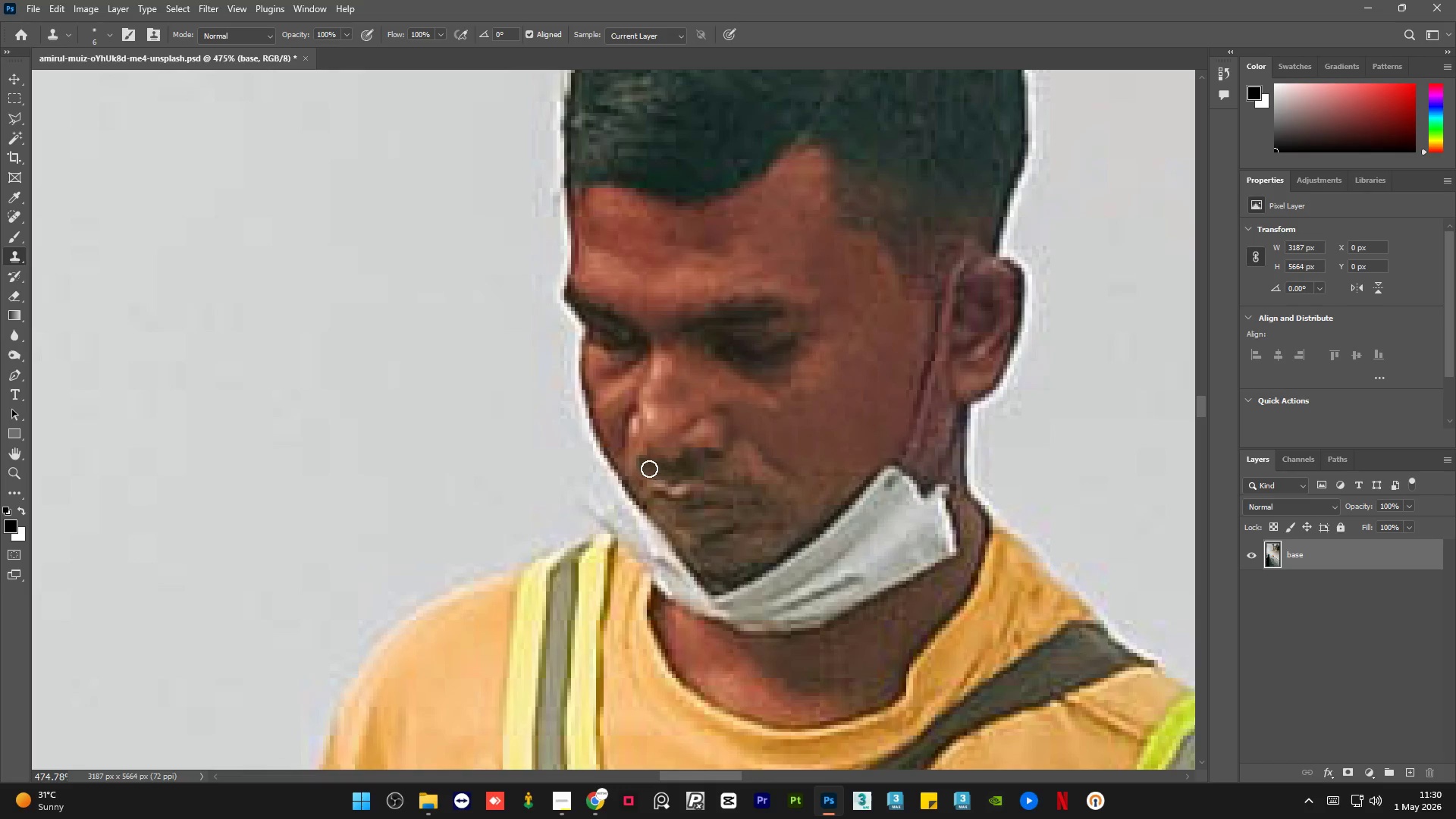 
left_click_drag(start_coordinate=[647, 469], to_coordinate=[630, 475])
 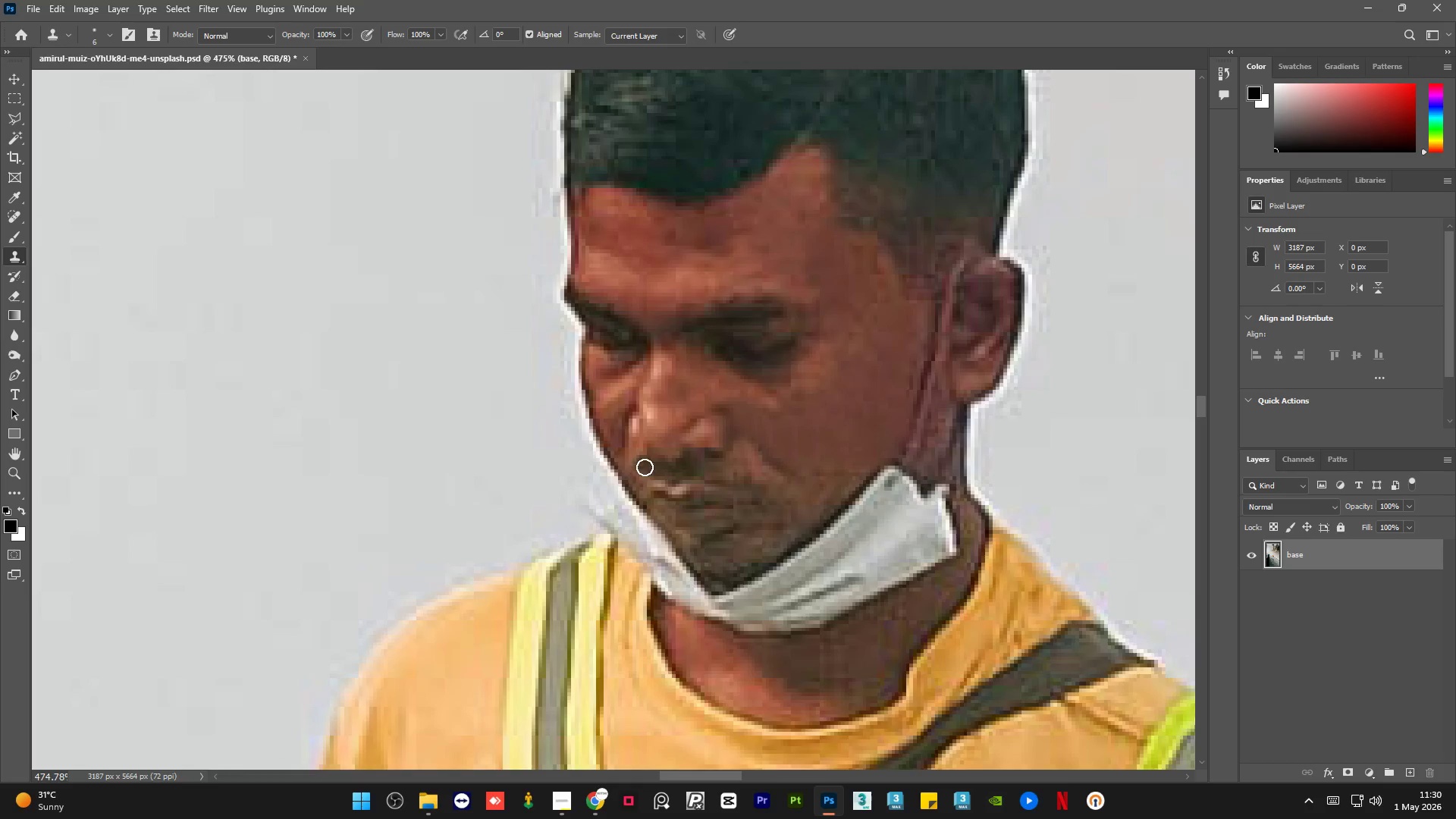 
hold_key(key=AltLeft, duration=0.33)
left_click([661, 470])
 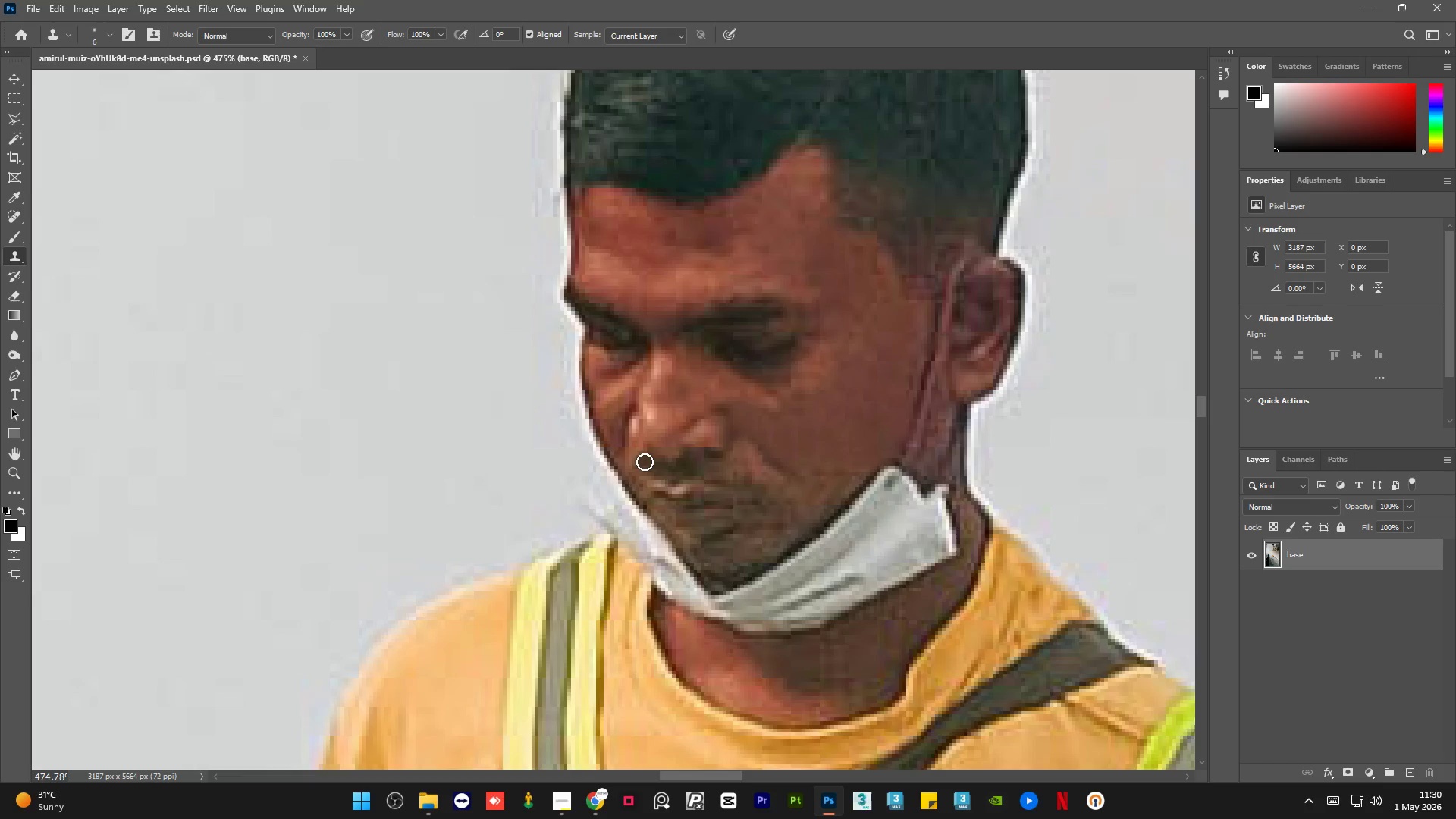 
left_click_drag(start_coordinate=[643, 461], to_coordinate=[637, 461])
 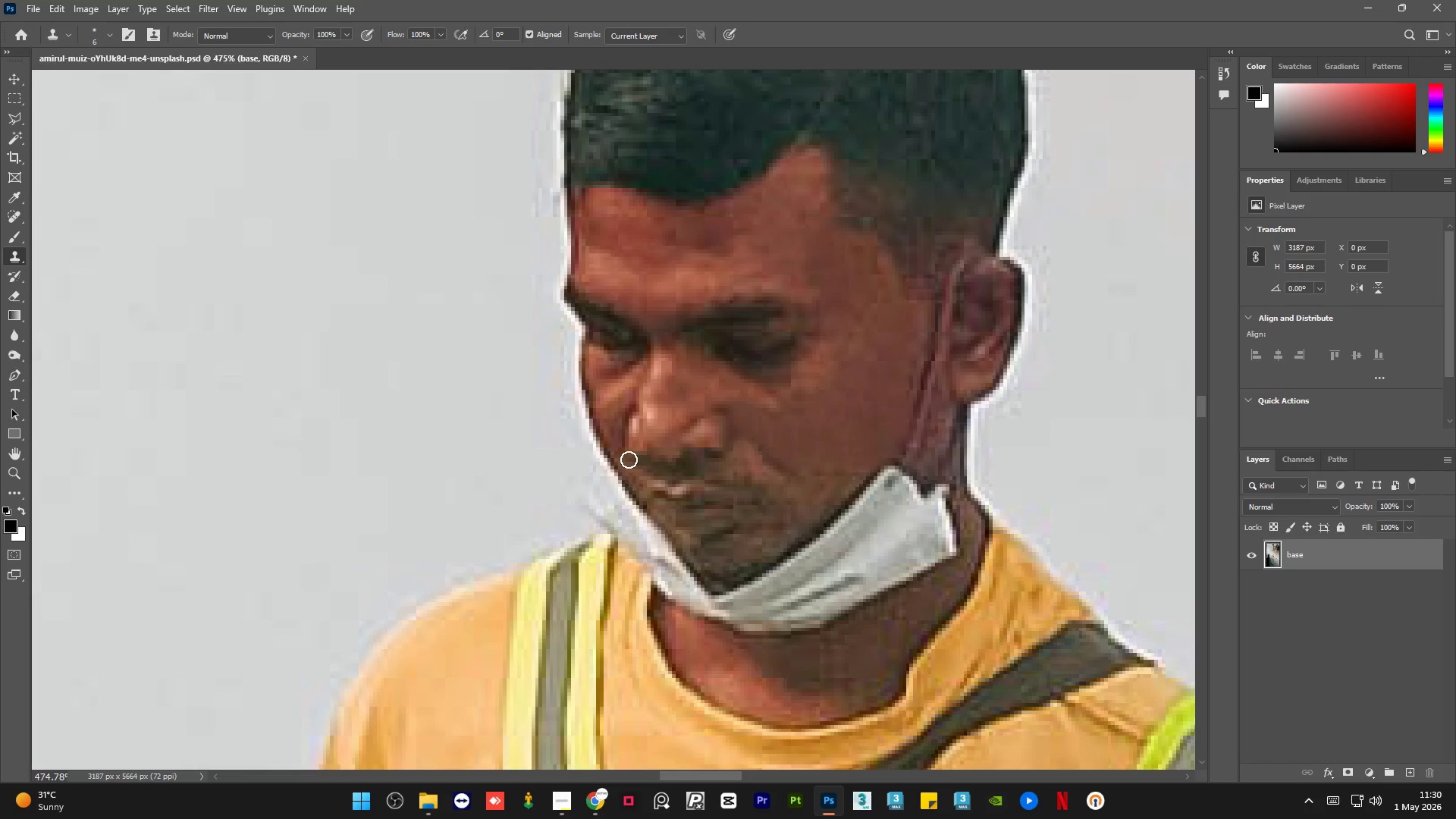 
wait(38.52)
 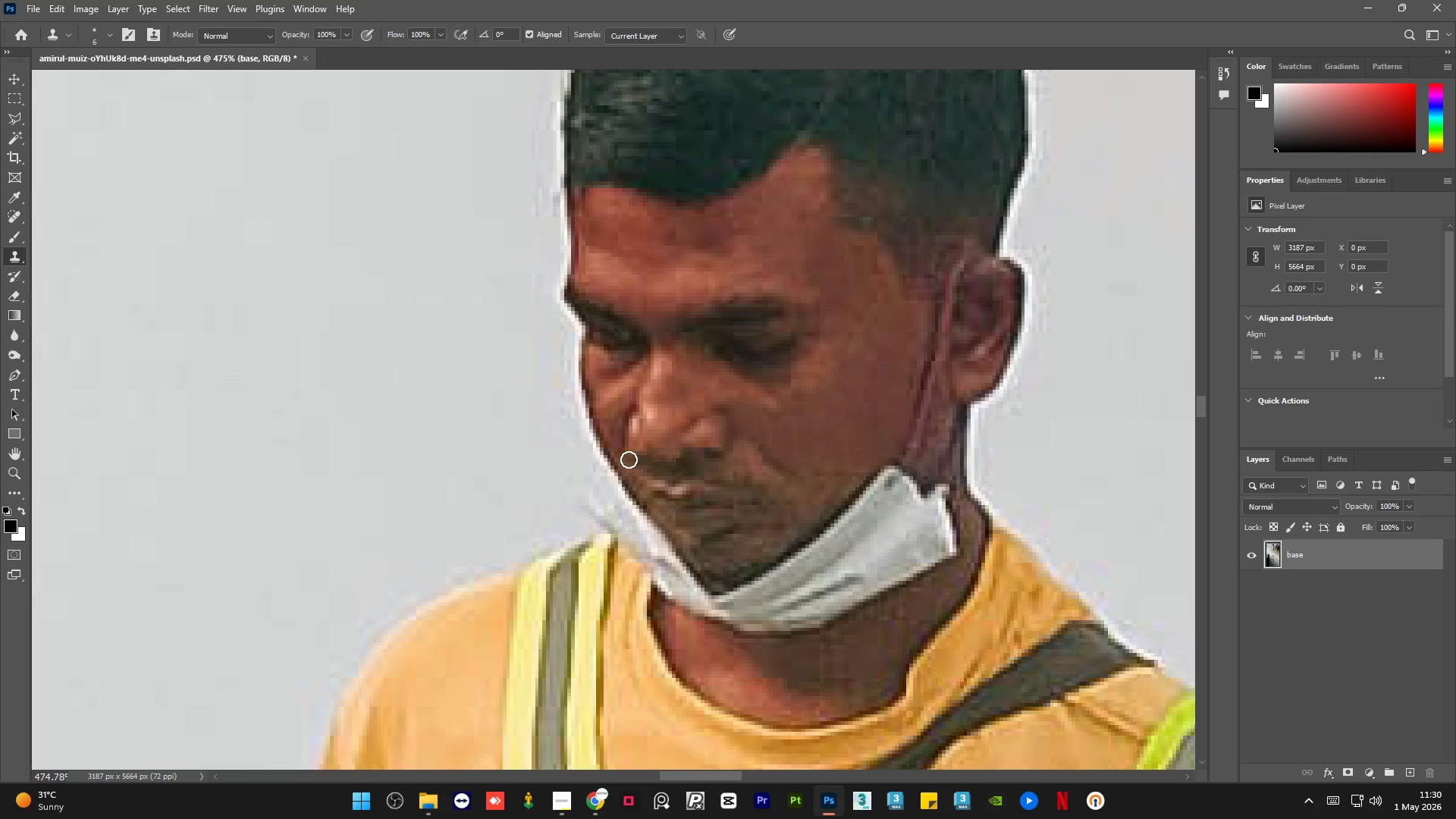 
hold_key(key=AltLeft, duration=0.38)
 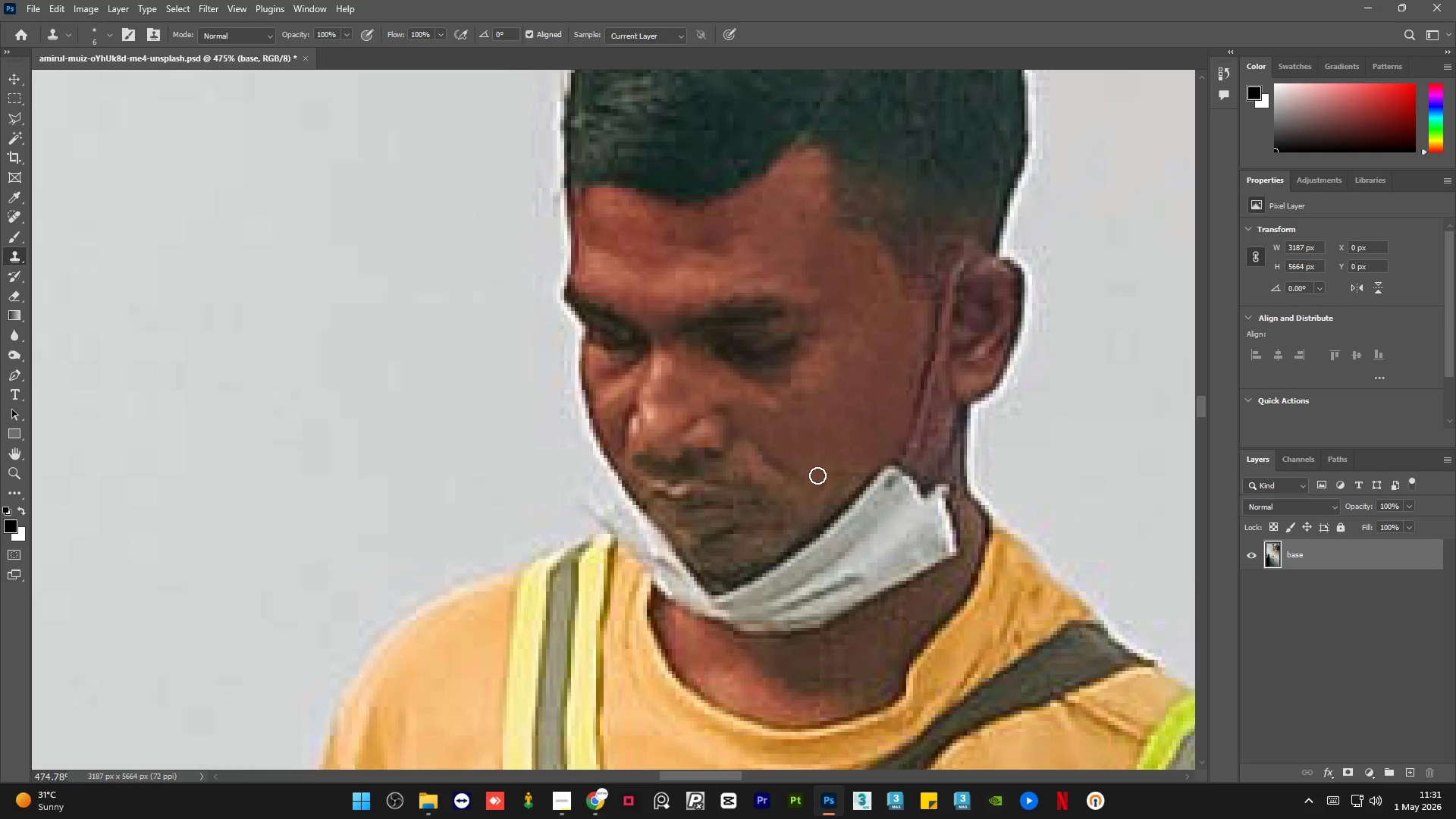 
left_click([817, 475])
 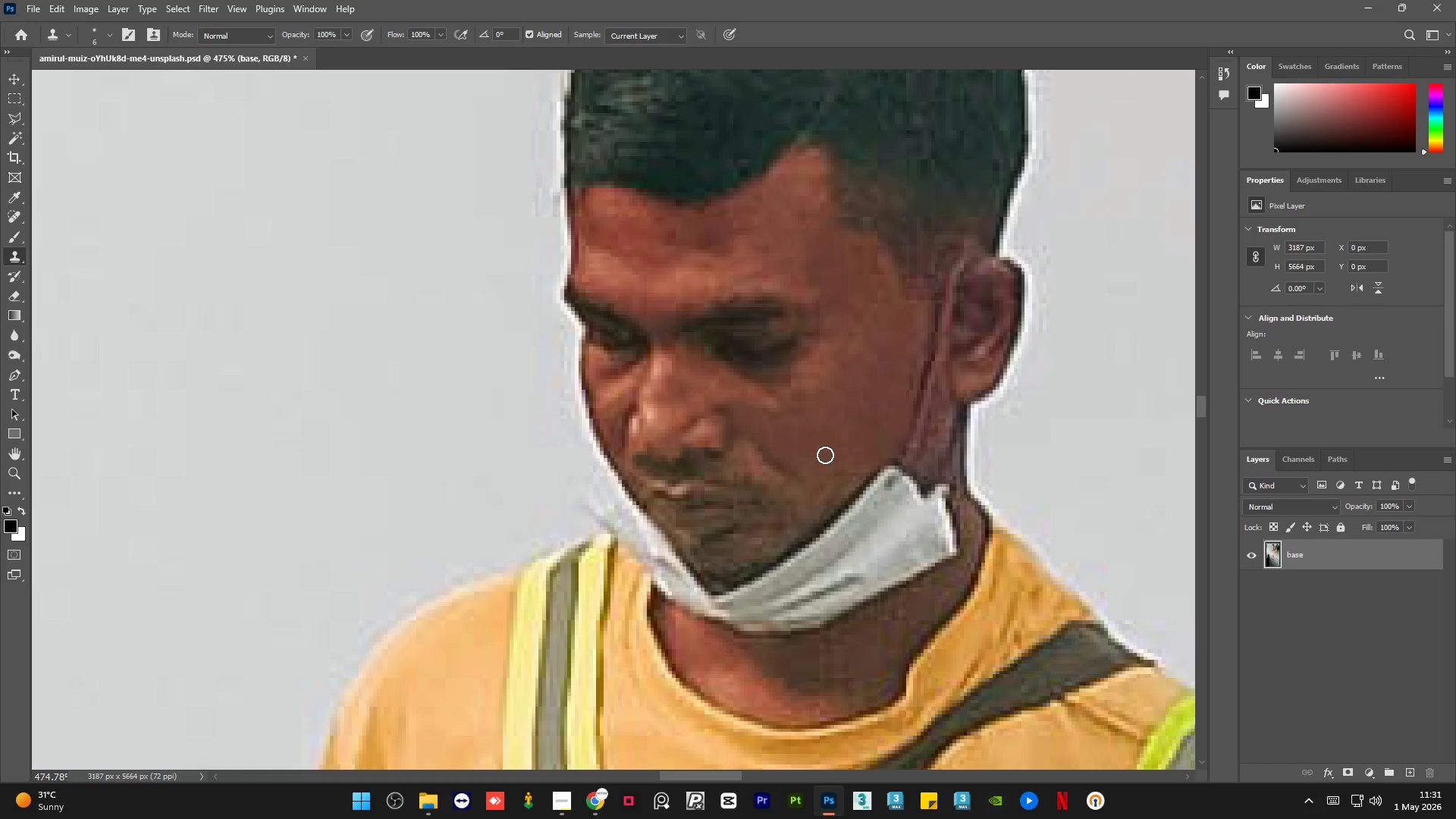 
hold_key(key=AltLeft, duration=0.41)
 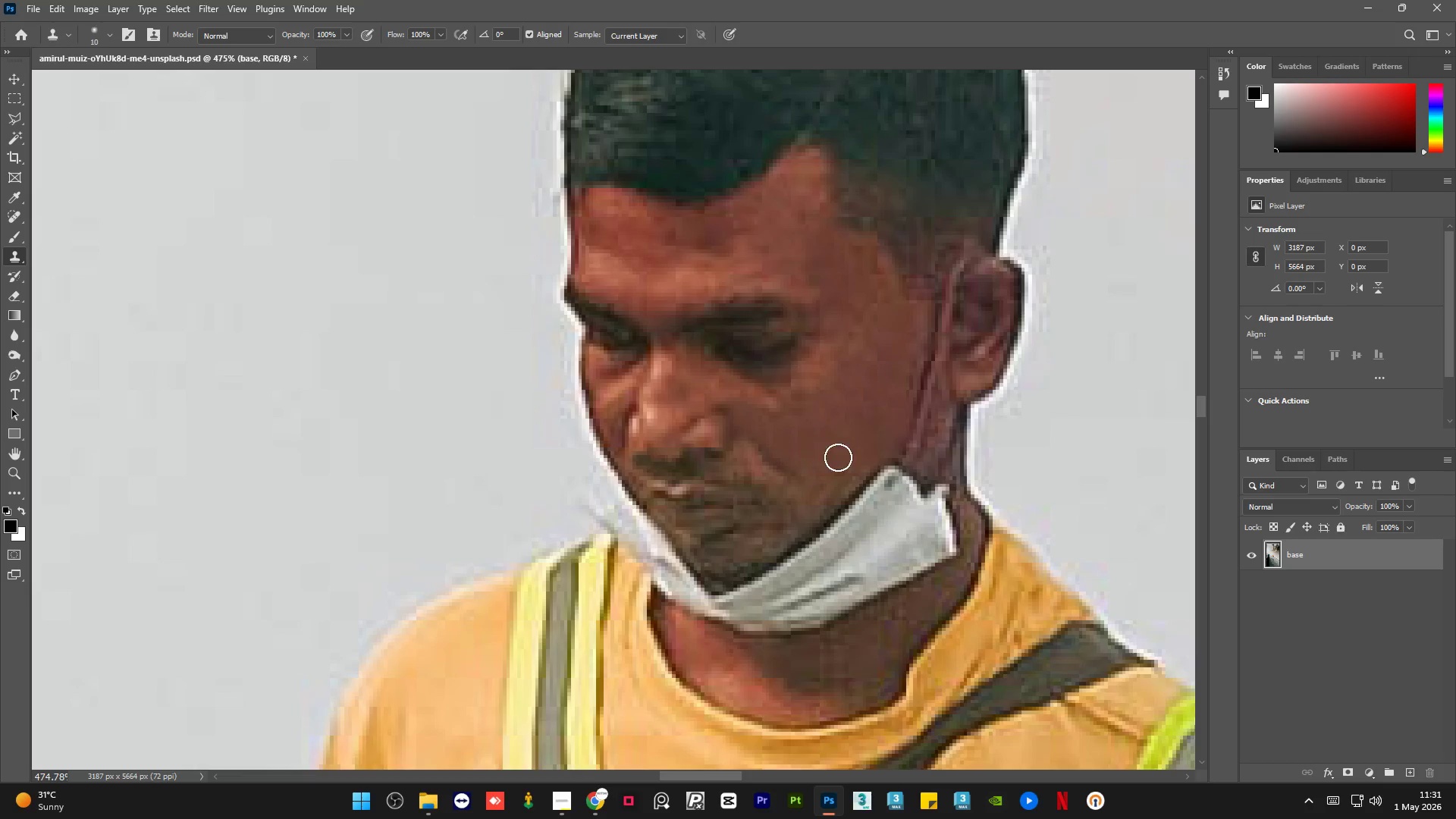 
key(Alt+AltLeft)
 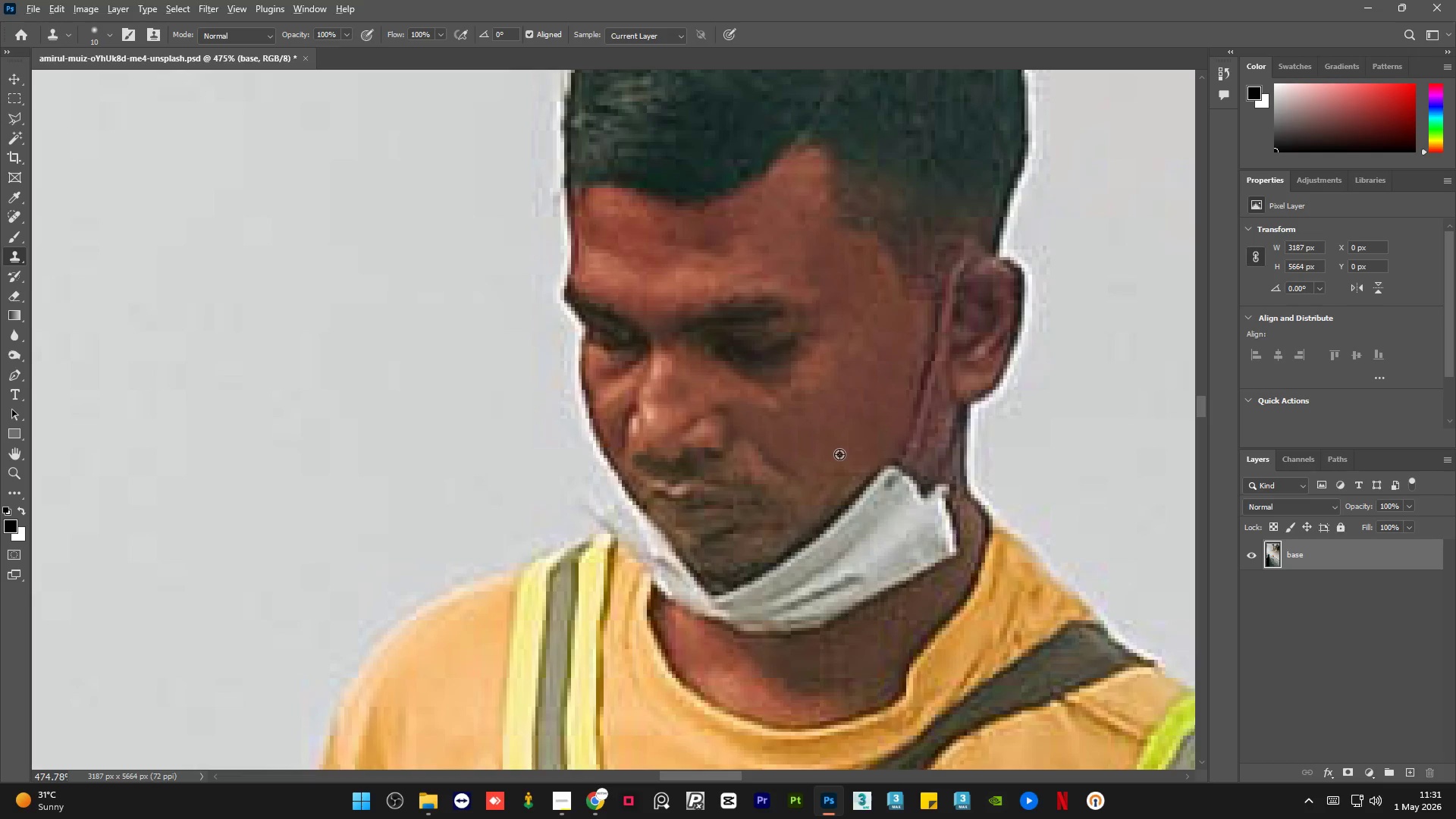 
left_click_drag(start_coordinate=[839, 454], to_coordinate=[839, 460])
 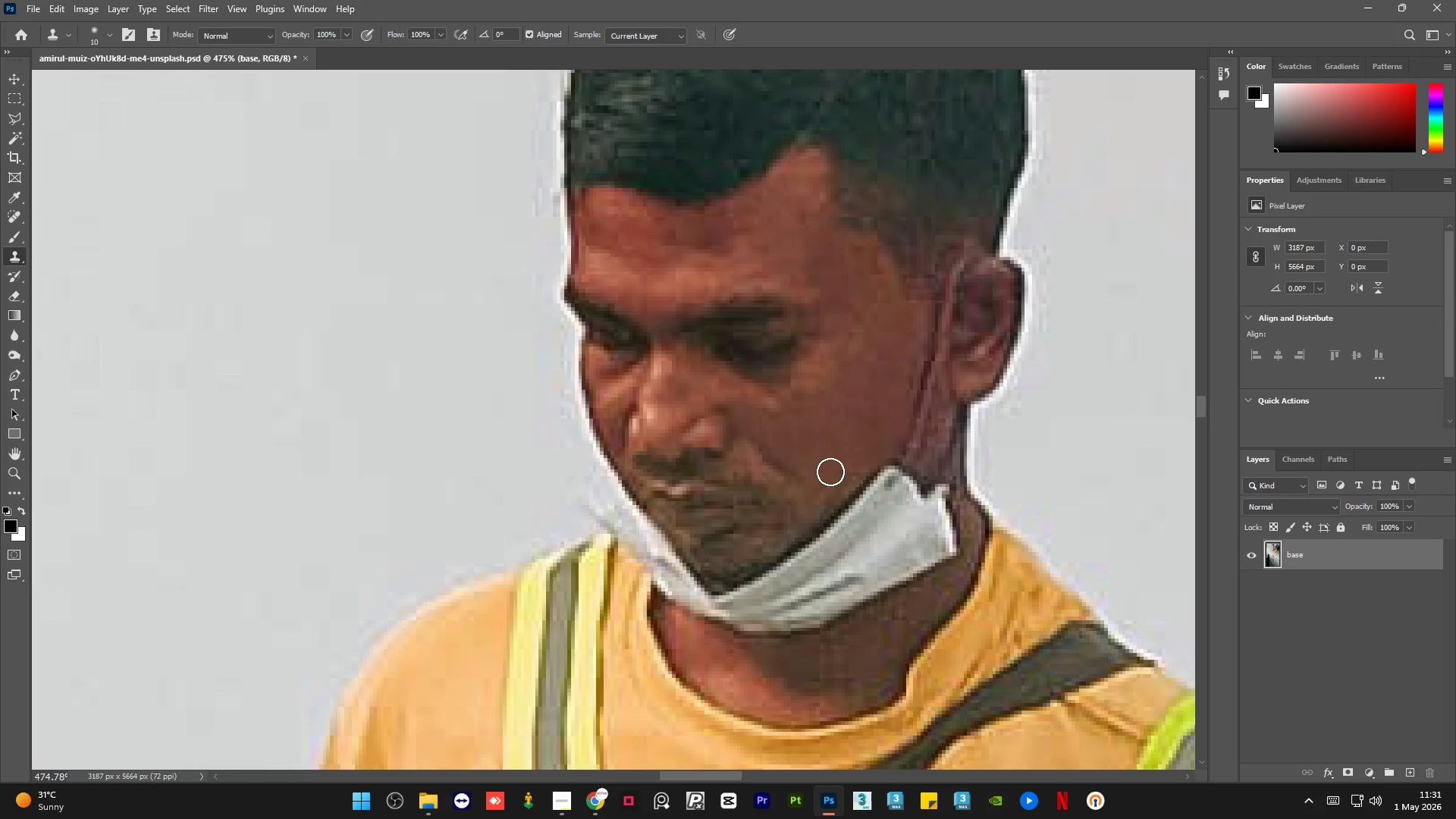 
left_click_drag(start_coordinate=[830, 472], to_coordinate=[827, 475])
 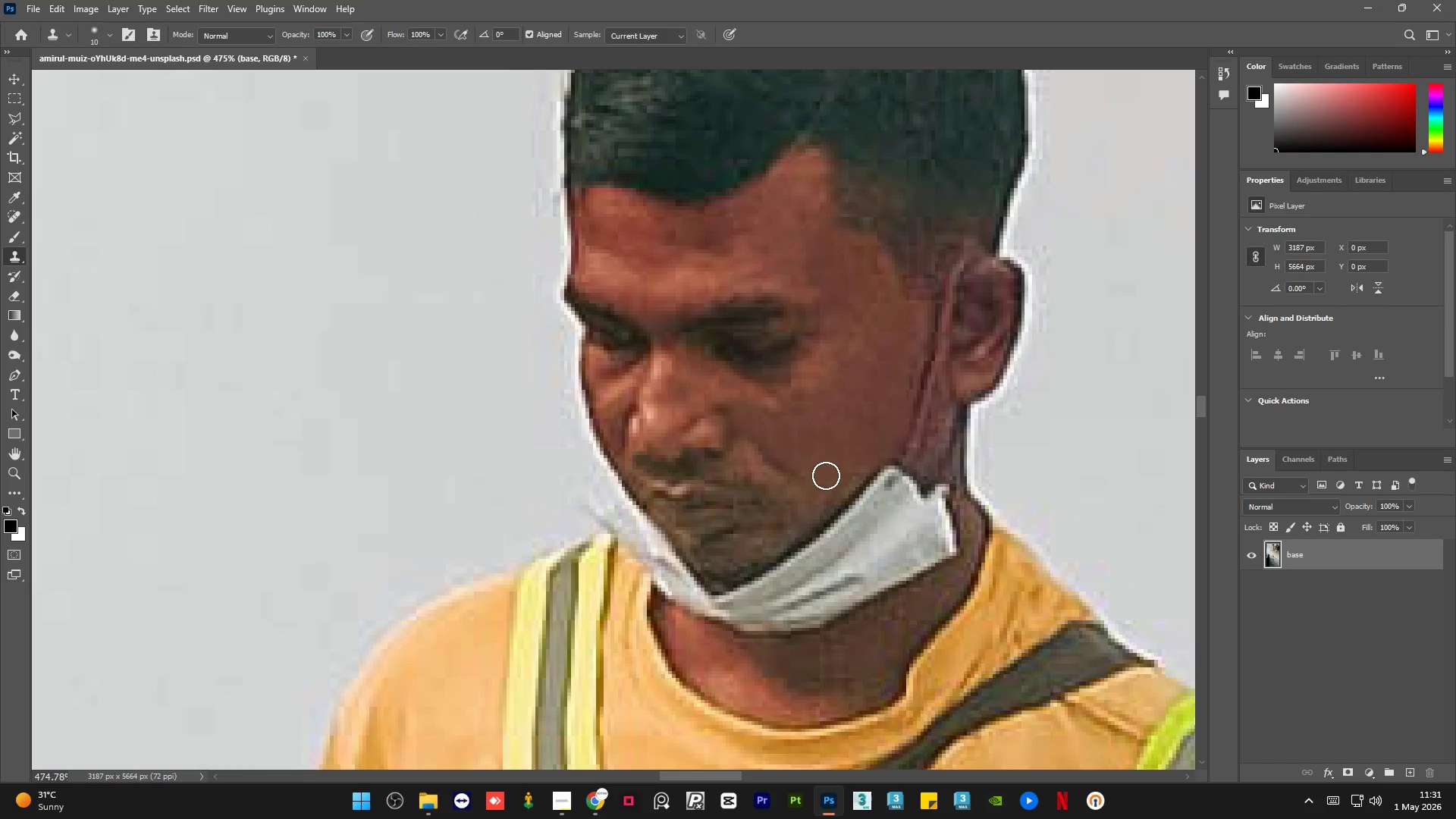 
hold_key(key=AltLeft, duration=0.33)
triple_click([851, 445])
 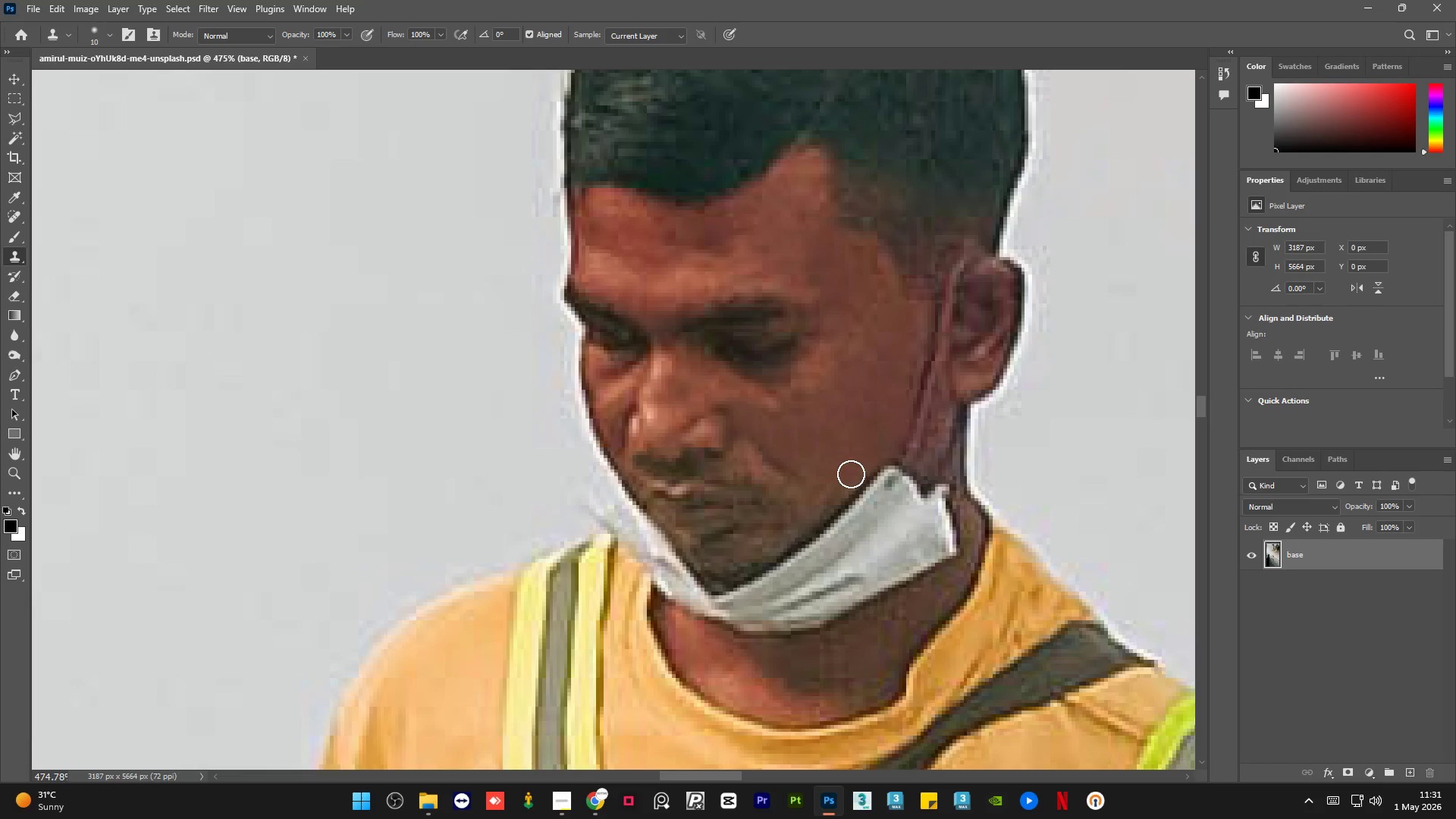 
left_click_drag(start_coordinate=[850, 475], to_coordinate=[848, 479])
 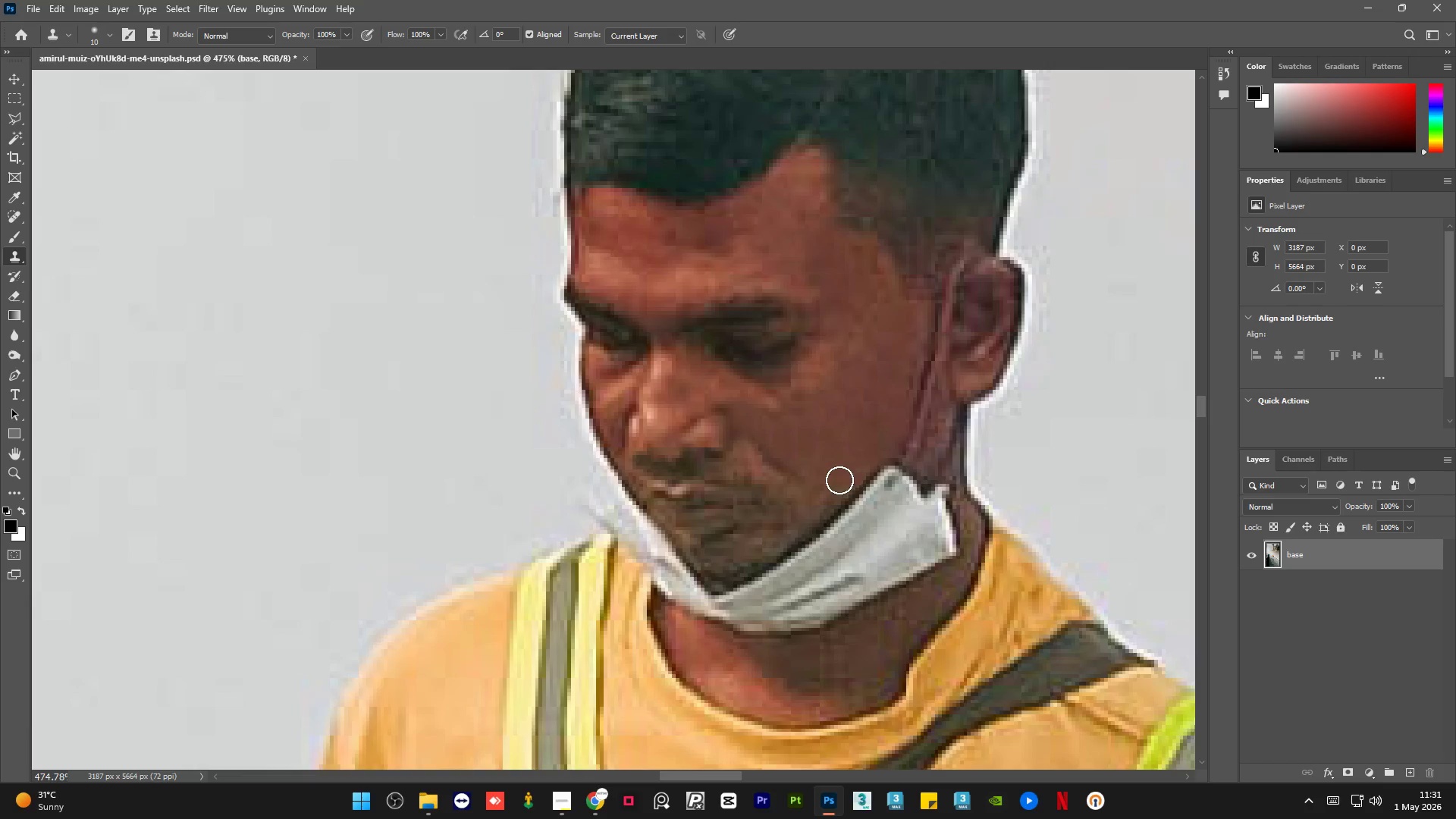 
key(Alt+AltLeft)
 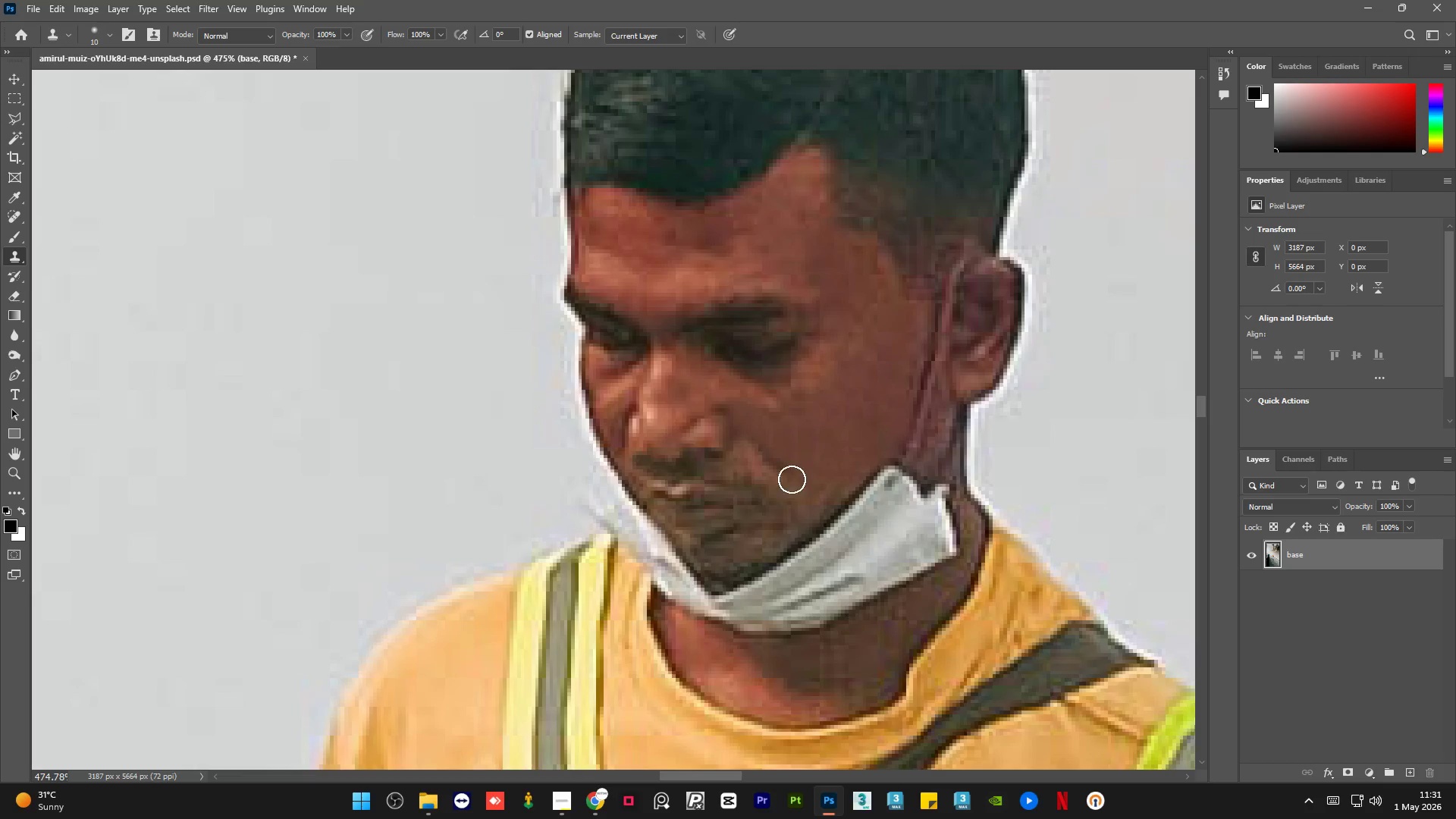 
triple_click([792, 479])
 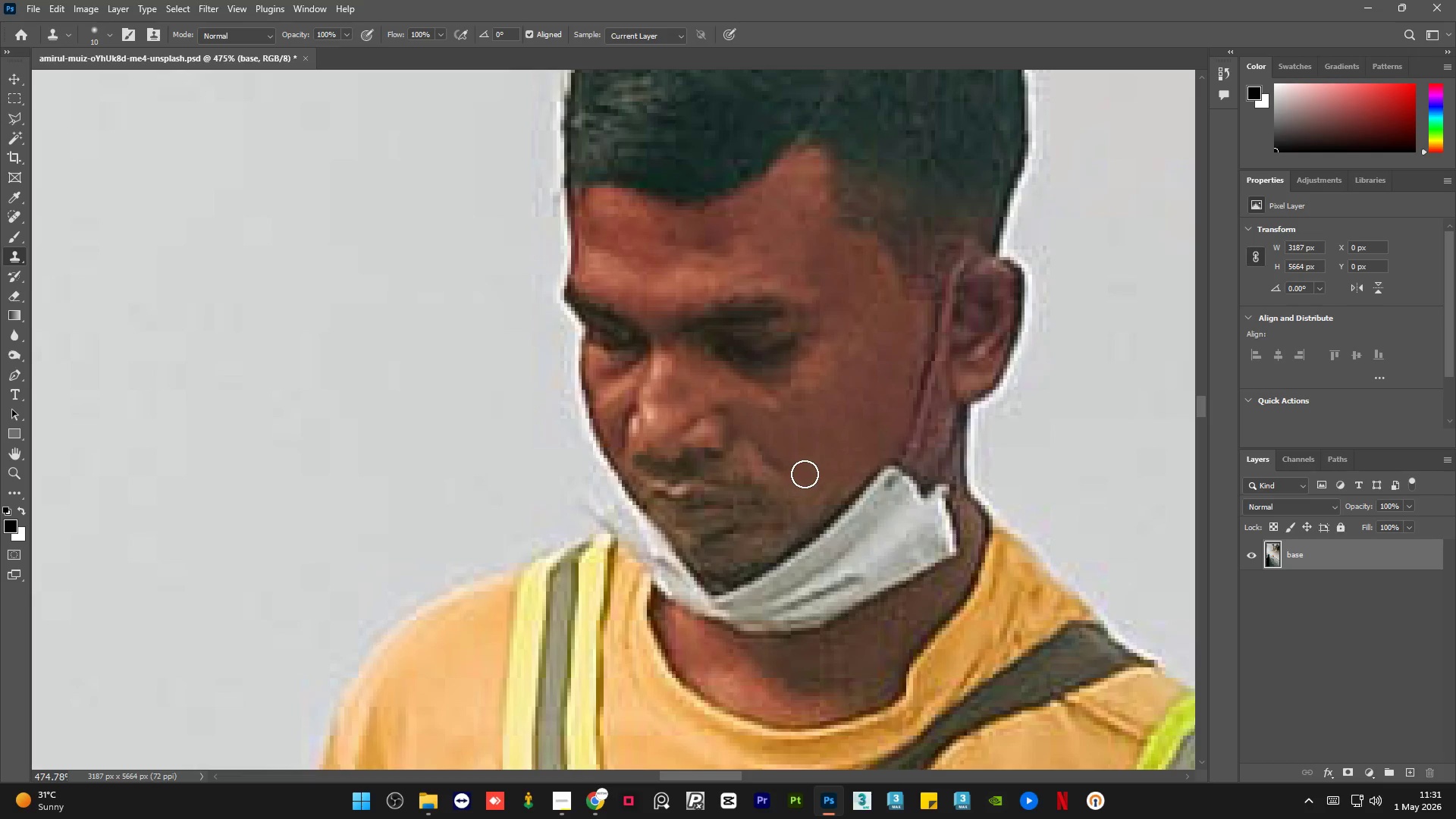 
hold_key(key=AltLeft, duration=0.36)
left_click_drag(start_coordinate=[811, 437], to_coordinate=[808, 443])
 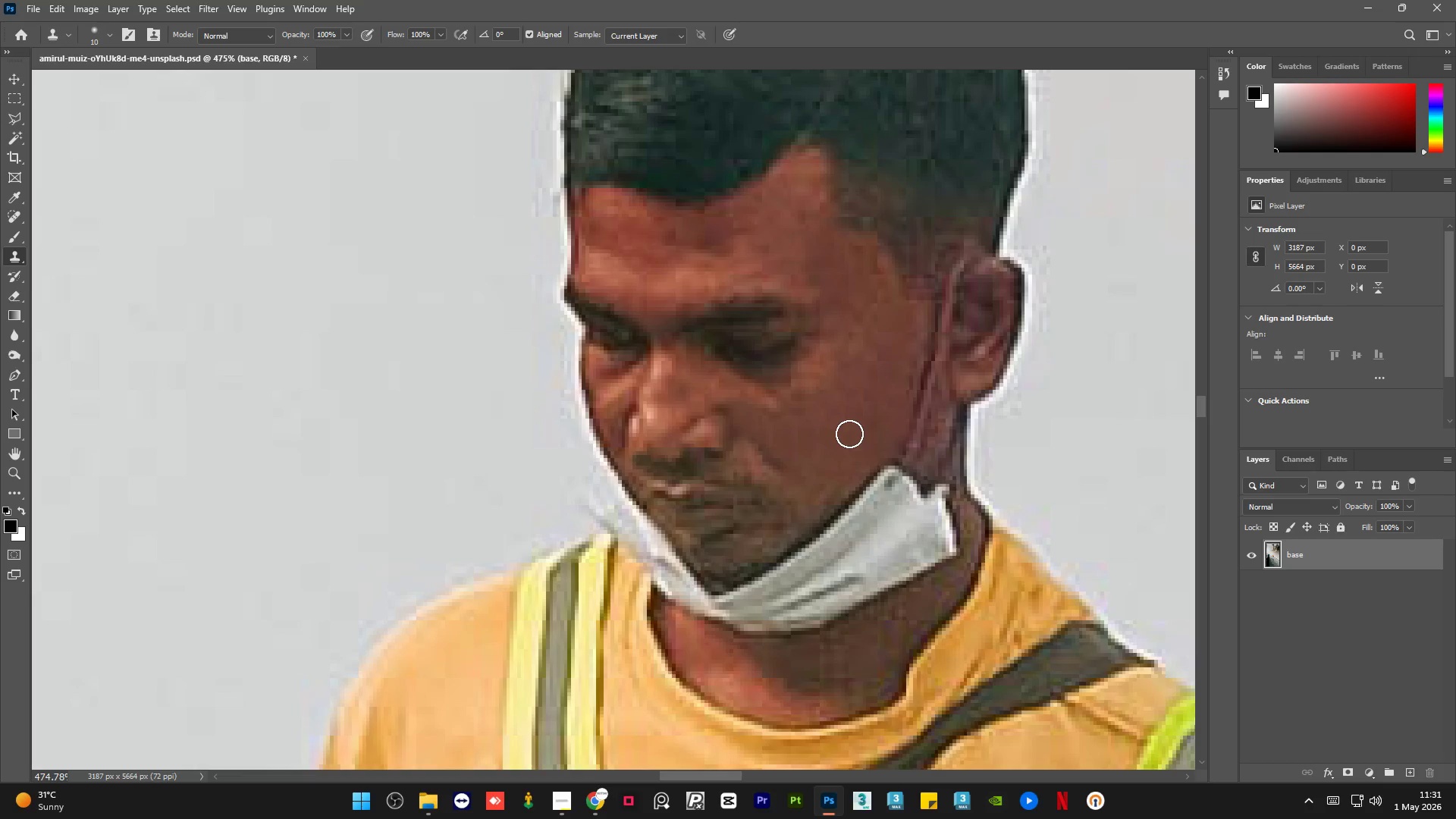 
hold_key(key=AltLeft, duration=1.55)
 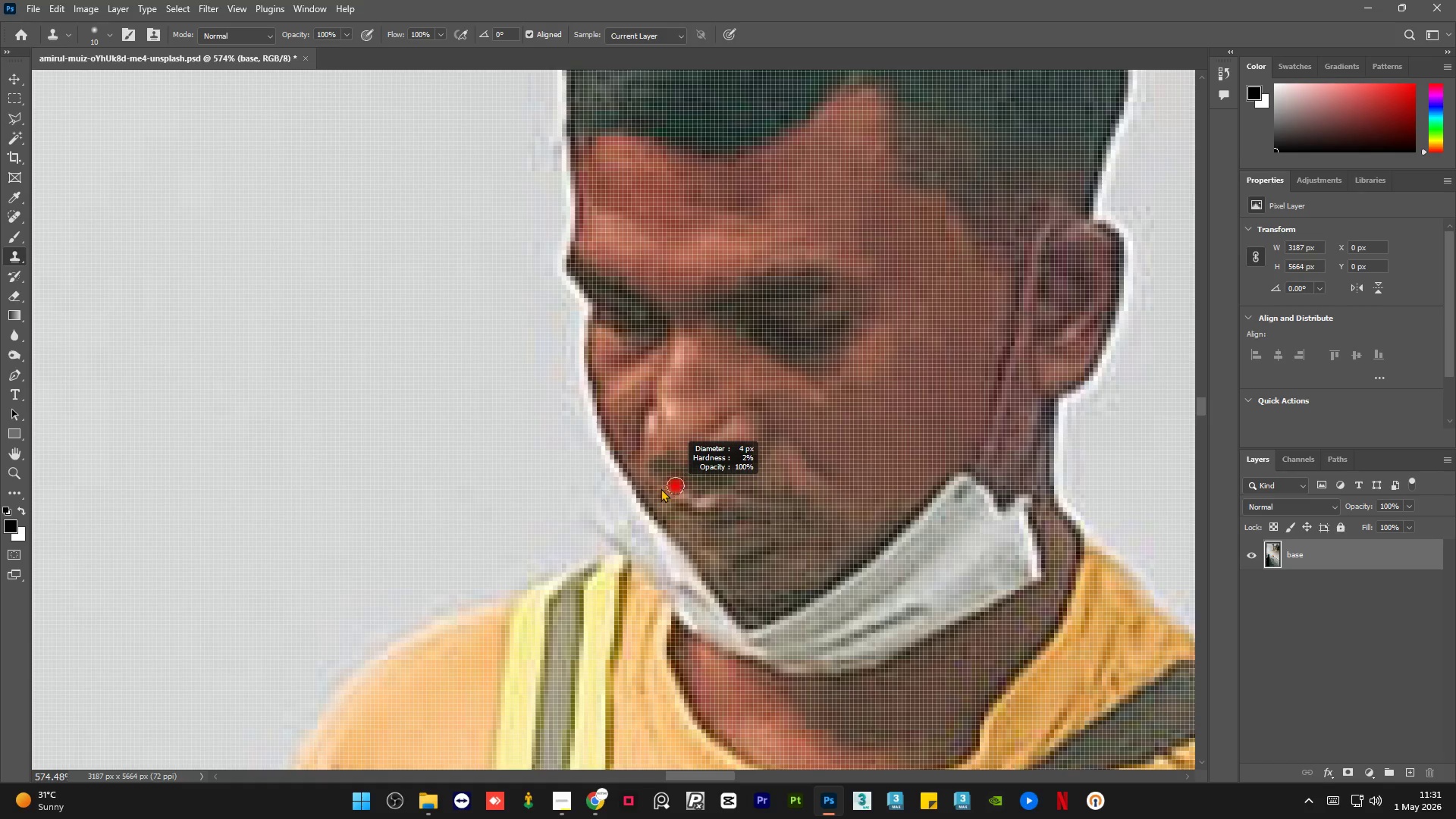 
hold_key(key=AltLeft, duration=0.5)
 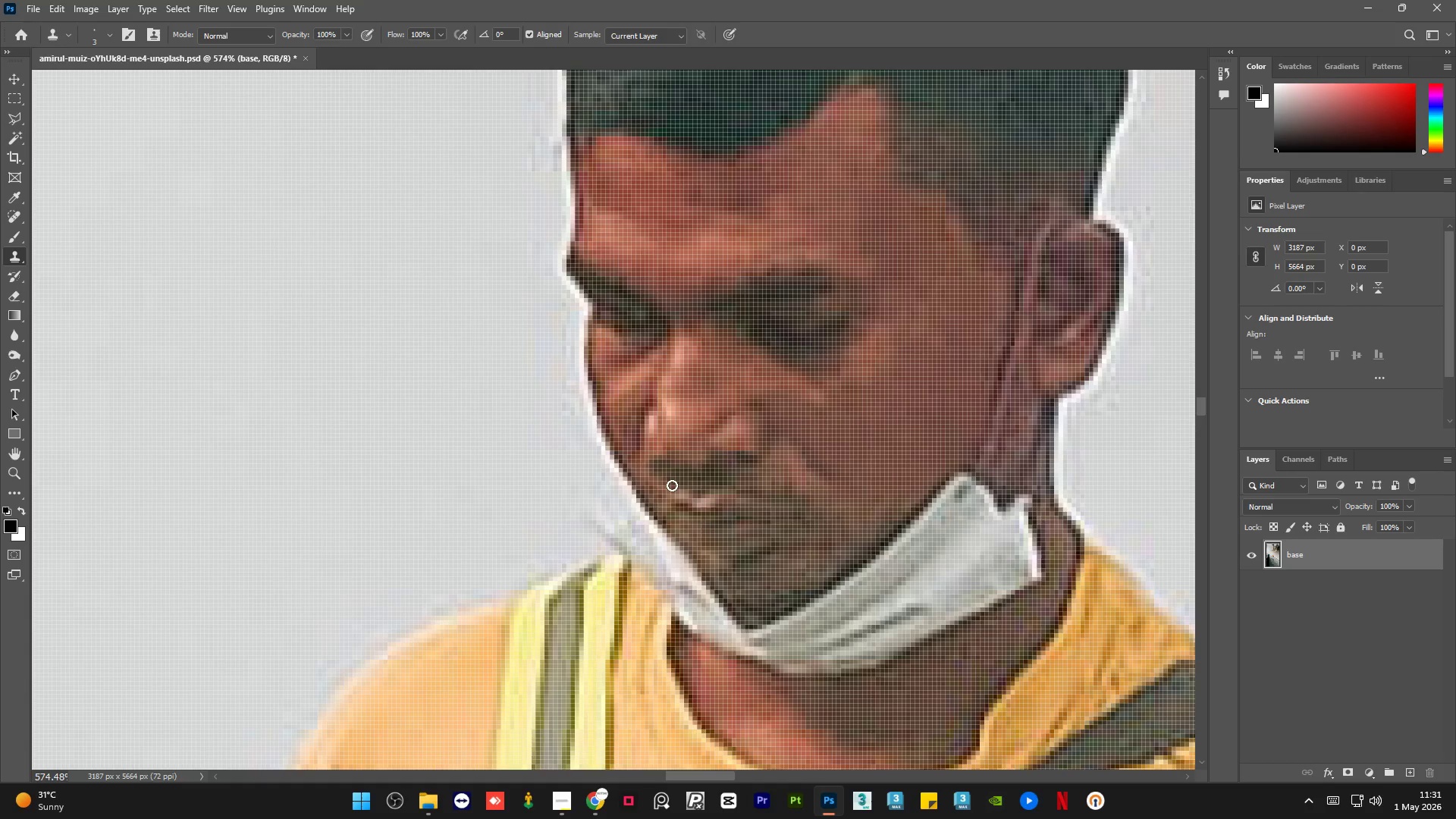 
scroll: coordinate [727, 446], scroll_direction: up, amount: 2.0
 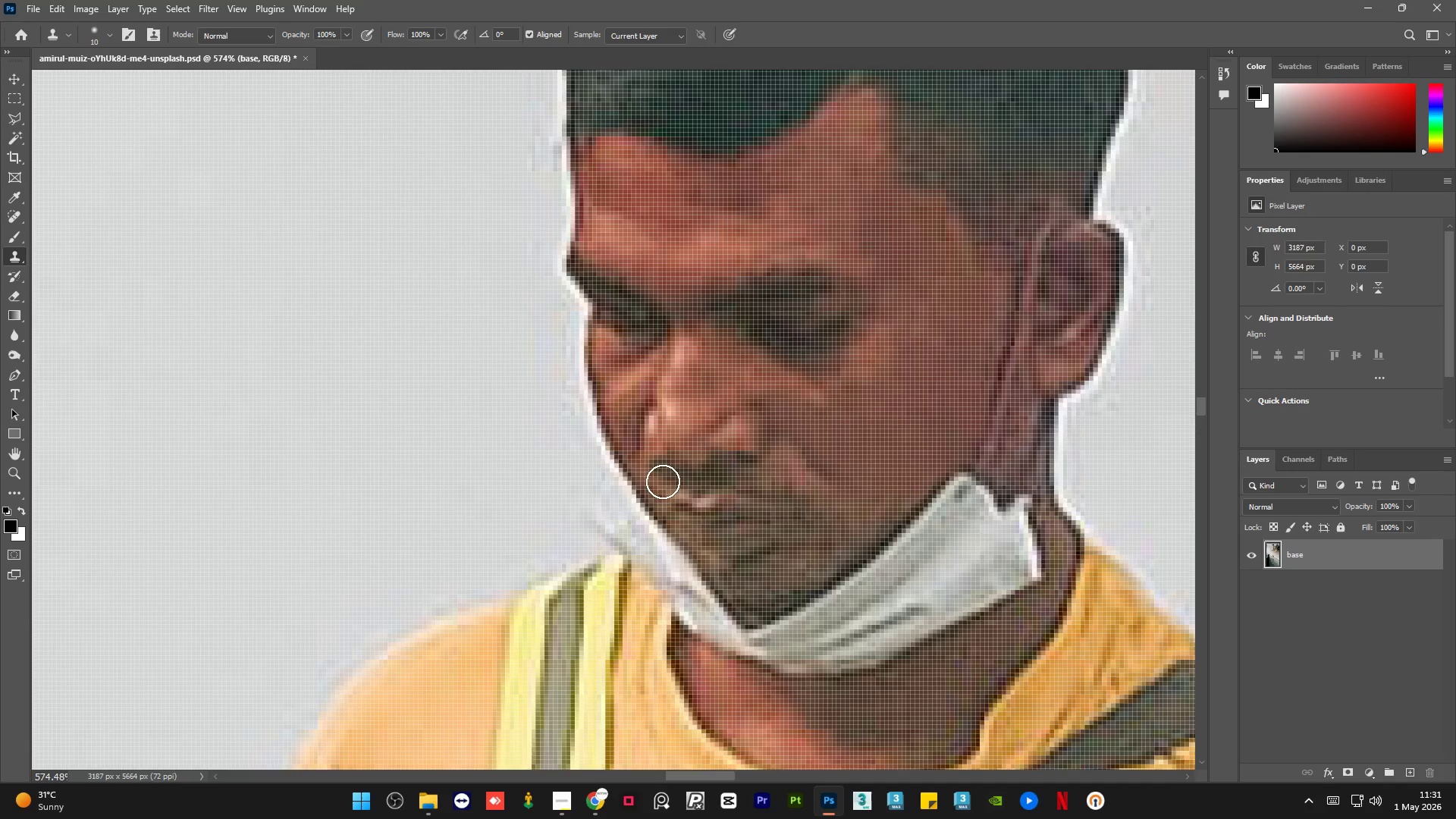 
hold_key(key=AltLeft, duration=0.34)
 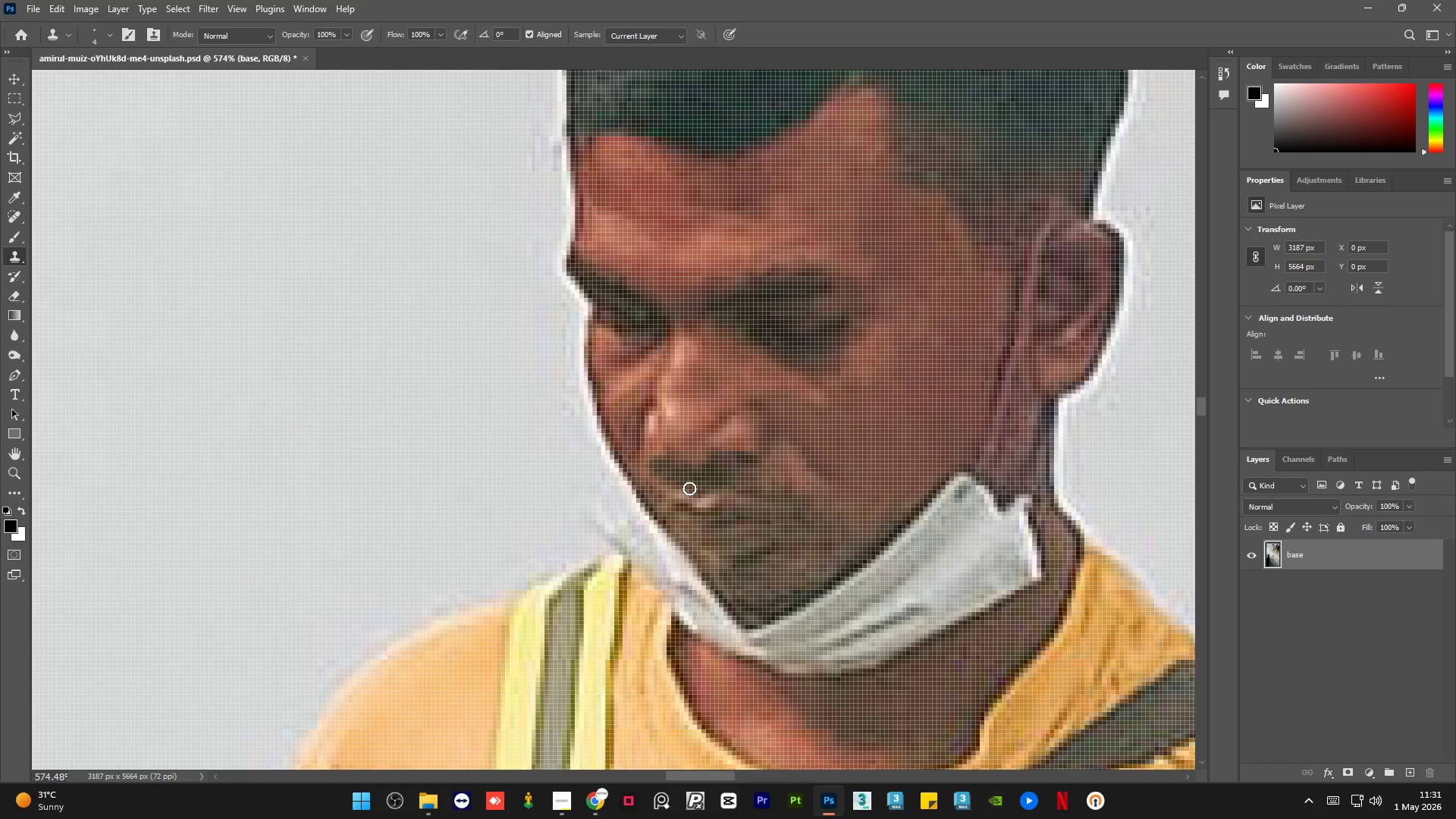 
key(Alt+AltLeft)
 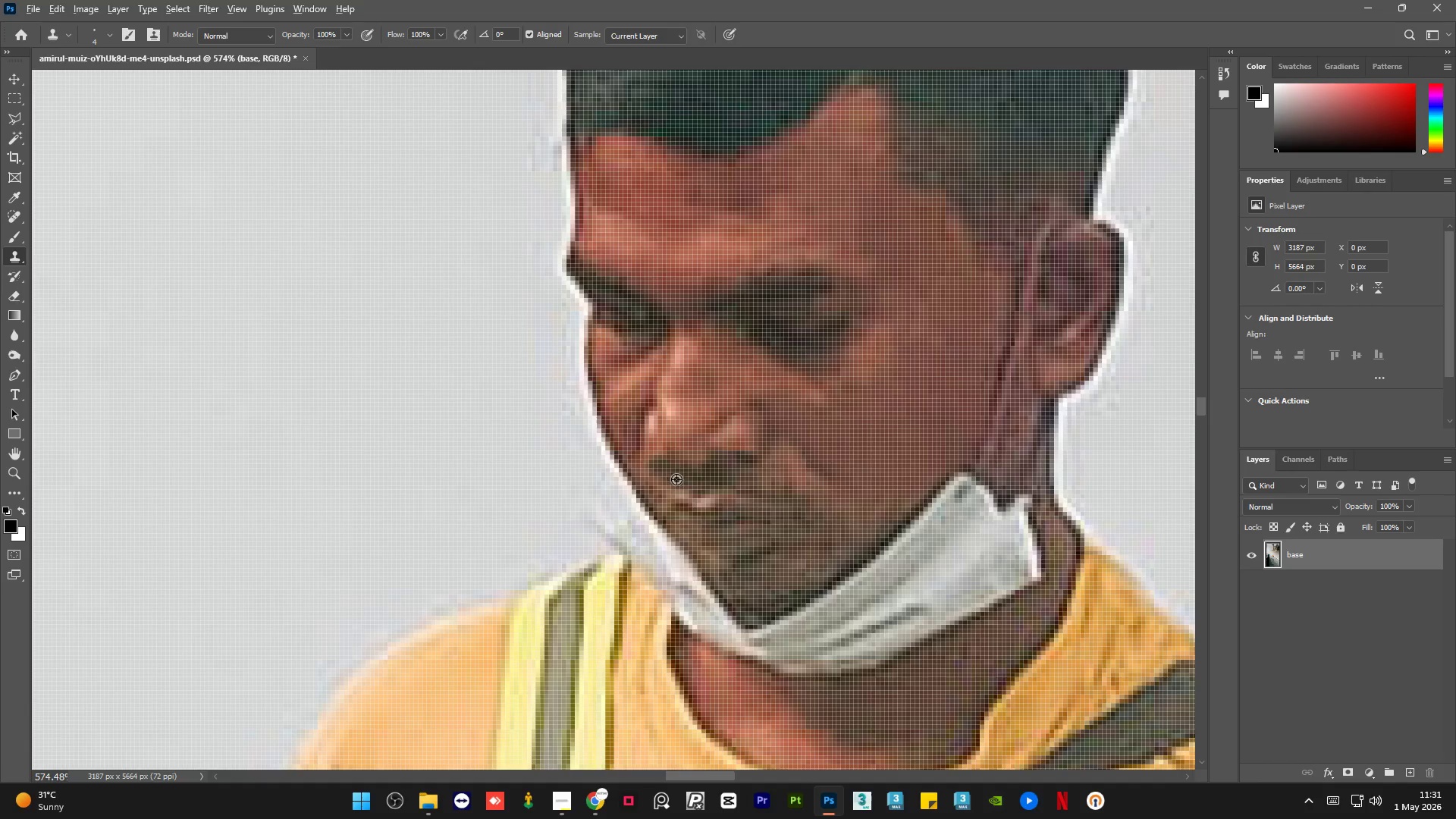 
left_click([676, 479])
 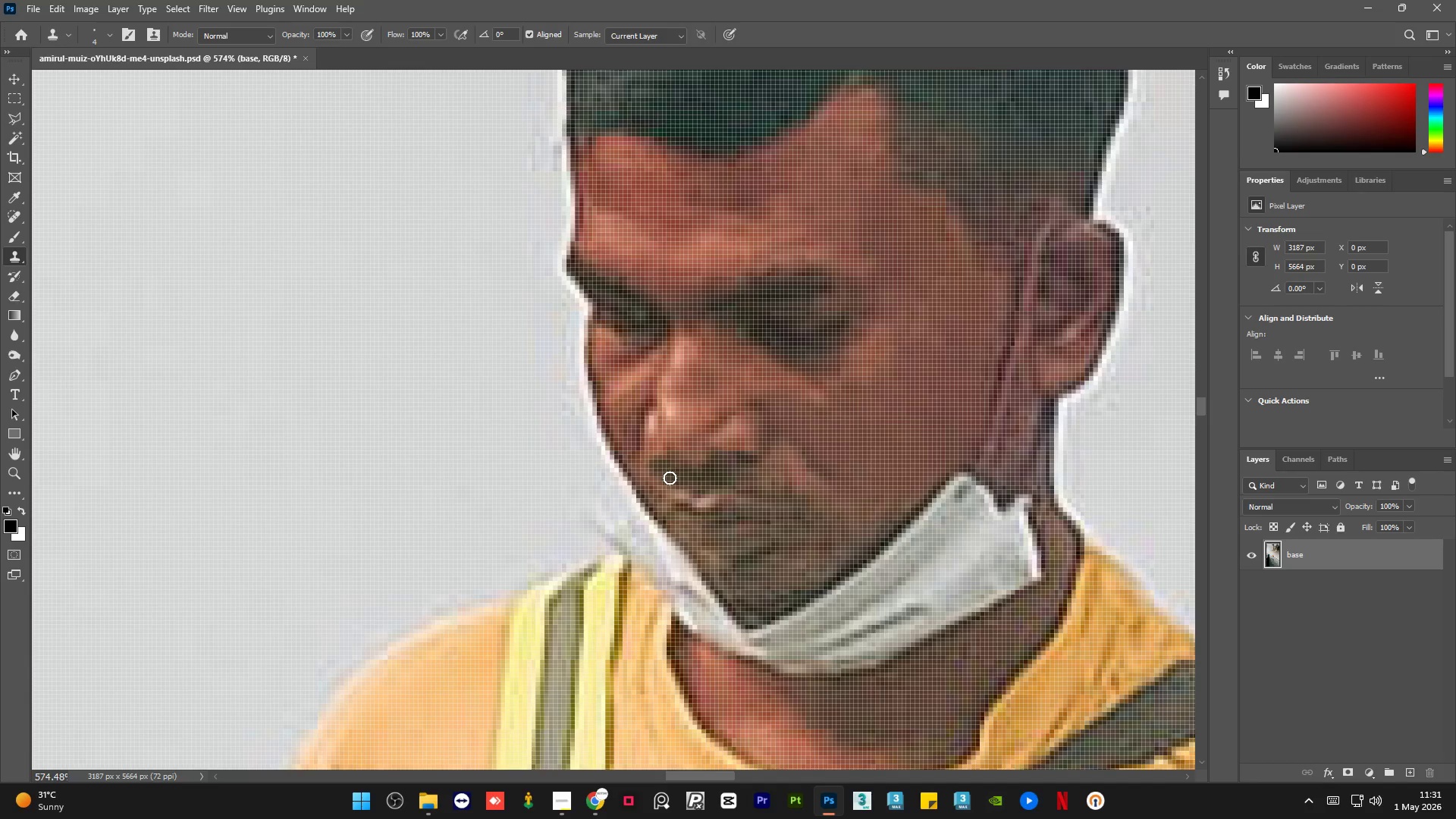 
left_click_drag(start_coordinate=[666, 477], to_coordinate=[657, 480])
 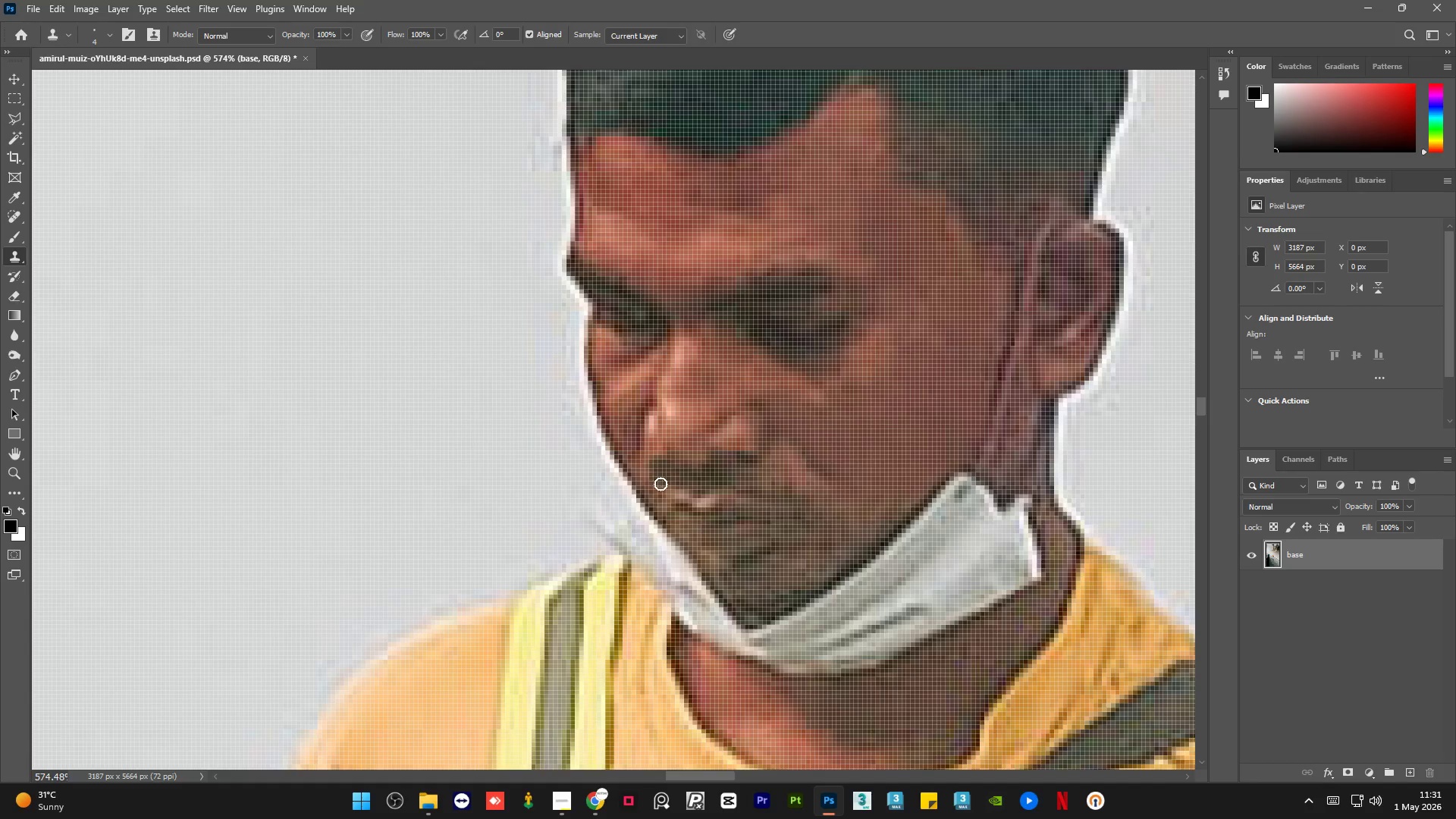 
key(Alt+AltLeft)
 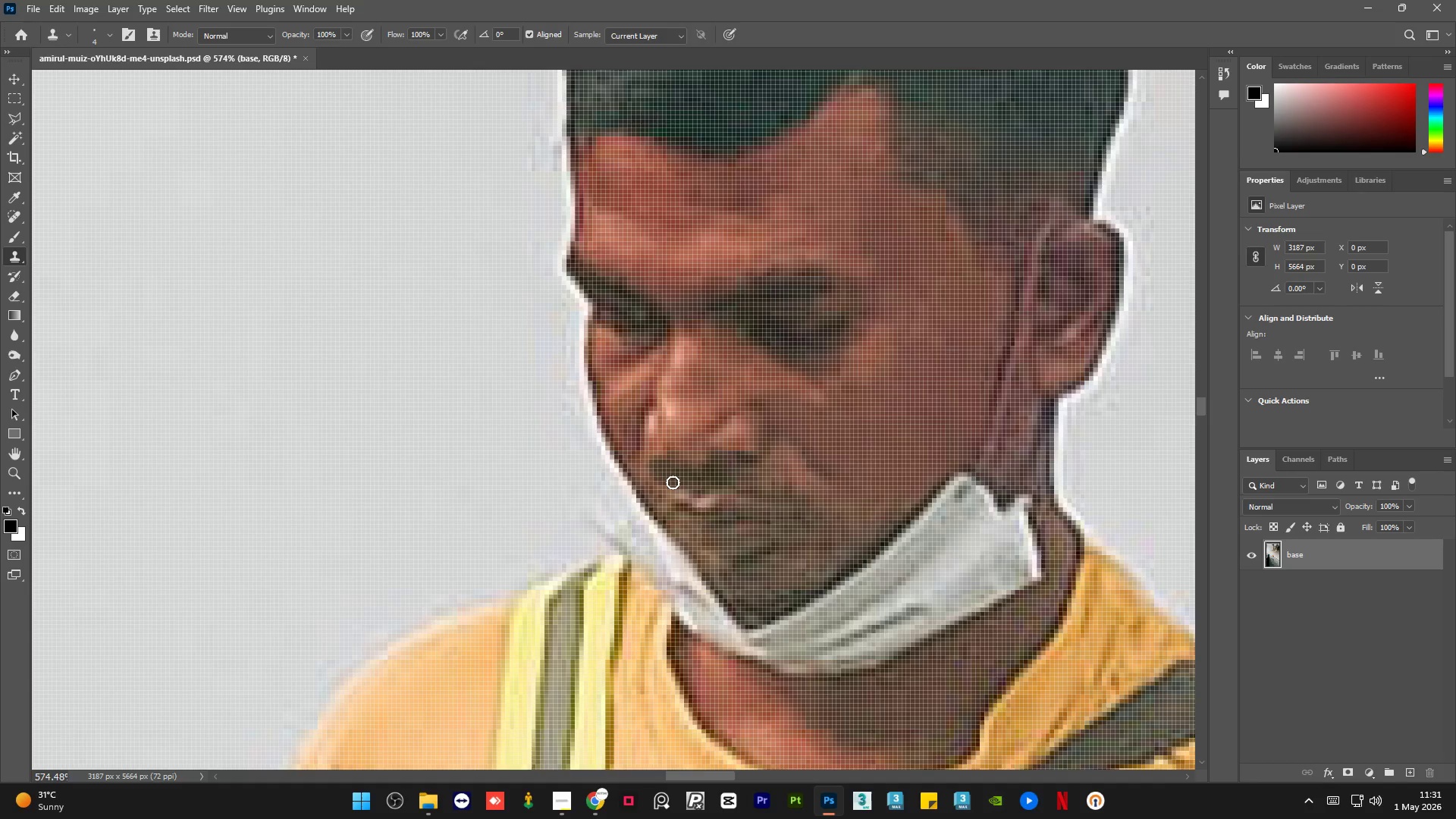 
left_click_drag(start_coordinate=[669, 482], to_coordinate=[664, 485])
 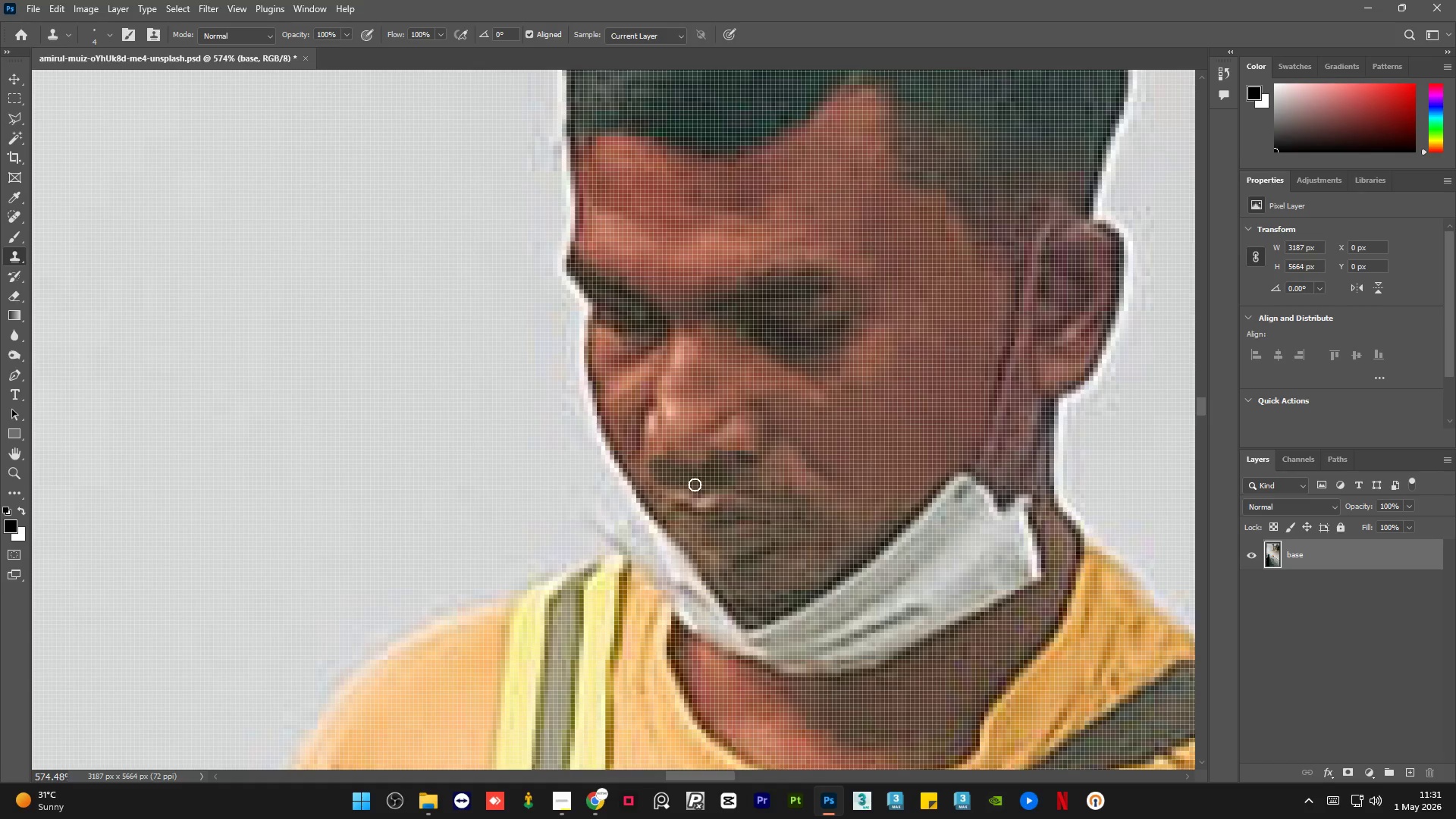 
hold_key(key=AltLeft, duration=0.39)
left_click([716, 479])
 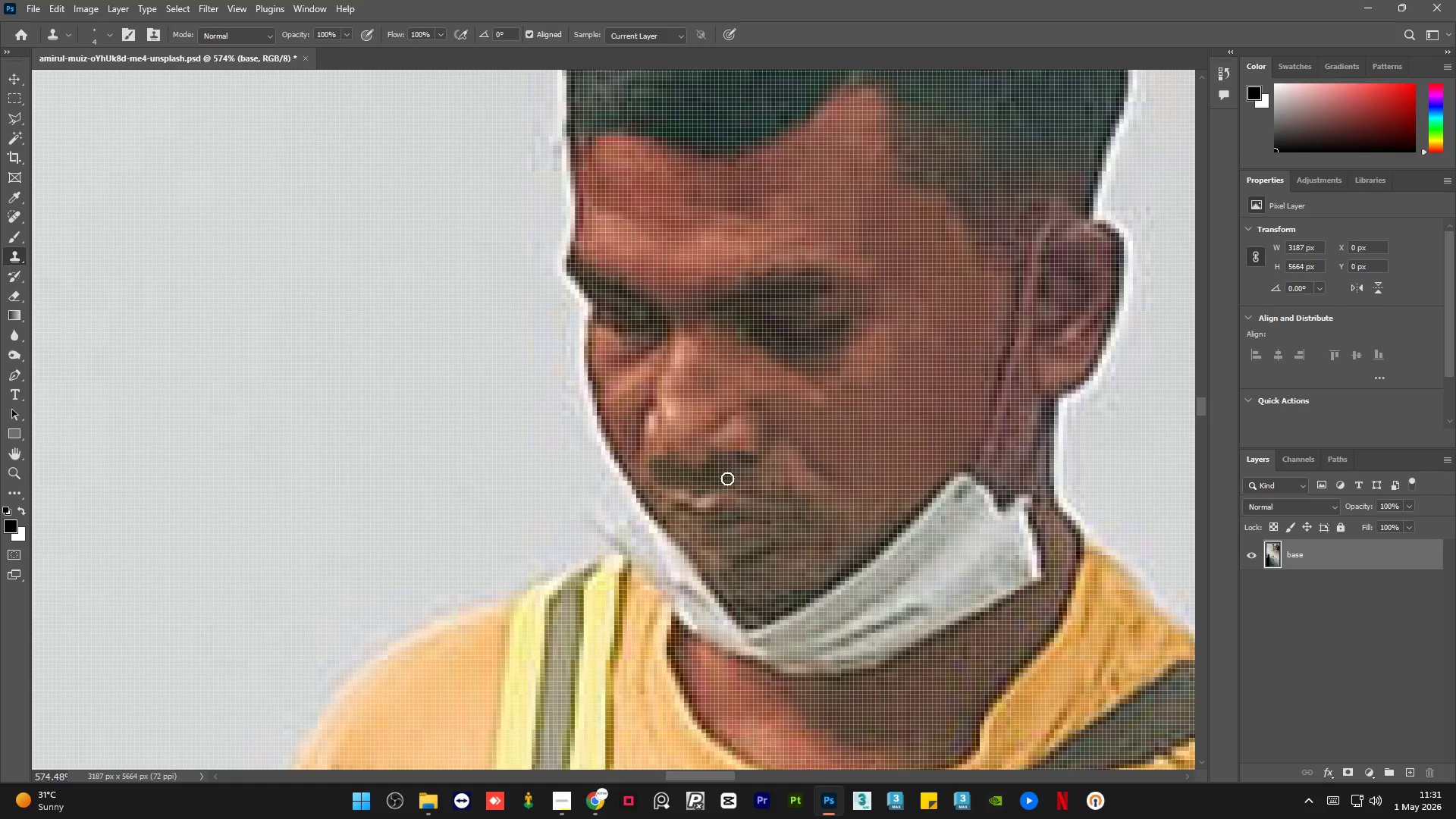 
left_click_drag(start_coordinate=[726, 479], to_coordinate=[770, 485])
 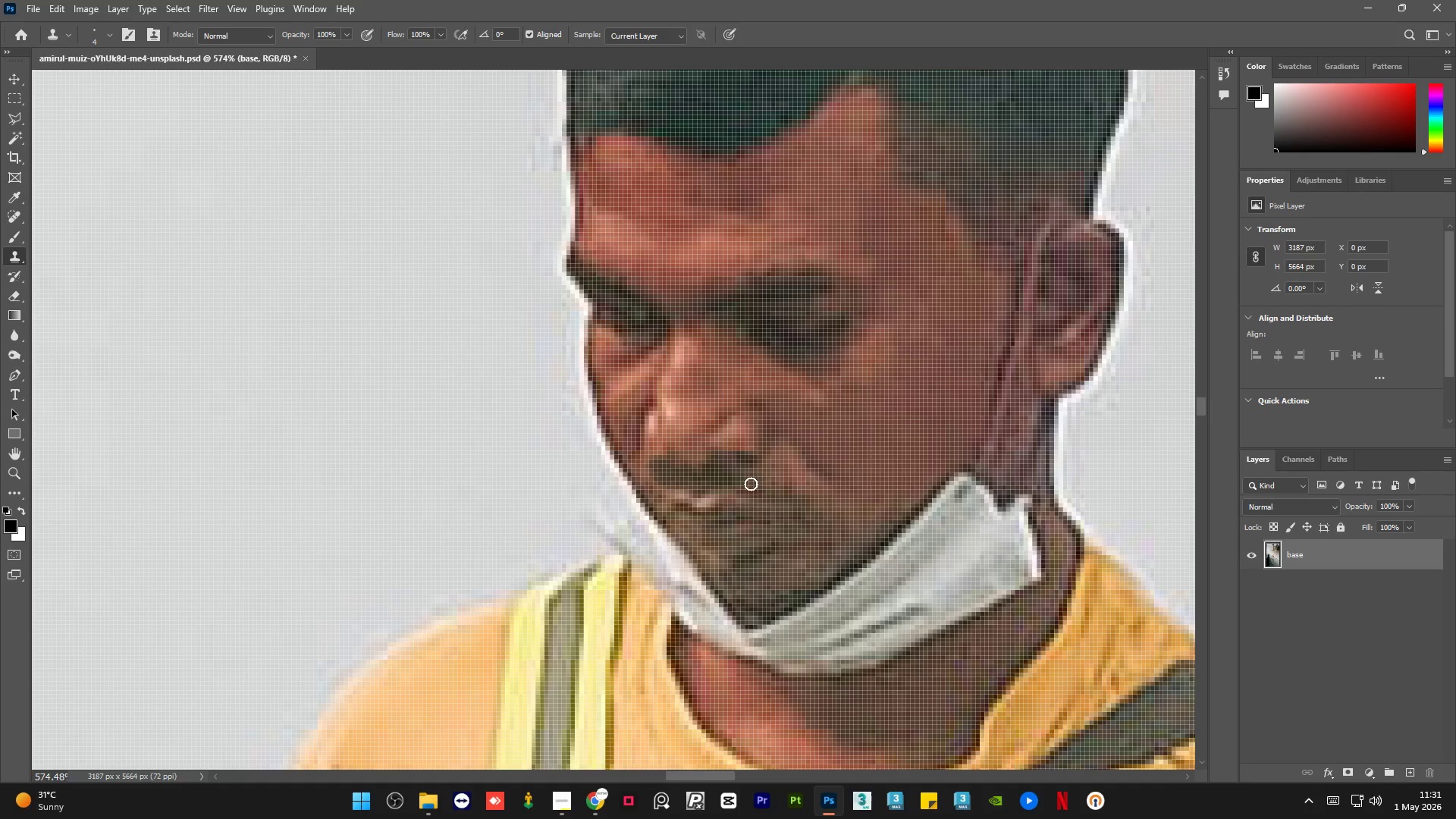 
hold_key(key=AltLeft, duration=0.58)
 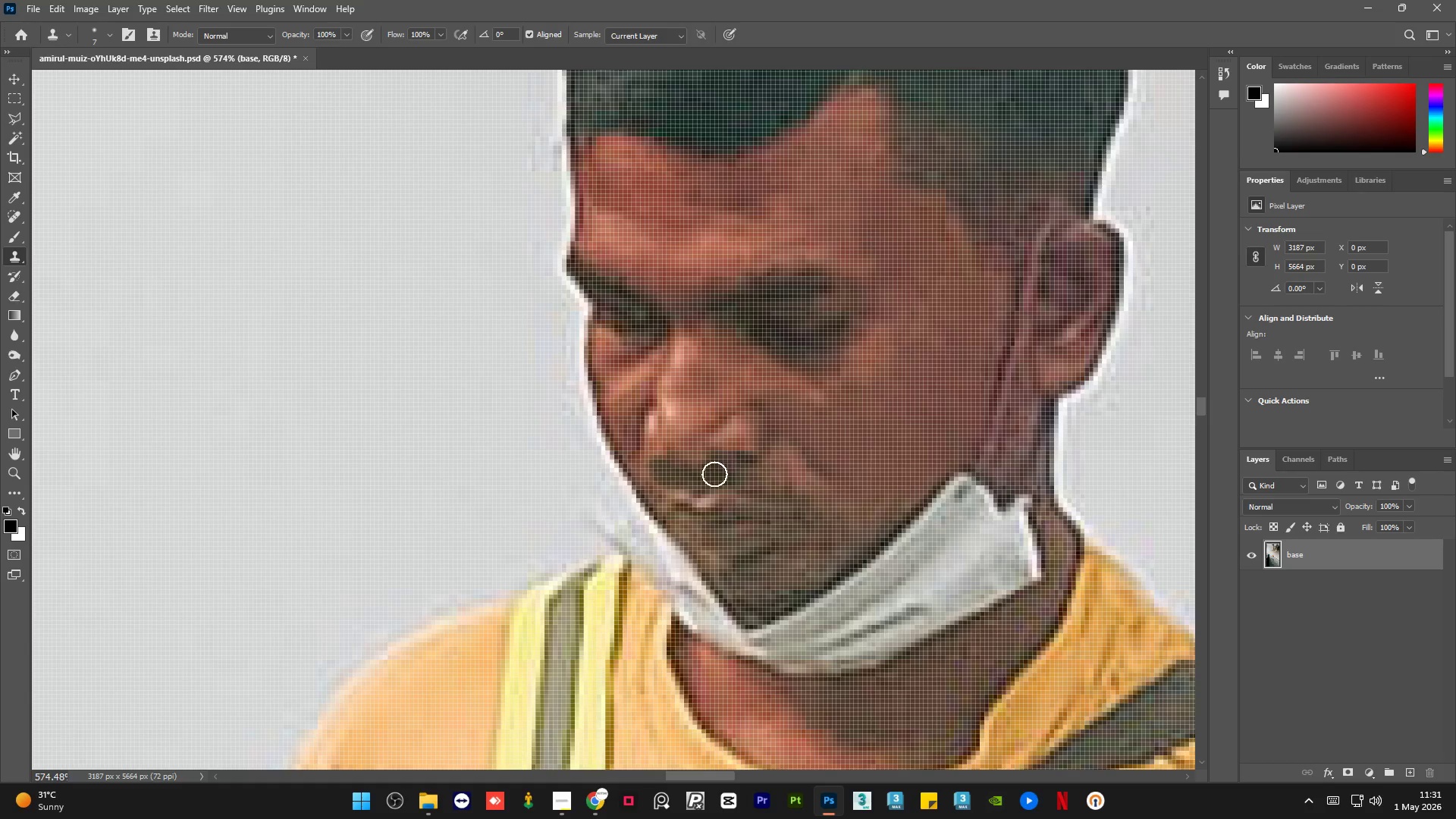 
hold_key(key=AltLeft, duration=0.38)
left_click([723, 479])
 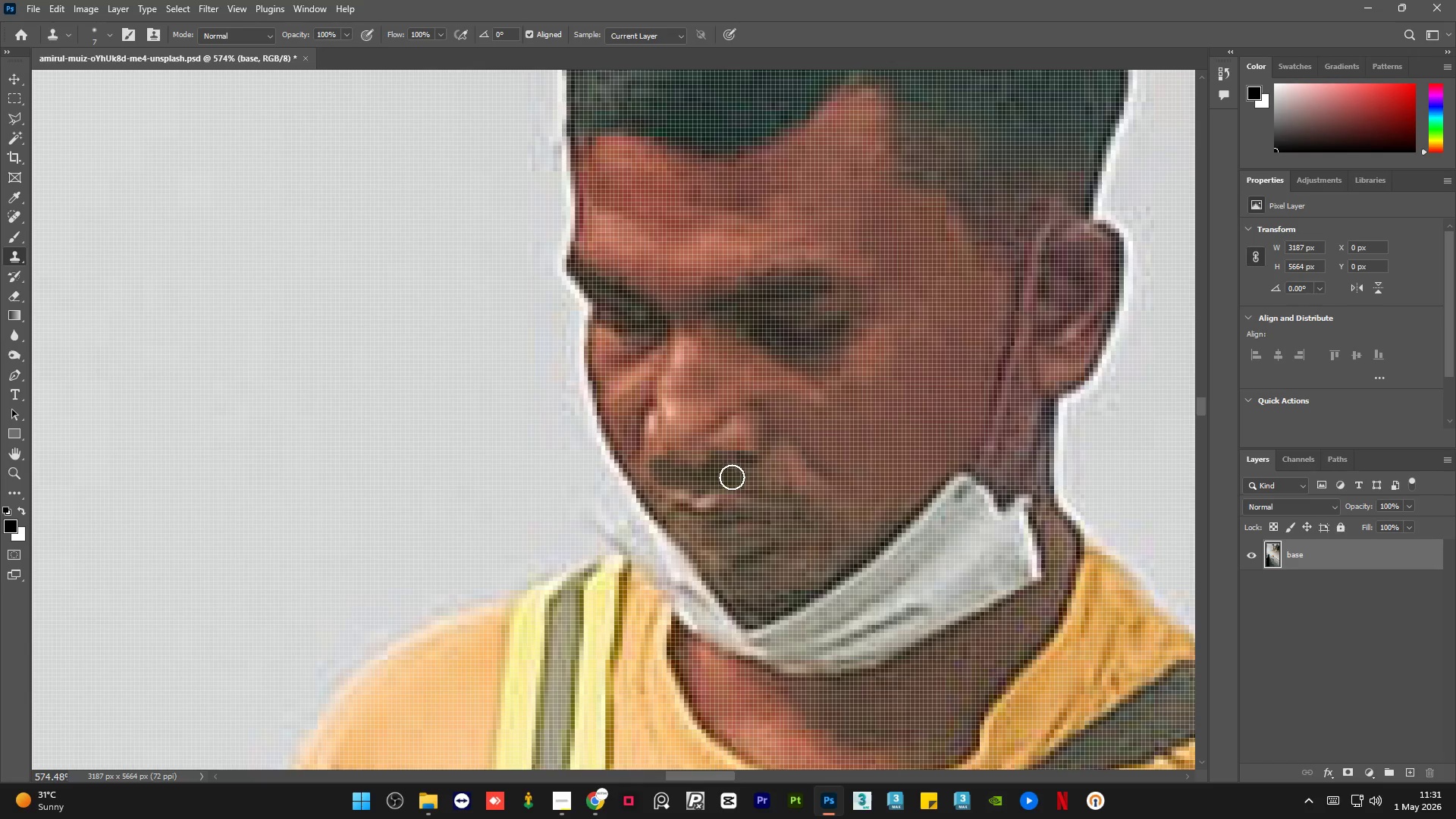 
left_click_drag(start_coordinate=[733, 477], to_coordinate=[752, 474])
 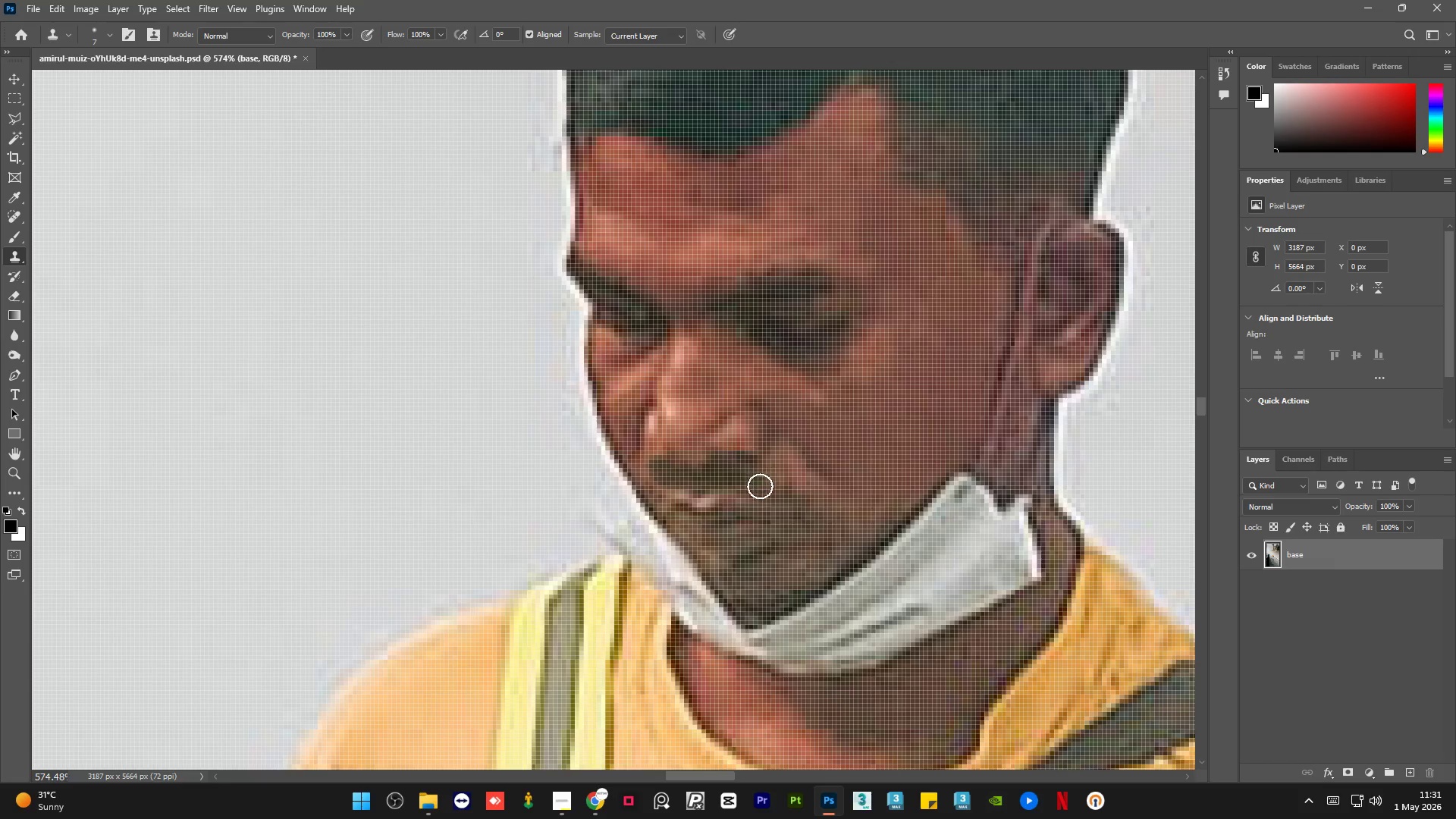 
hold_key(key=AltLeft, duration=0.45)
left_click([726, 473])
 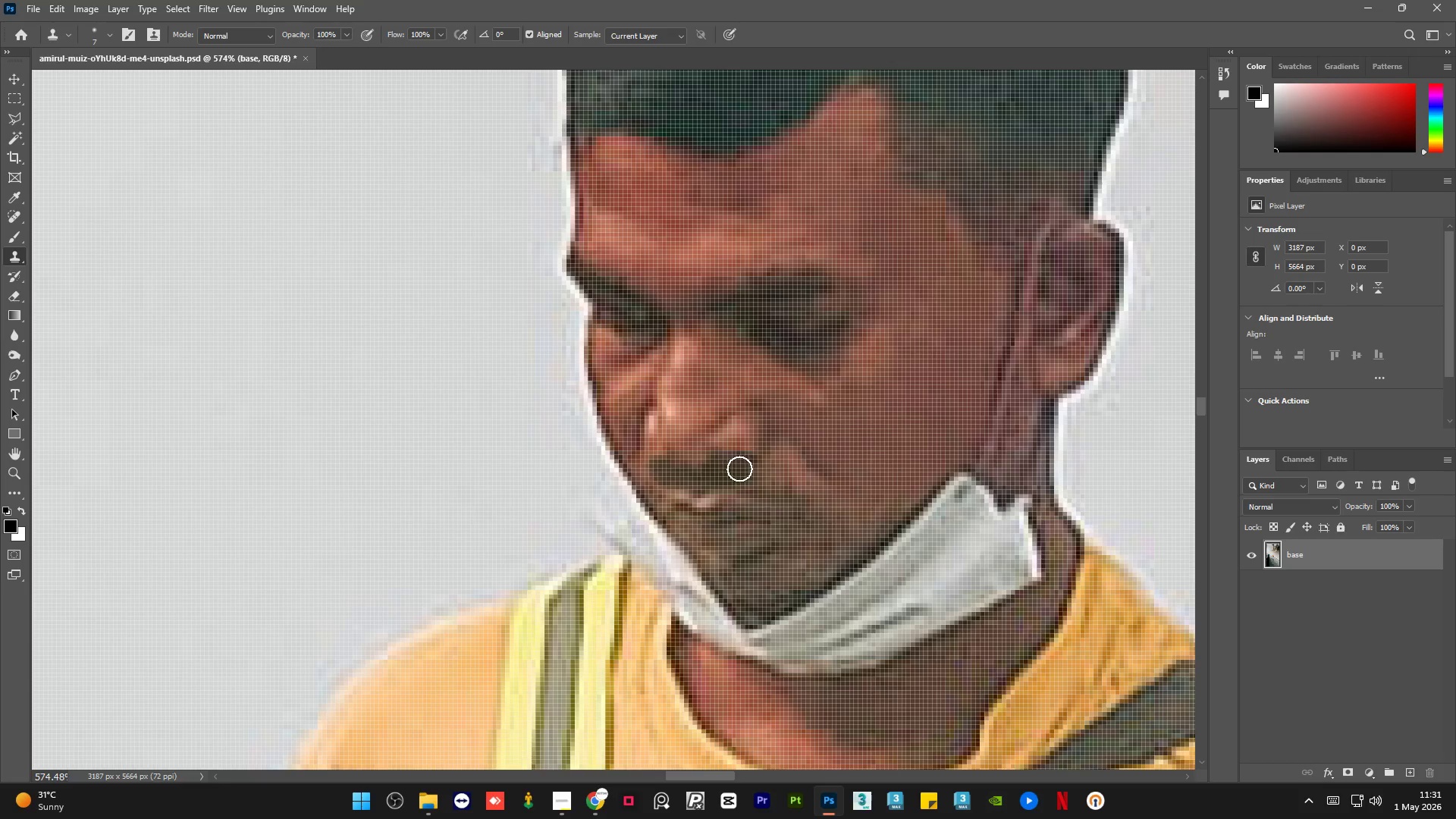 
left_click_drag(start_coordinate=[744, 469], to_coordinate=[769, 475])
 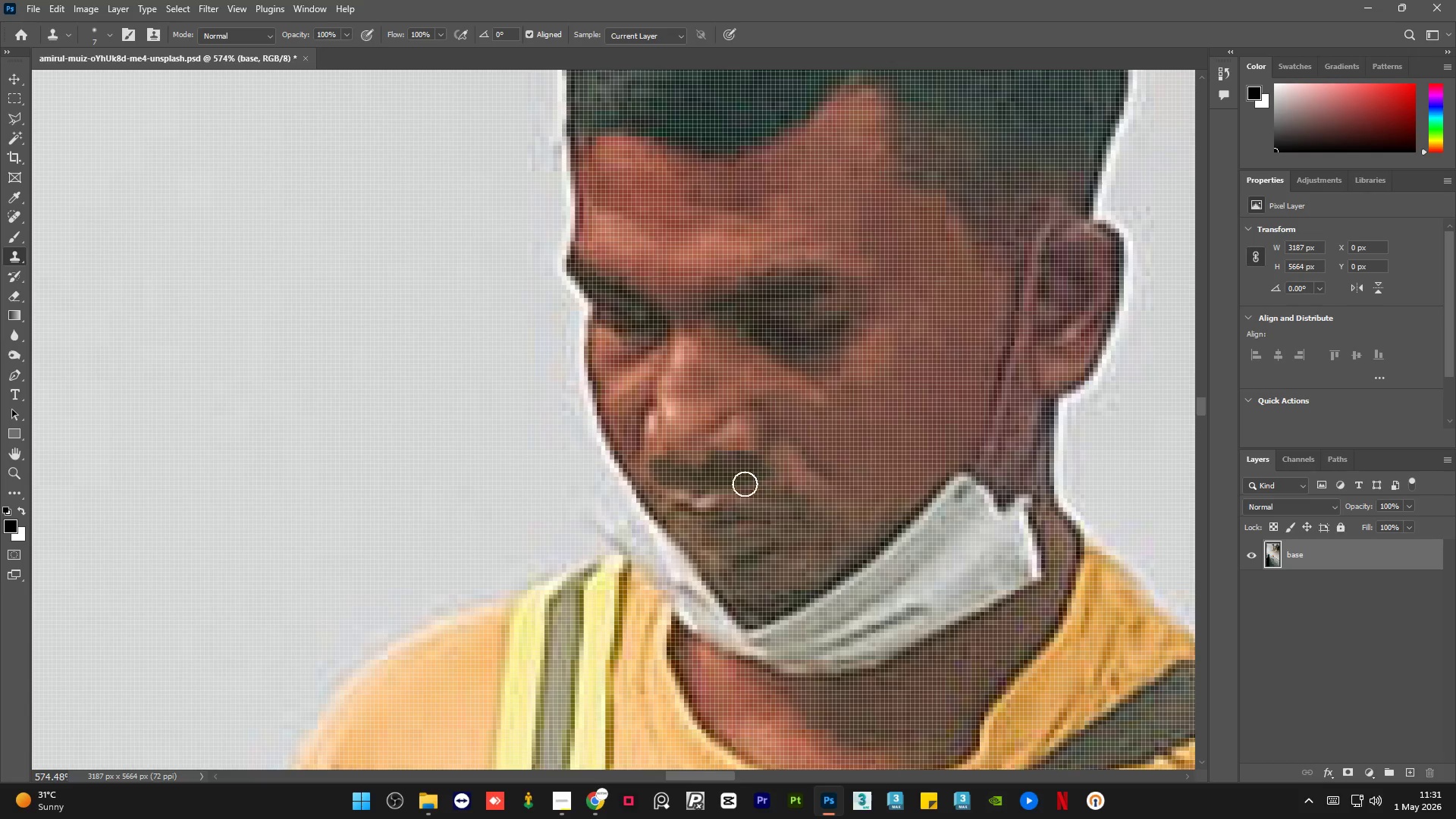 
key(Alt+AltLeft)
 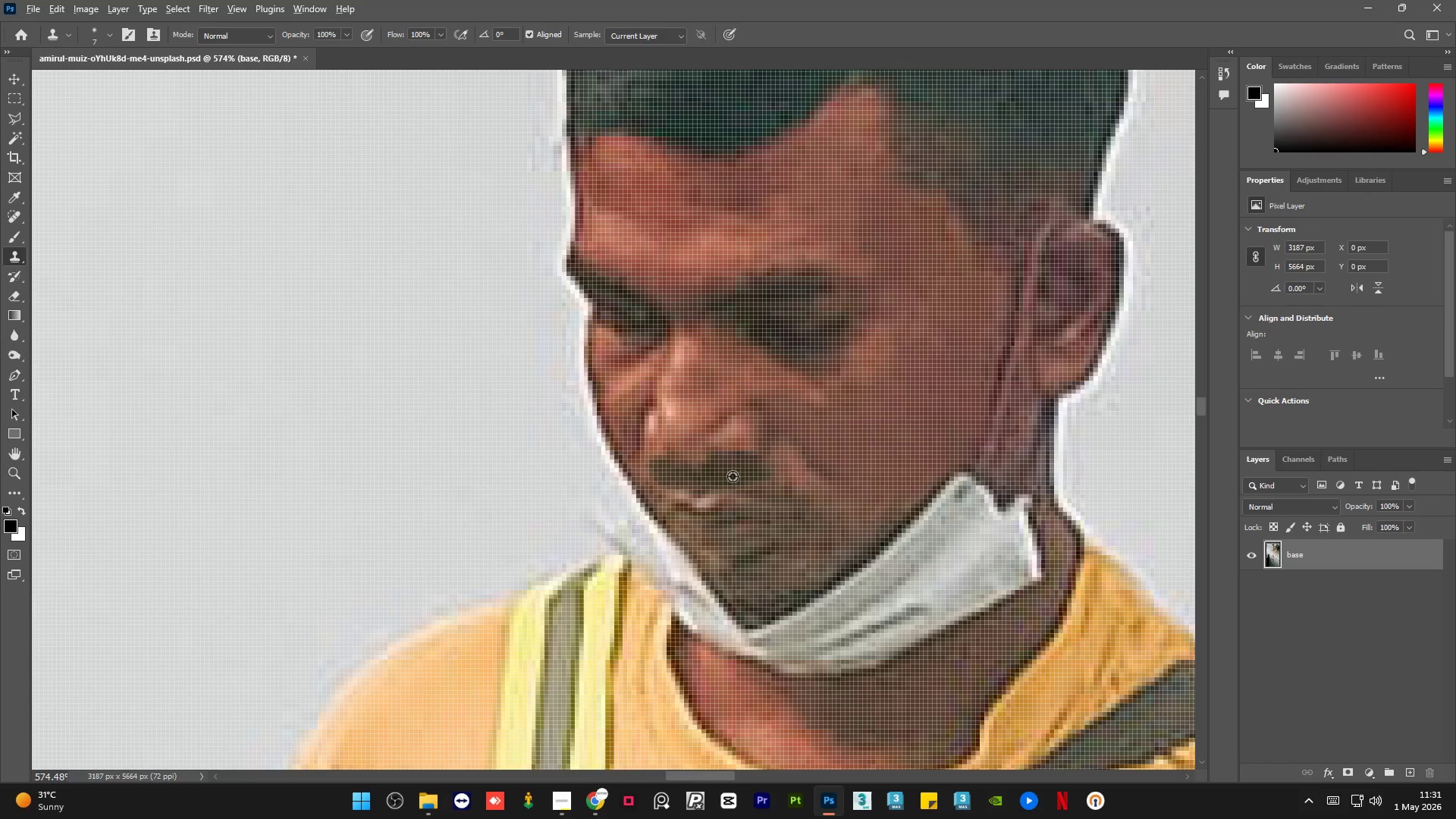 
left_click([733, 476])
 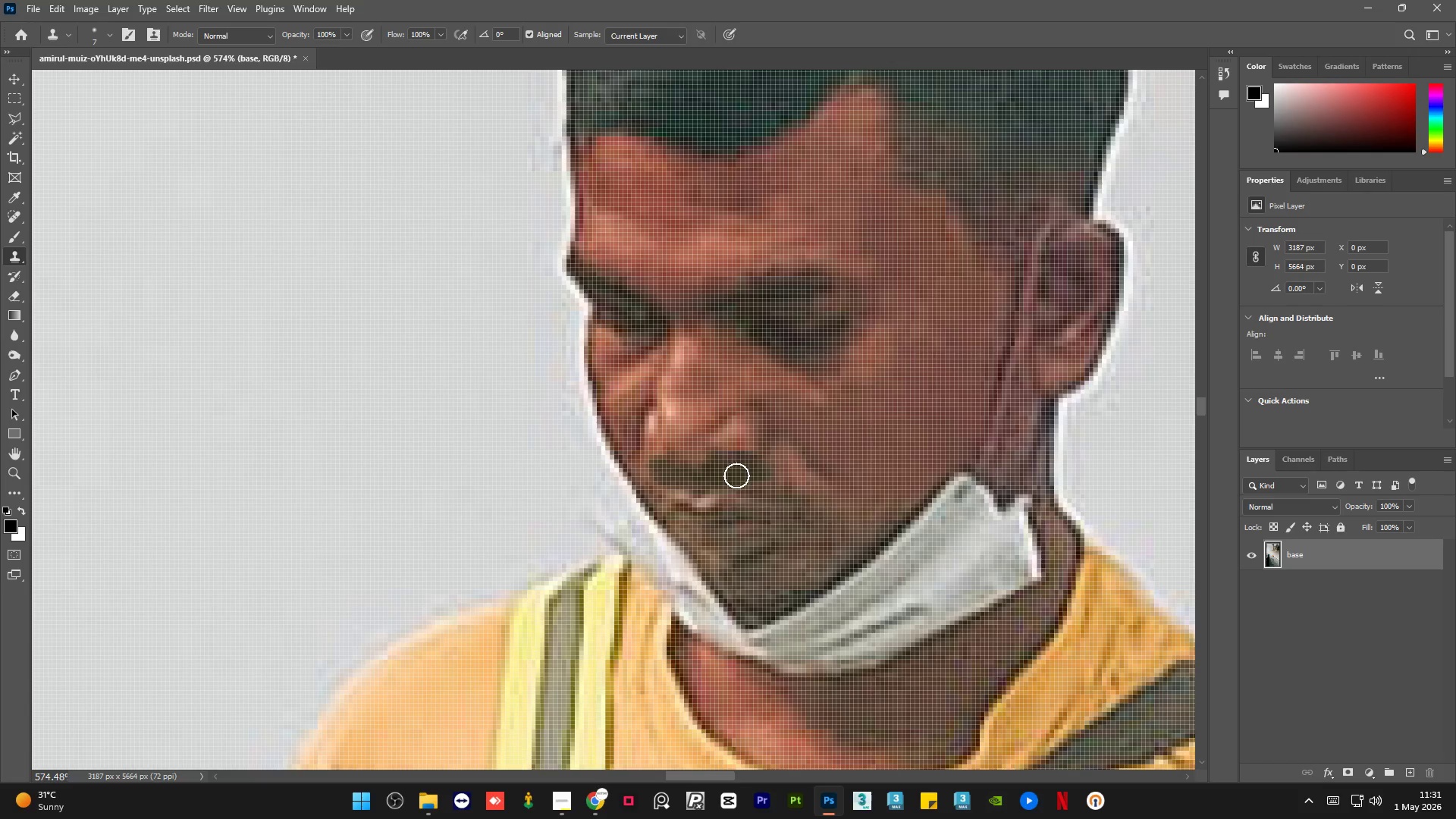 
left_click_drag(start_coordinate=[739, 475], to_coordinate=[769, 489])
 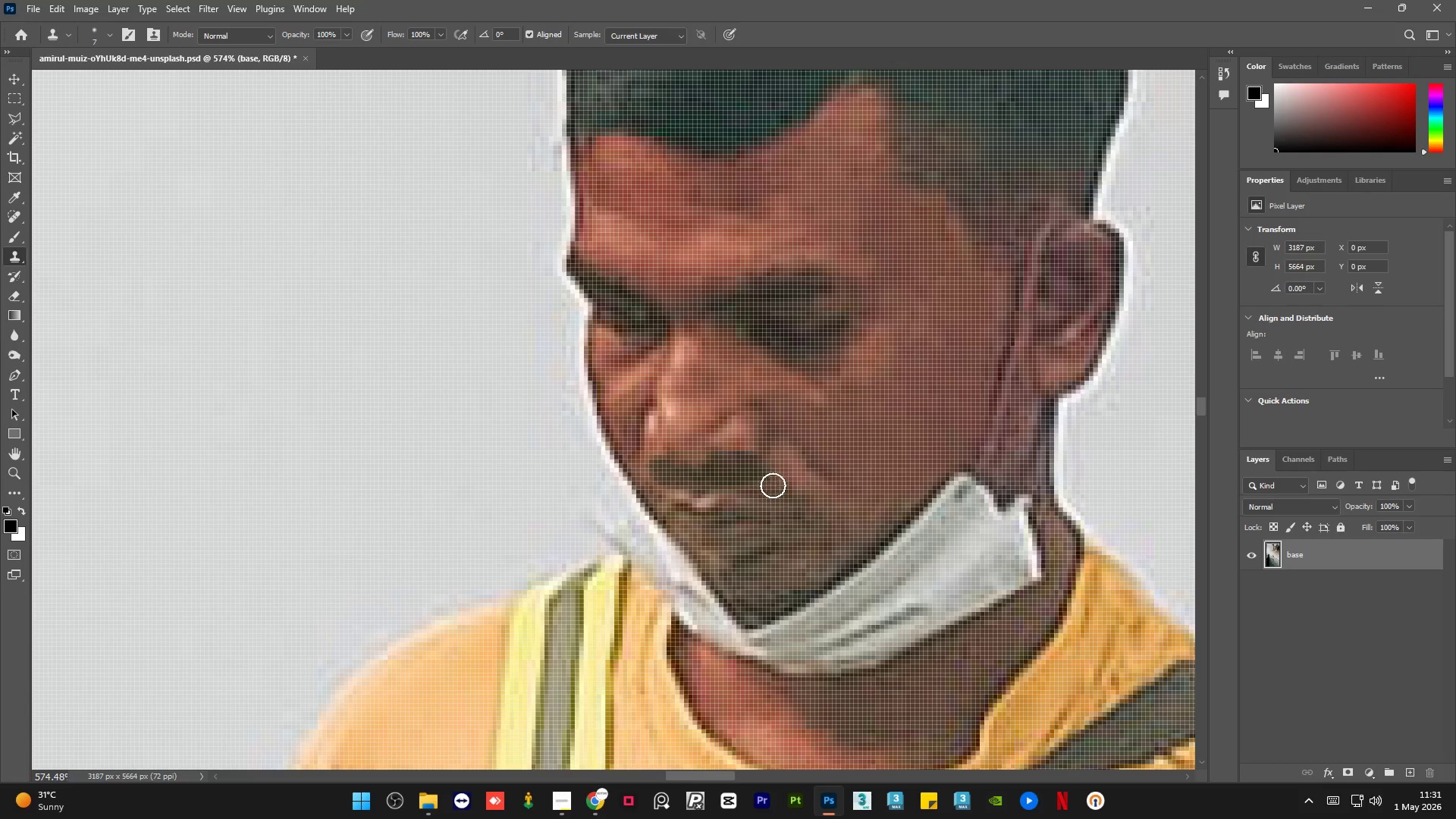 
hold_key(key=AltLeft, duration=0.58)
scroll: coordinate [805, 453], scroll_direction: down, amount: 6.0
 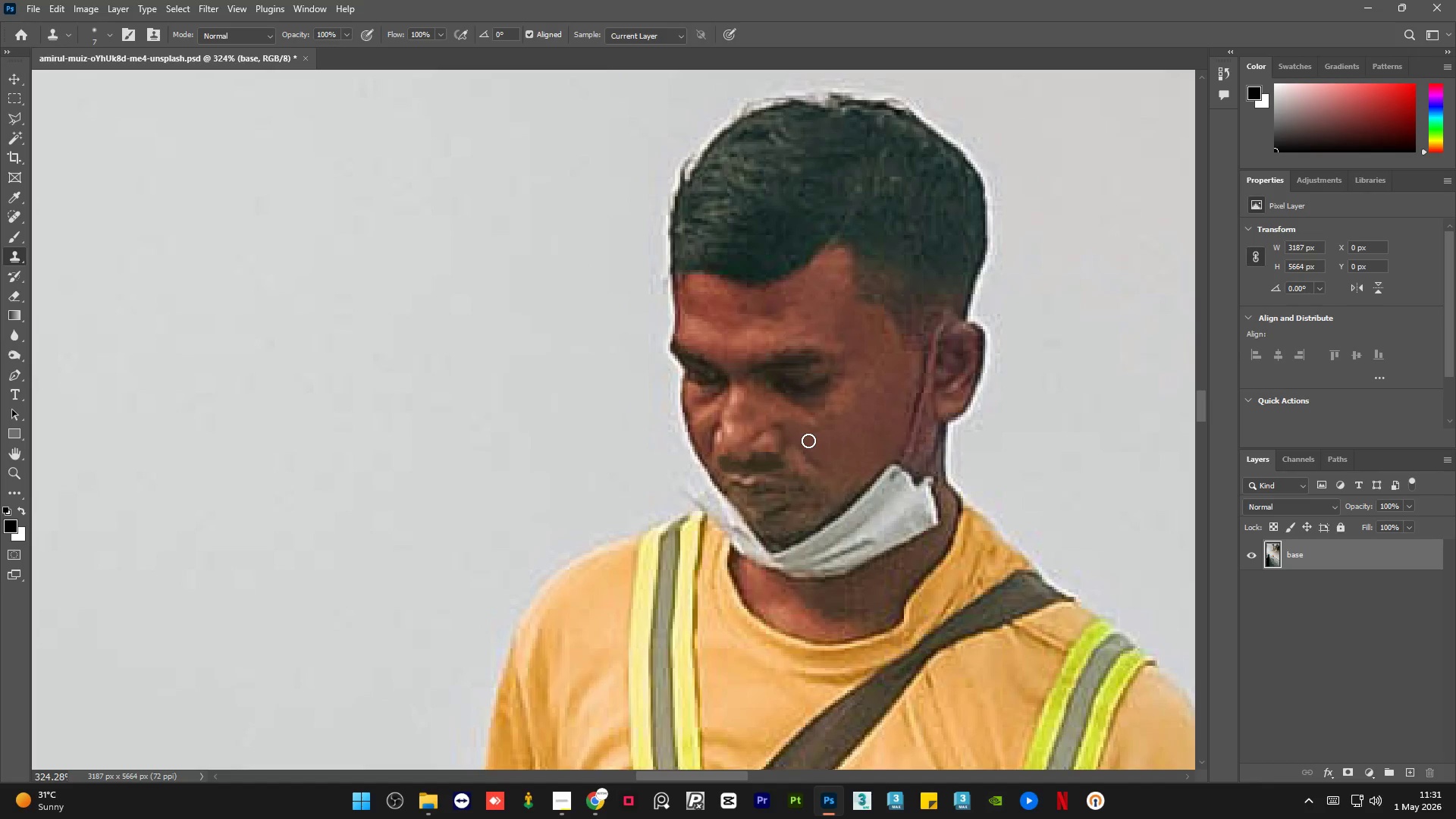 
wait(5.95)
 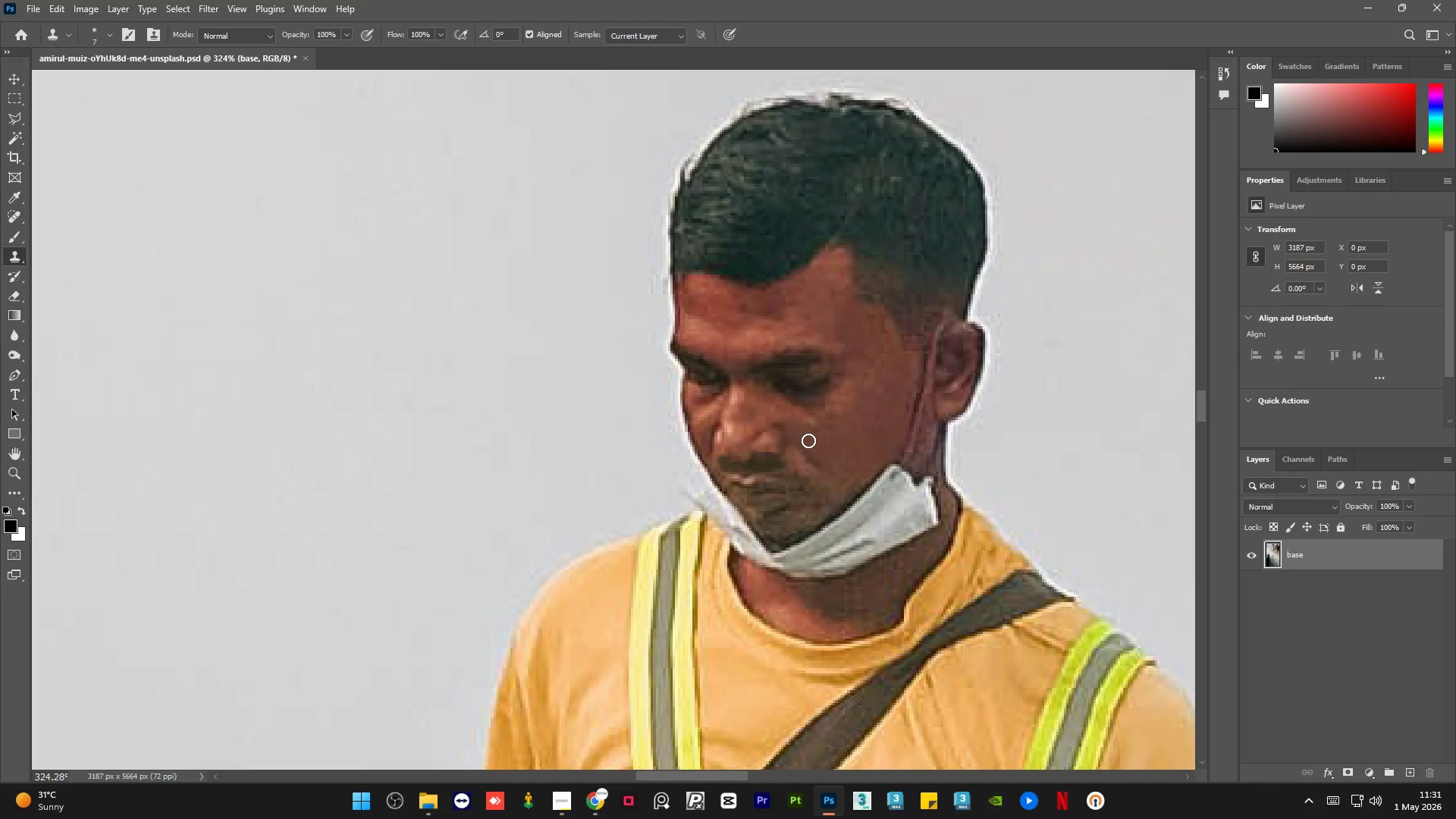 
hold_key(key=AltLeft, duration=1.24)
scroll: coordinate [767, 484], scroll_direction: up, amount: 7.0
 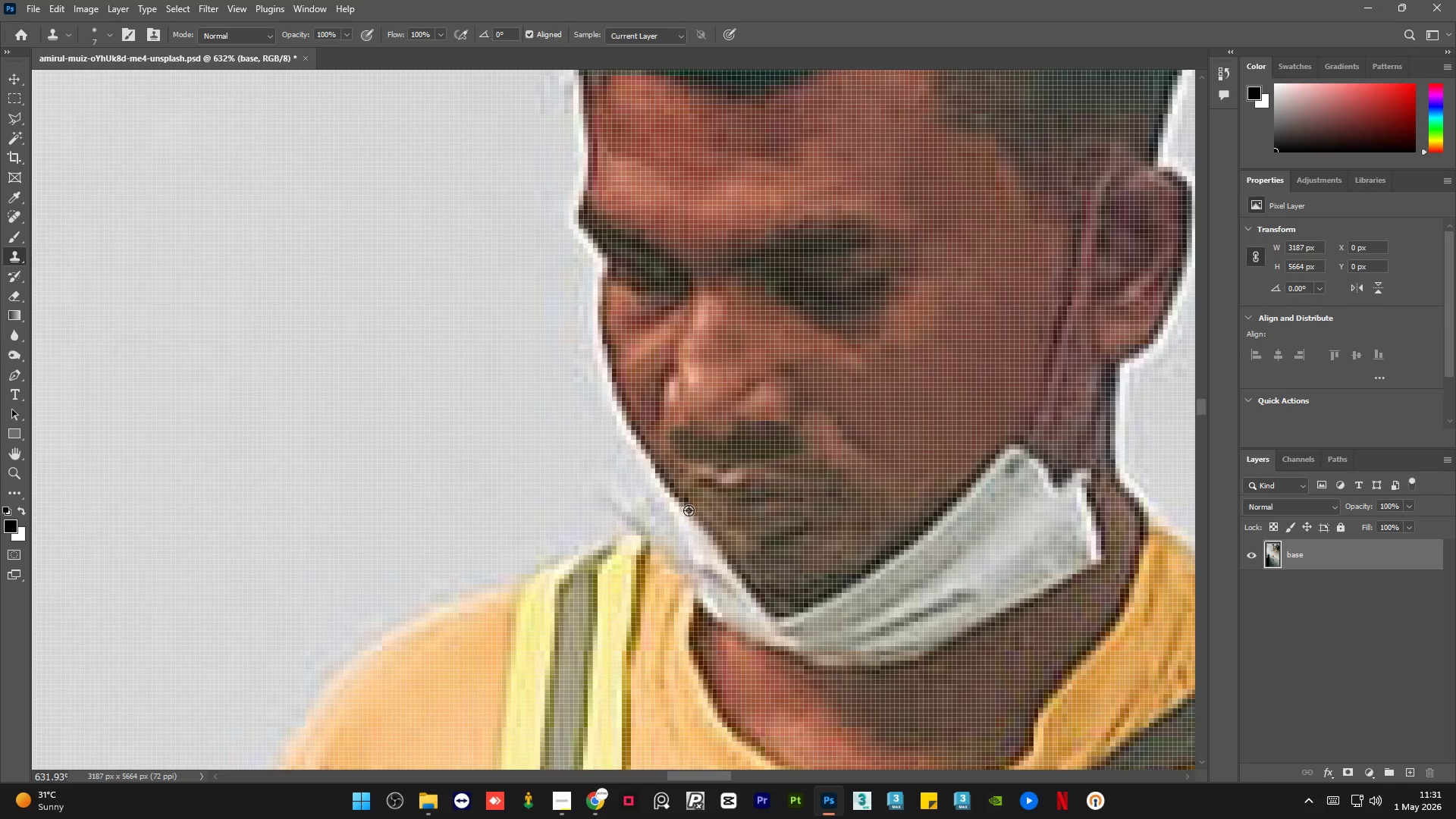 
hold_key(key=AltLeft, duration=0.73)
 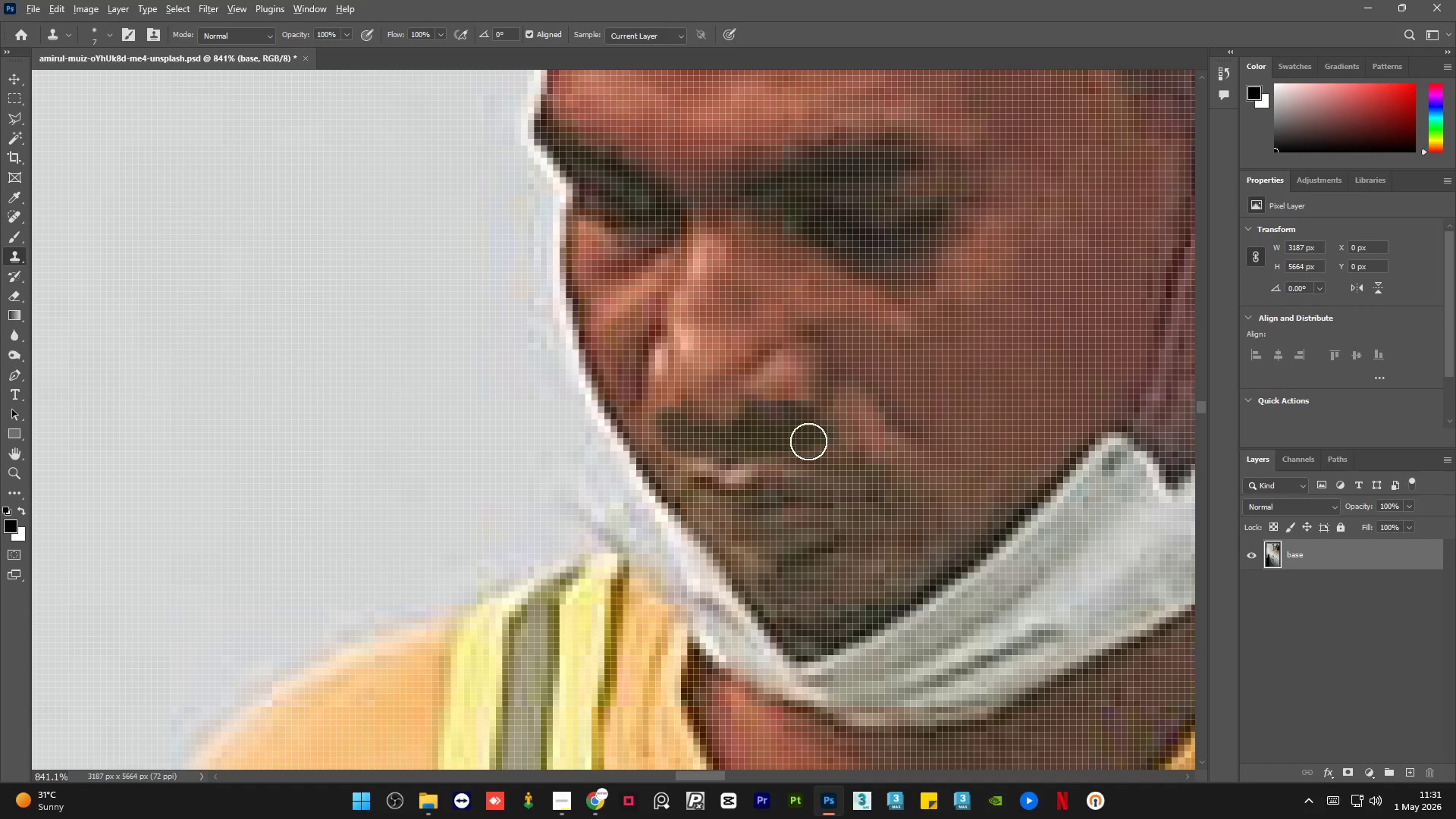 
scroll: coordinate [730, 471], scroll_direction: up, amount: 3.0
 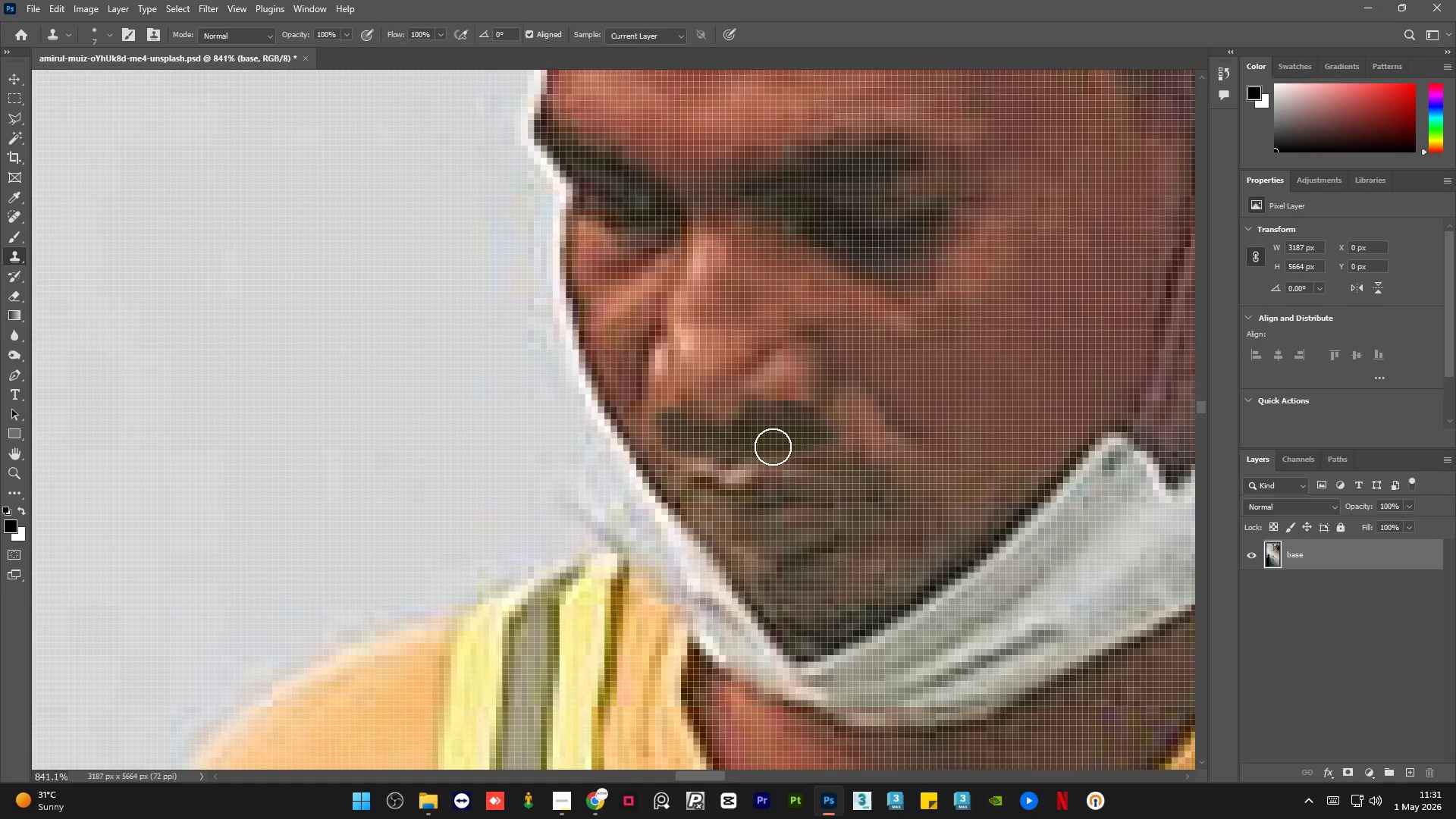 
hold_key(key=AltLeft, duration=0.44)
left_click([792, 428])
 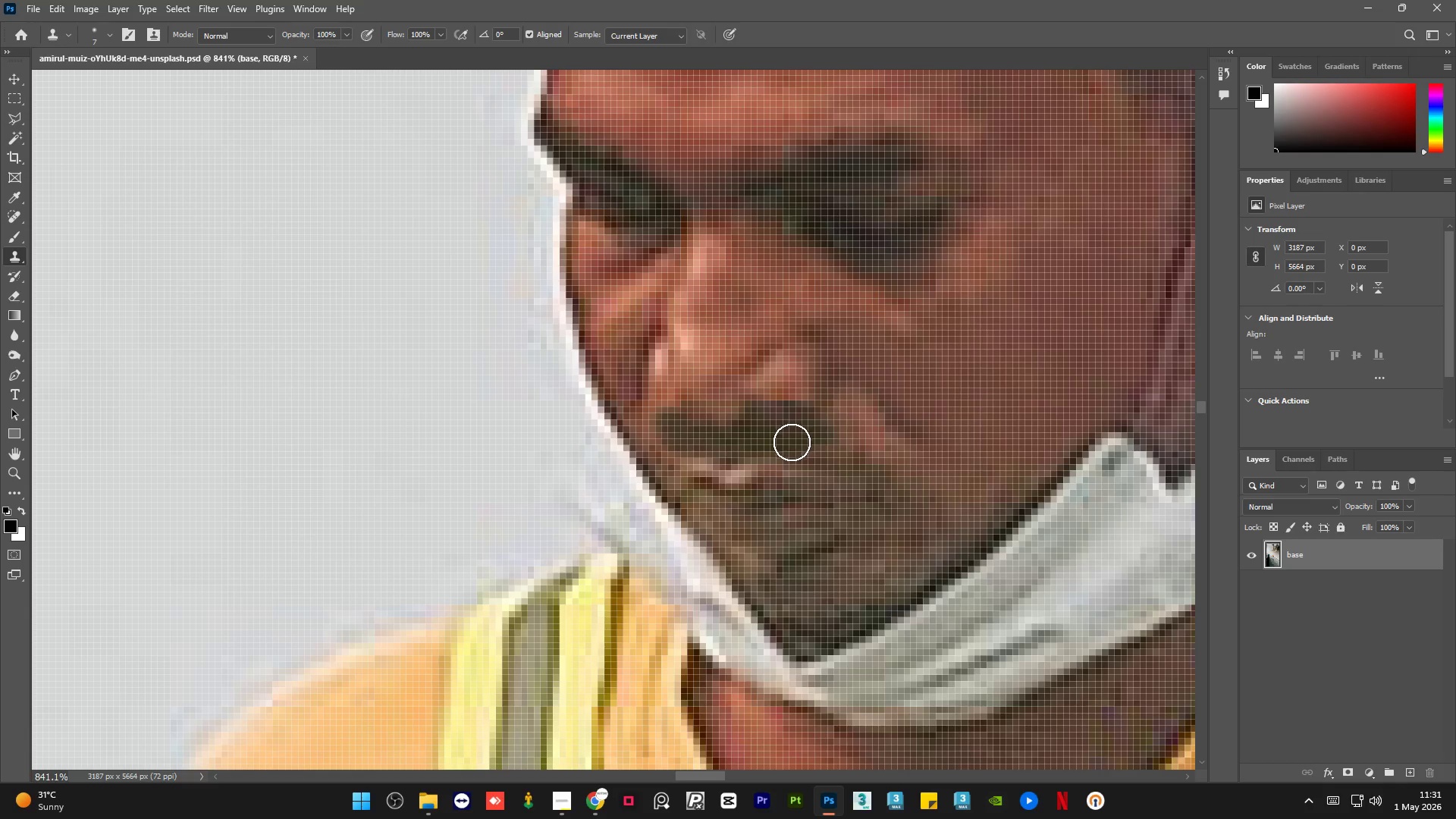 
left_click_drag(start_coordinate=[794, 444], to_coordinate=[815, 456])
 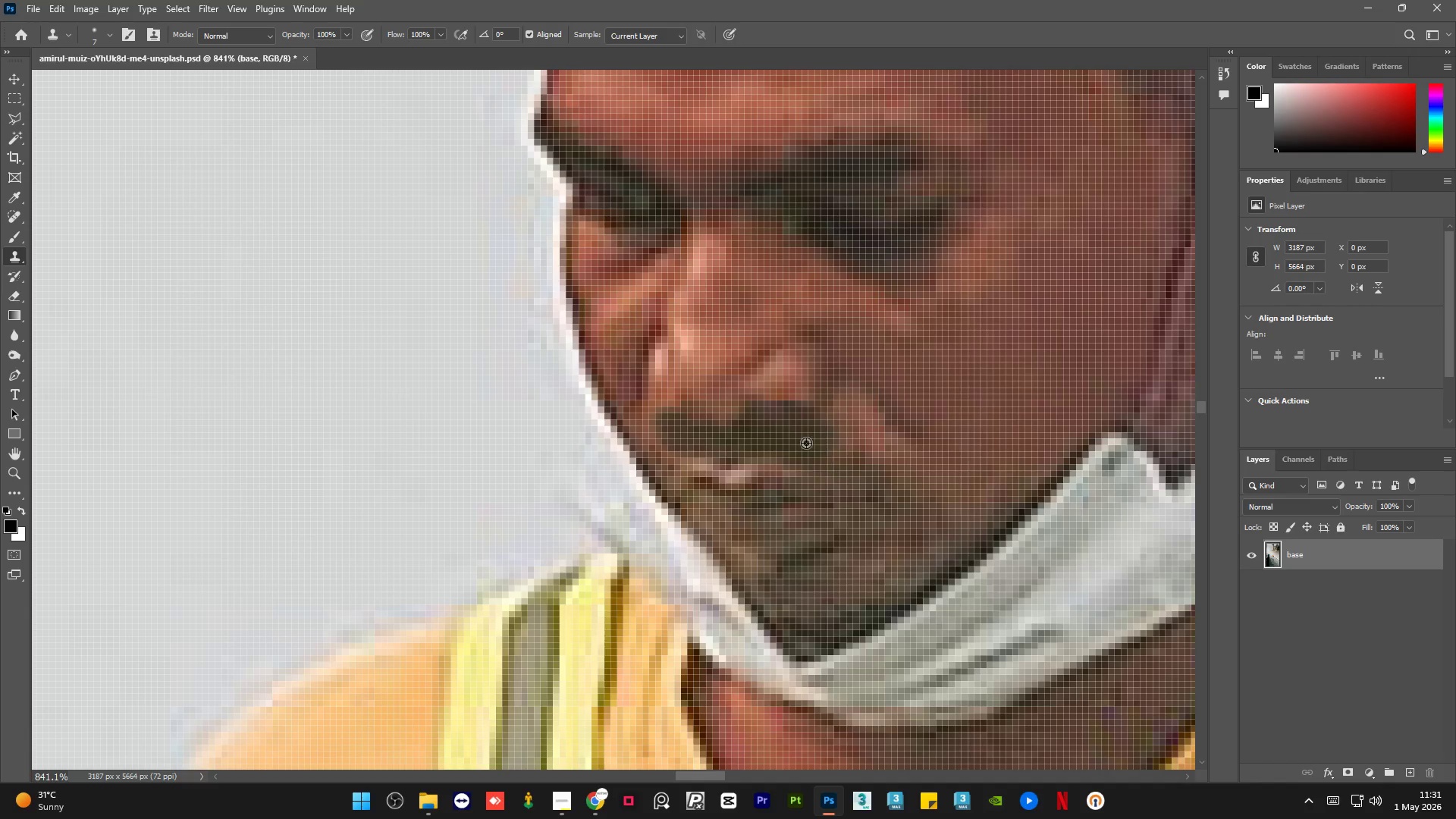 
key(Alt+AltLeft)
 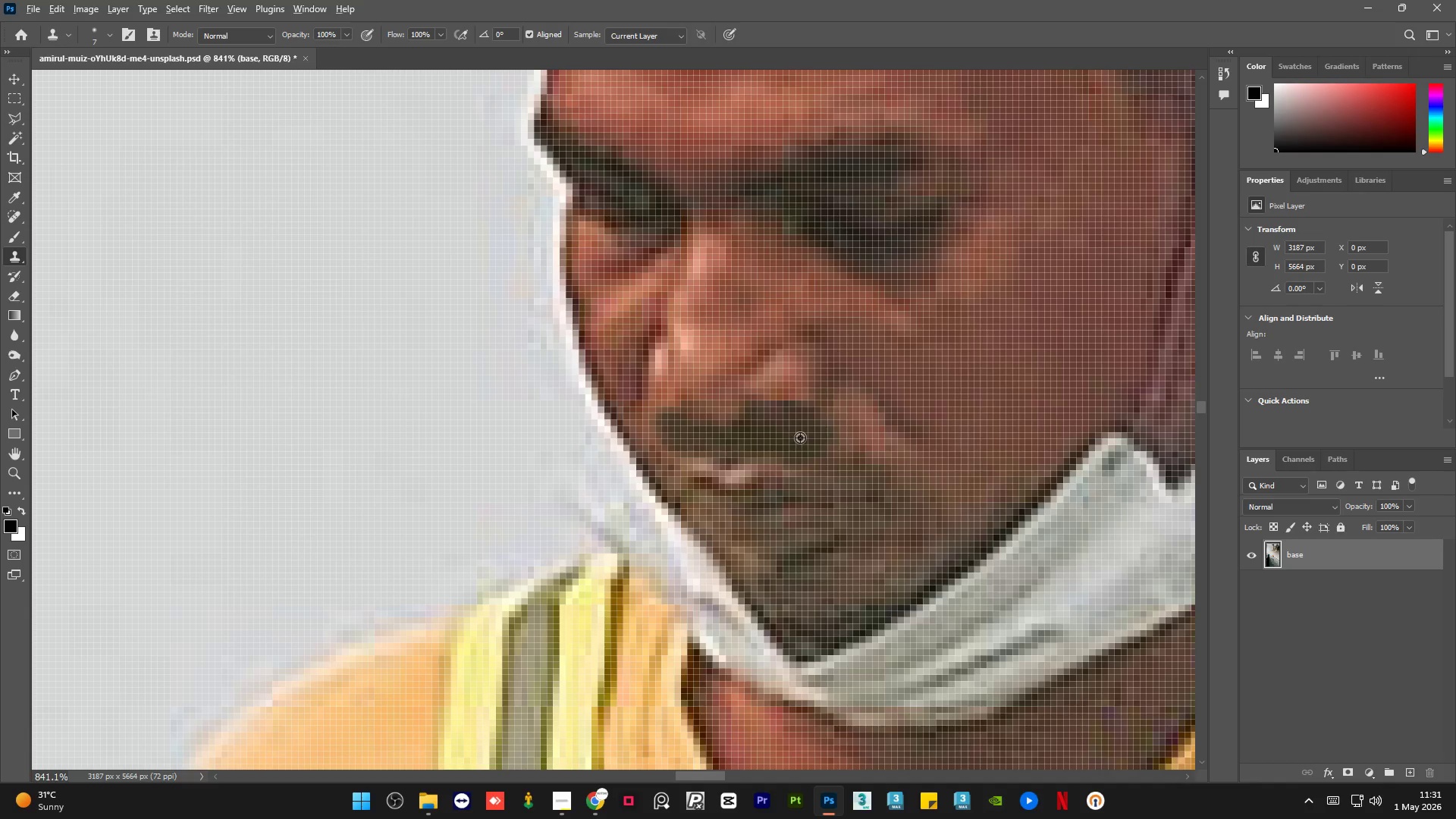 
double_click([800, 438])
 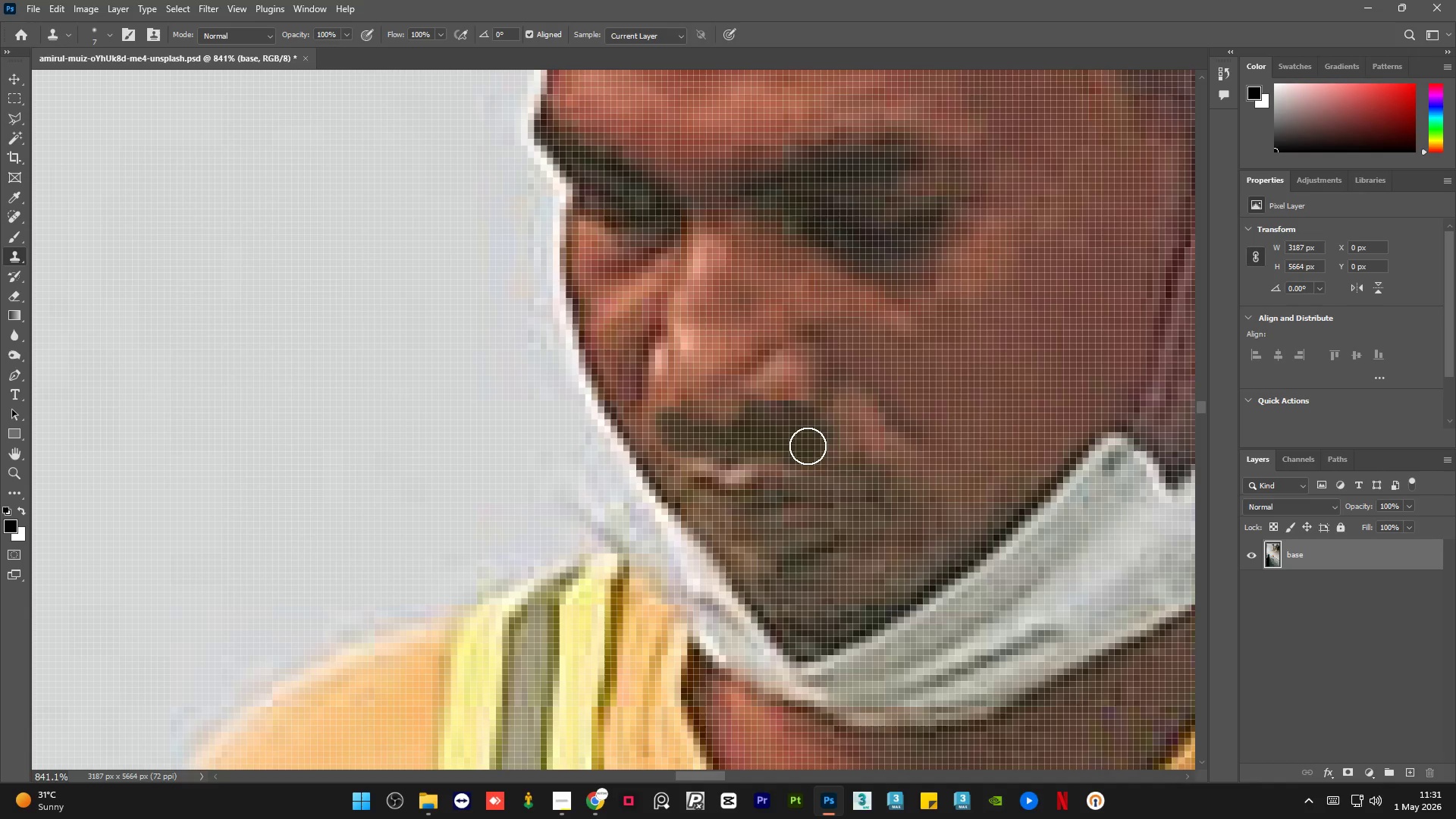 
left_click_drag(start_coordinate=[812, 448], to_coordinate=[826, 457])
 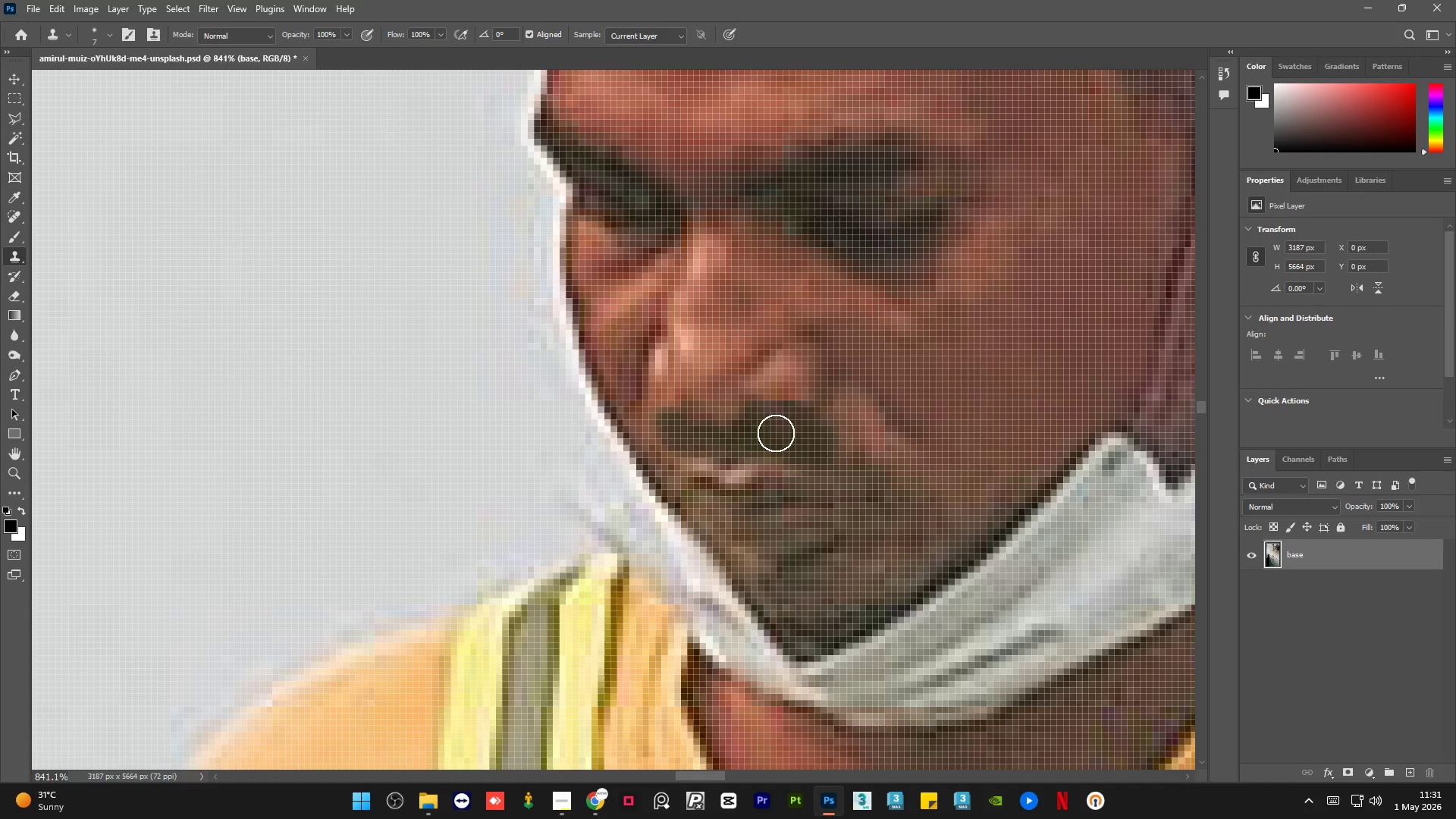 
hold_key(key=AltLeft, duration=0.55)
 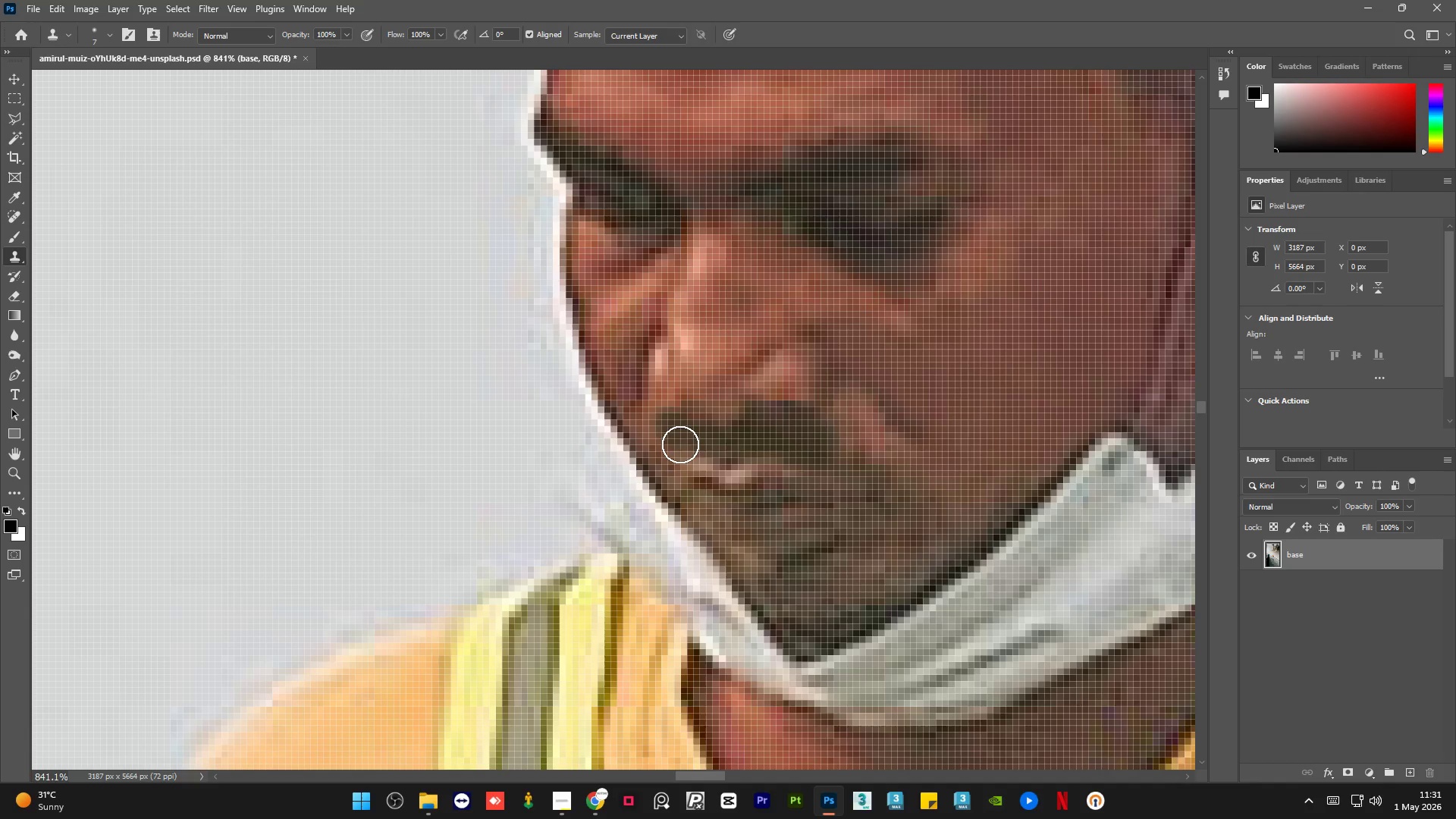 
left_click_drag(start_coordinate=[680, 444], to_coordinate=[671, 453])
 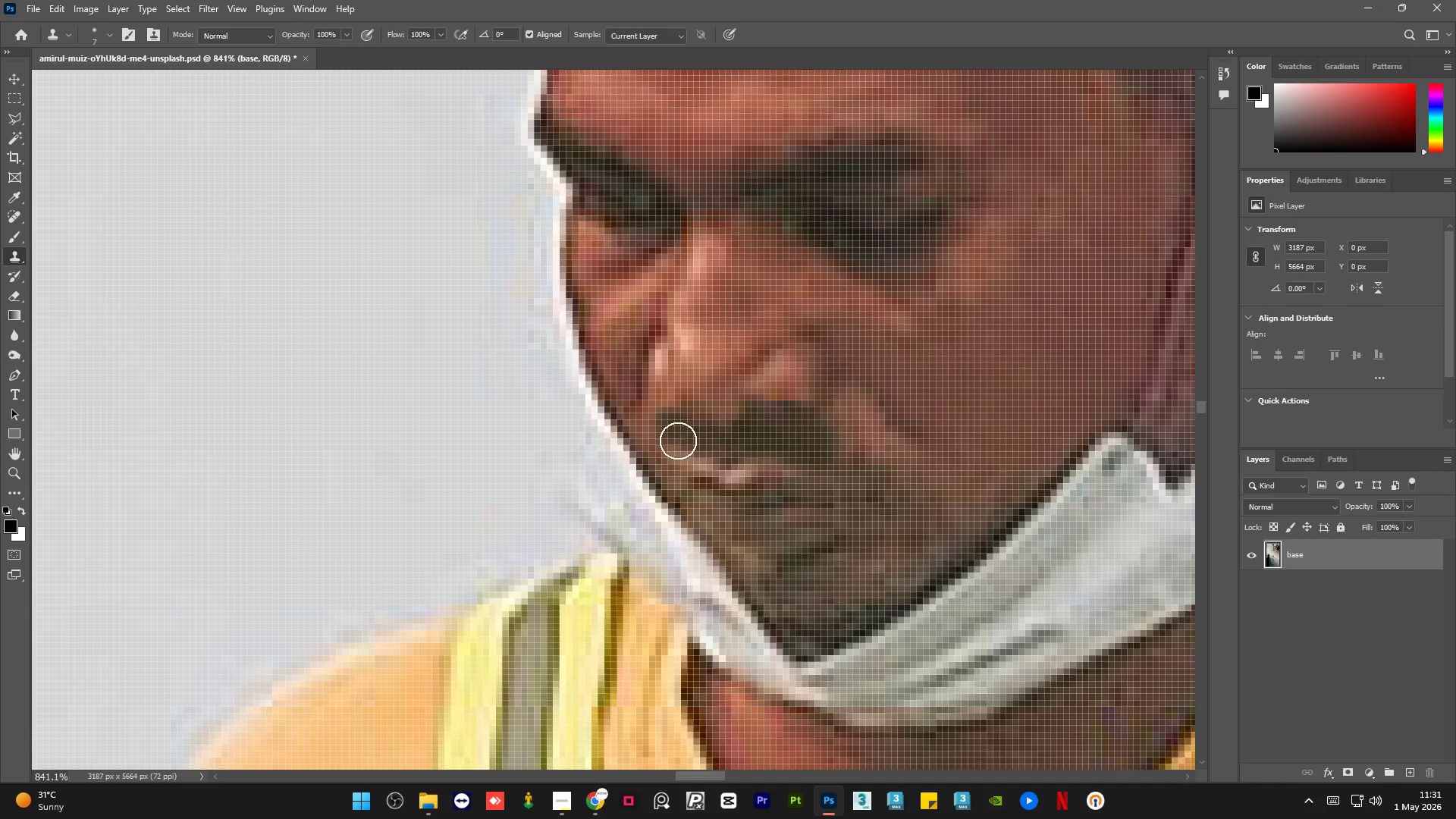 
hold_key(key=AltLeft, duration=0.97)
 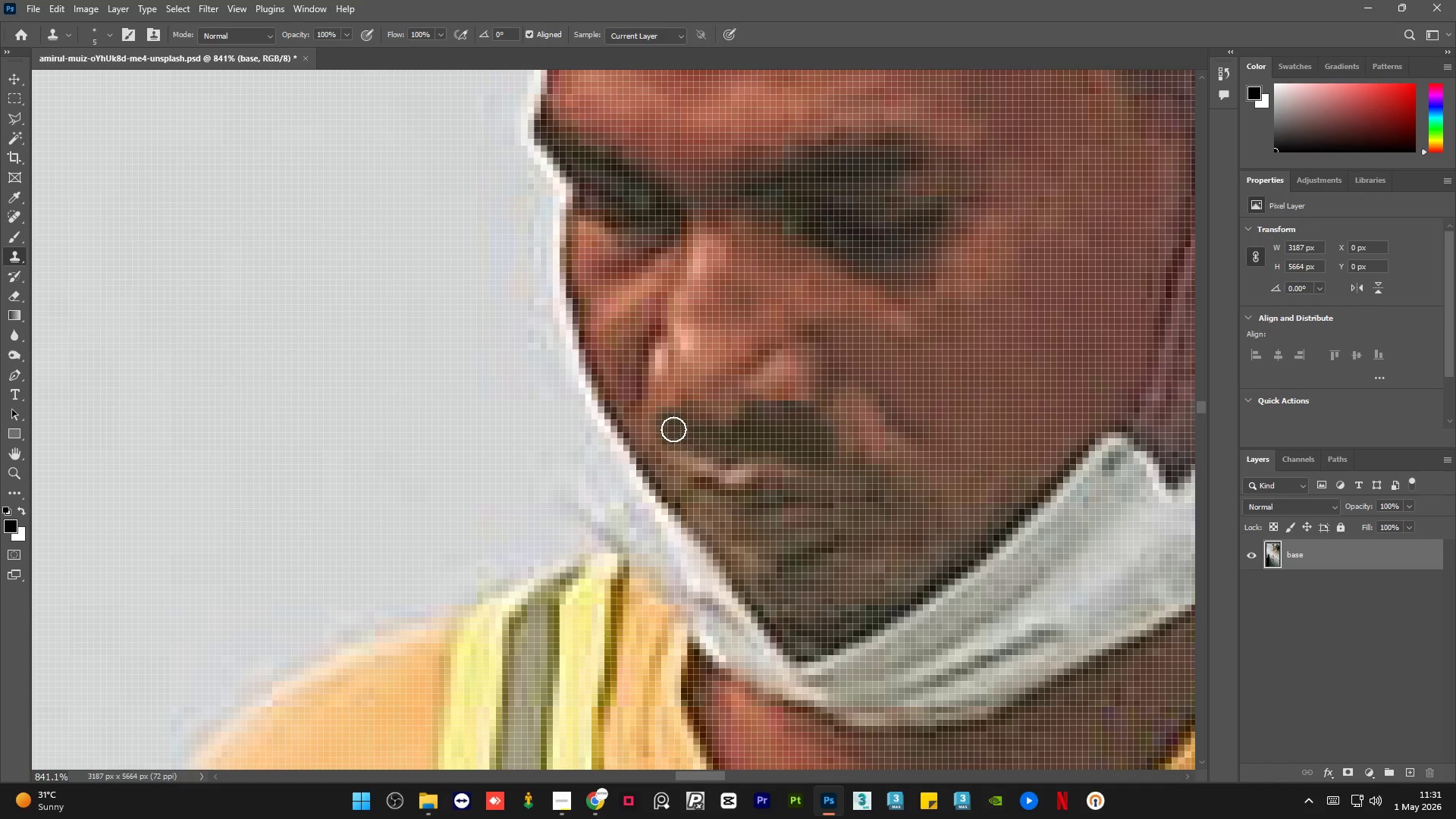 
key(Alt+AltLeft)
 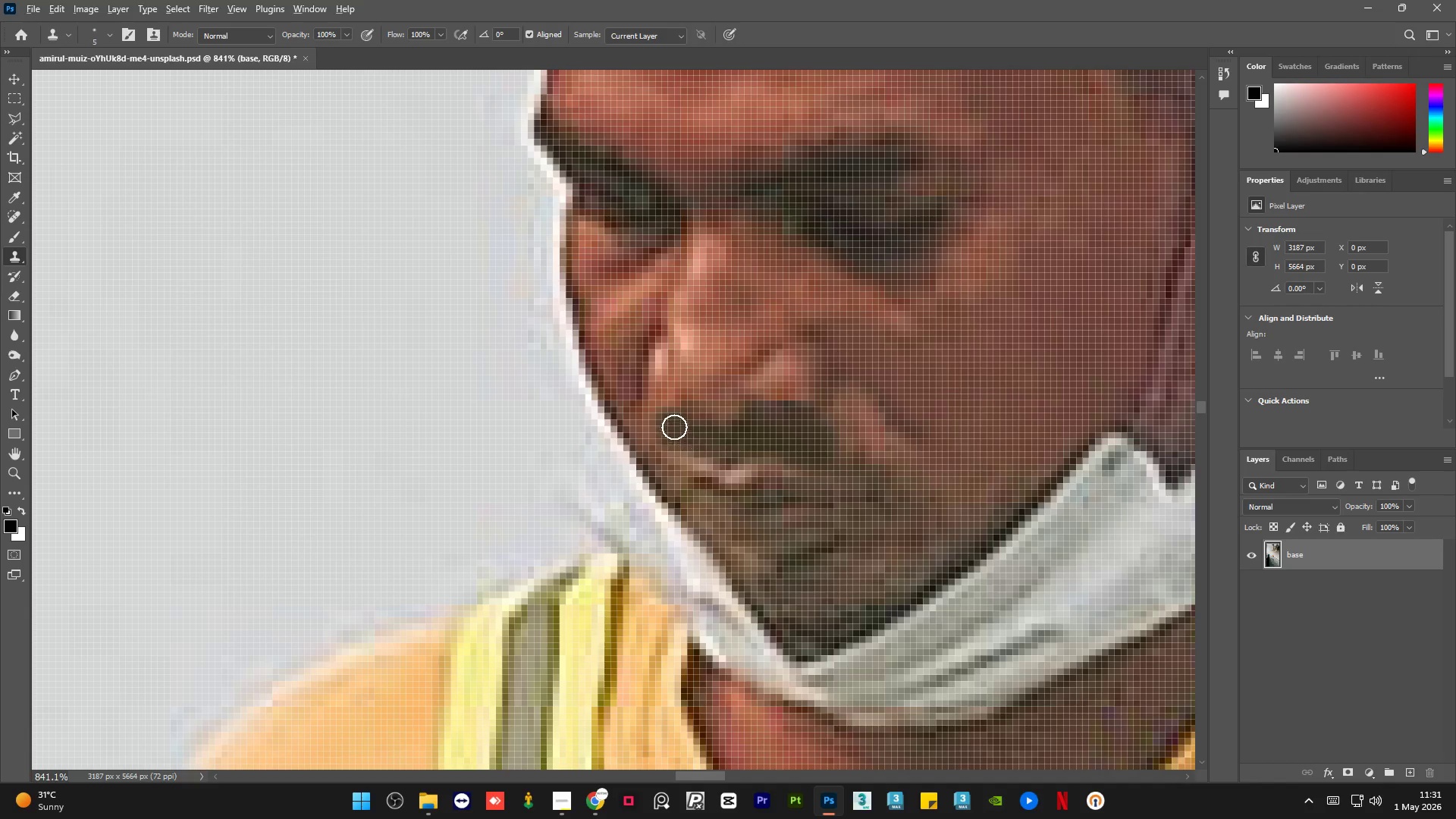 
left_click([674, 427])
 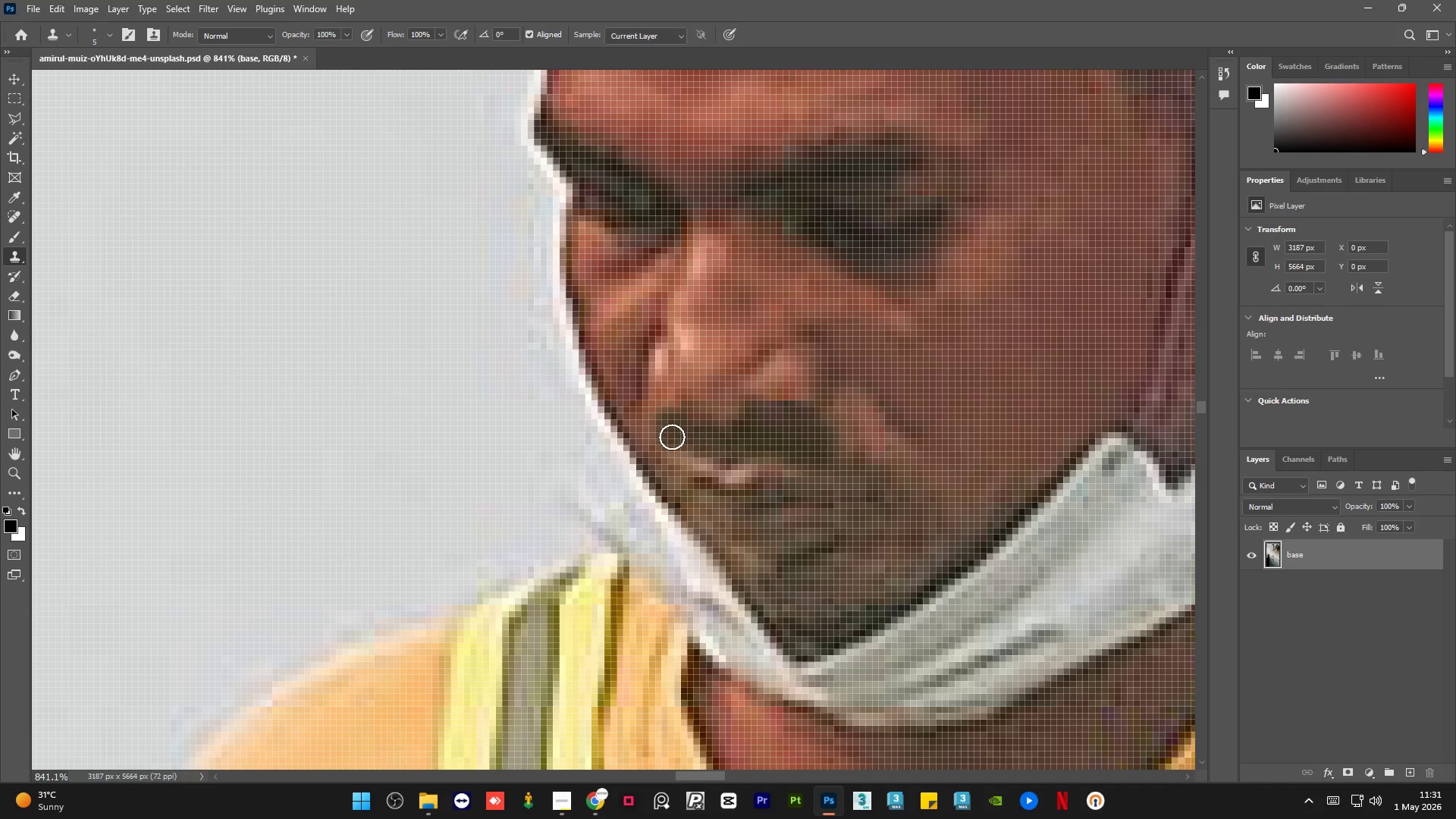 
left_click_drag(start_coordinate=[671, 438], to_coordinate=[665, 452])
 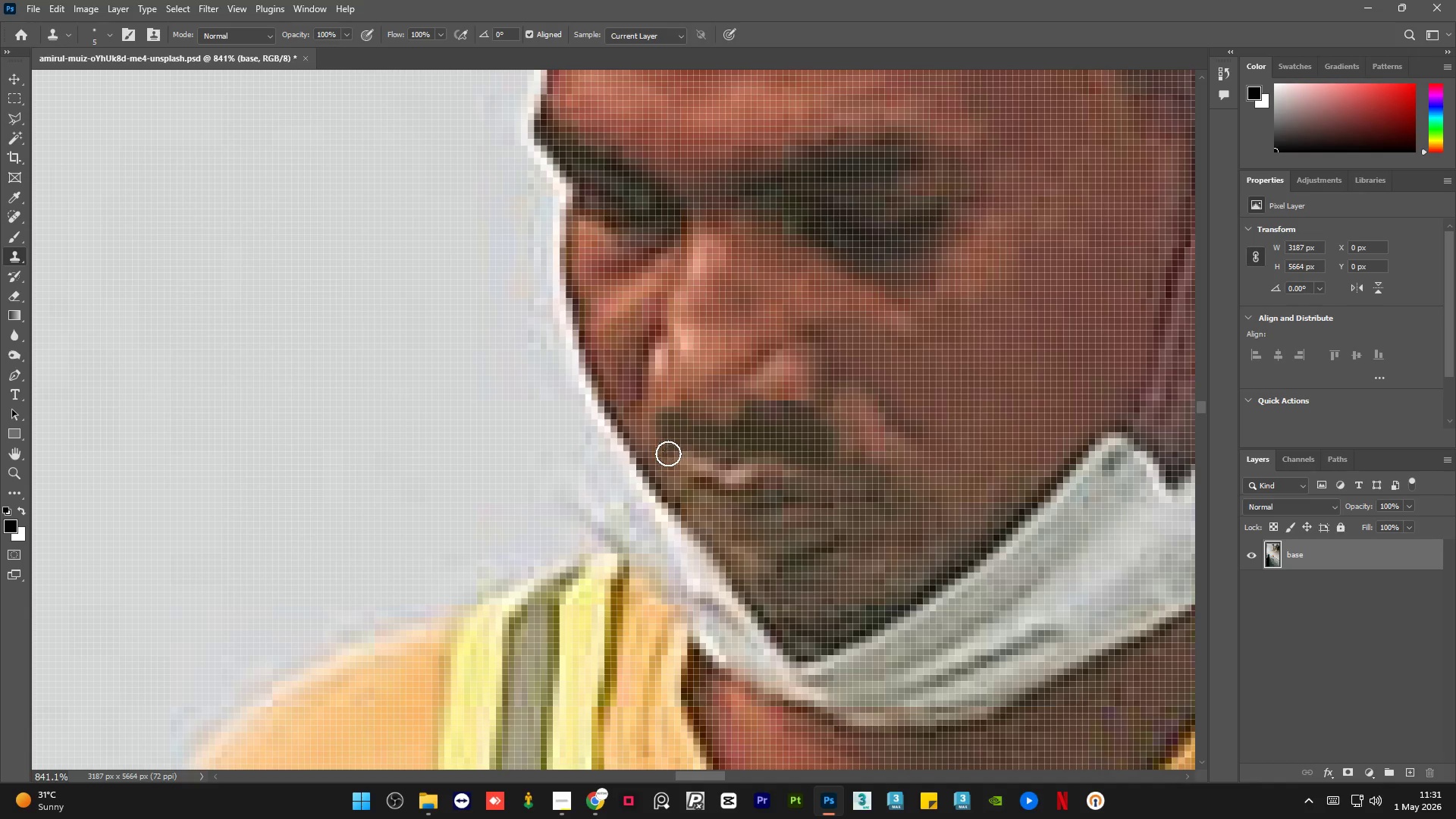 
key(Alt+AltLeft)
 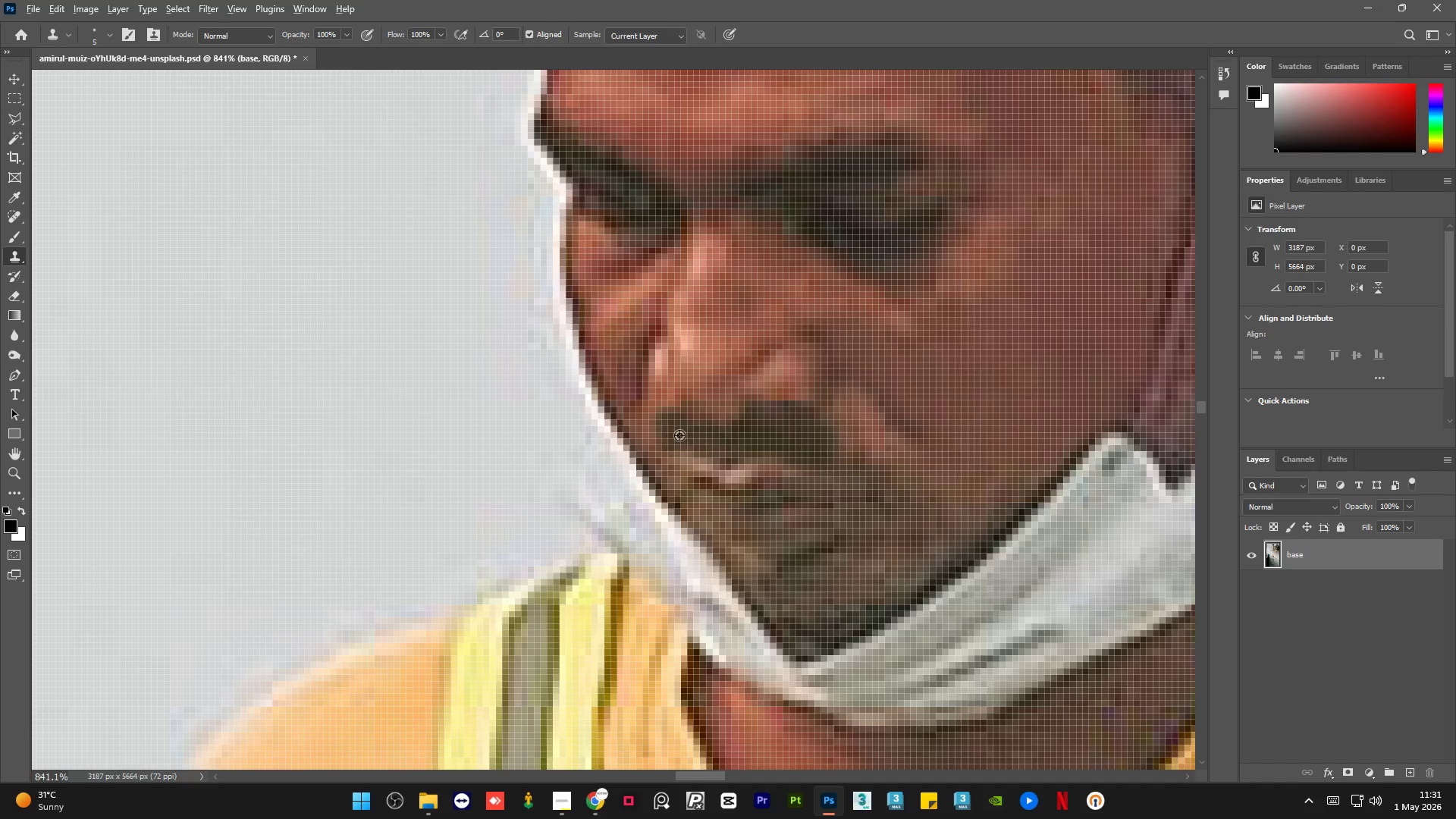 
left_click([679, 435])
 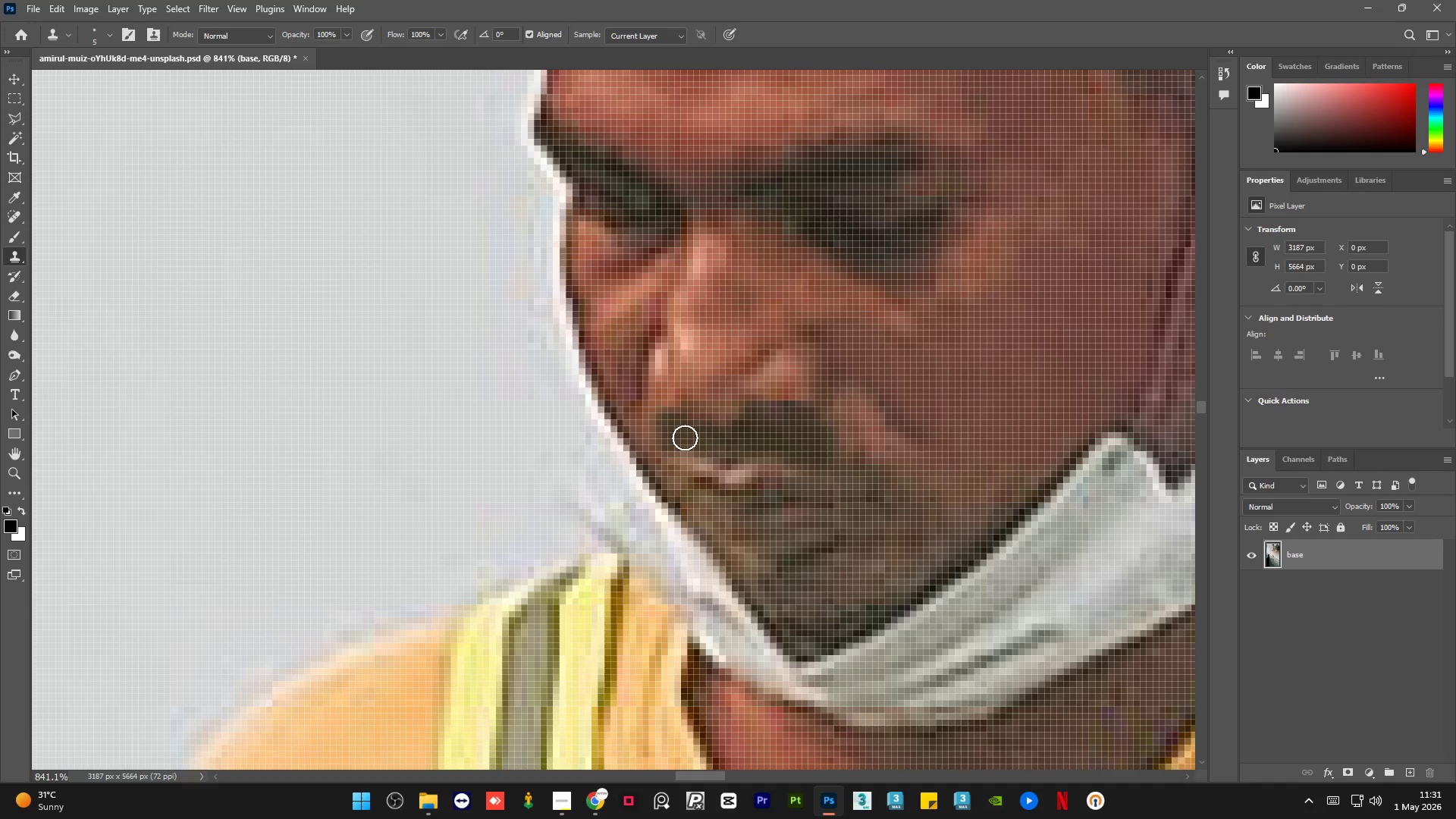 
left_click_drag(start_coordinate=[685, 438], to_coordinate=[673, 449])
 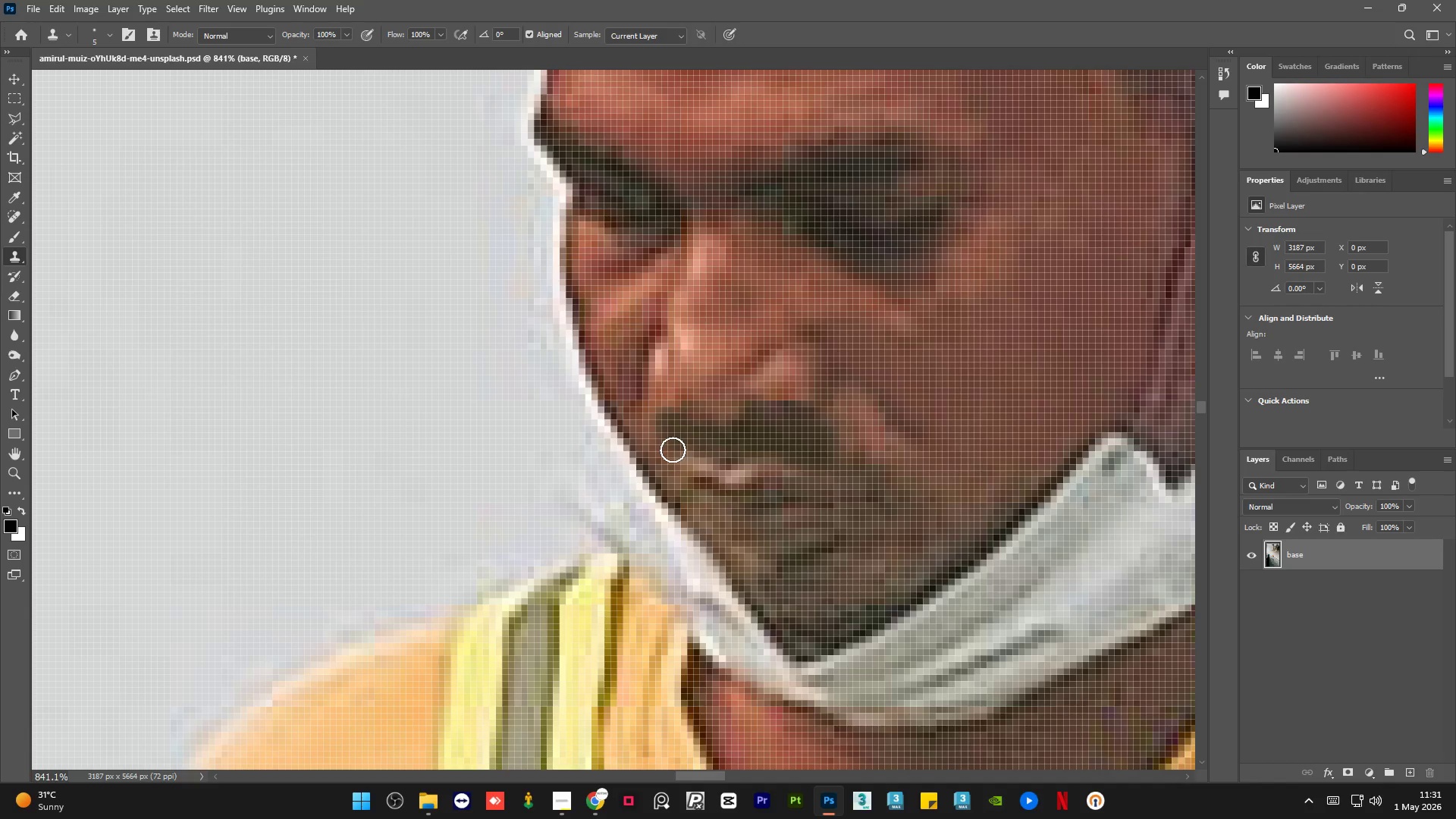 
key(Alt+AltLeft)
 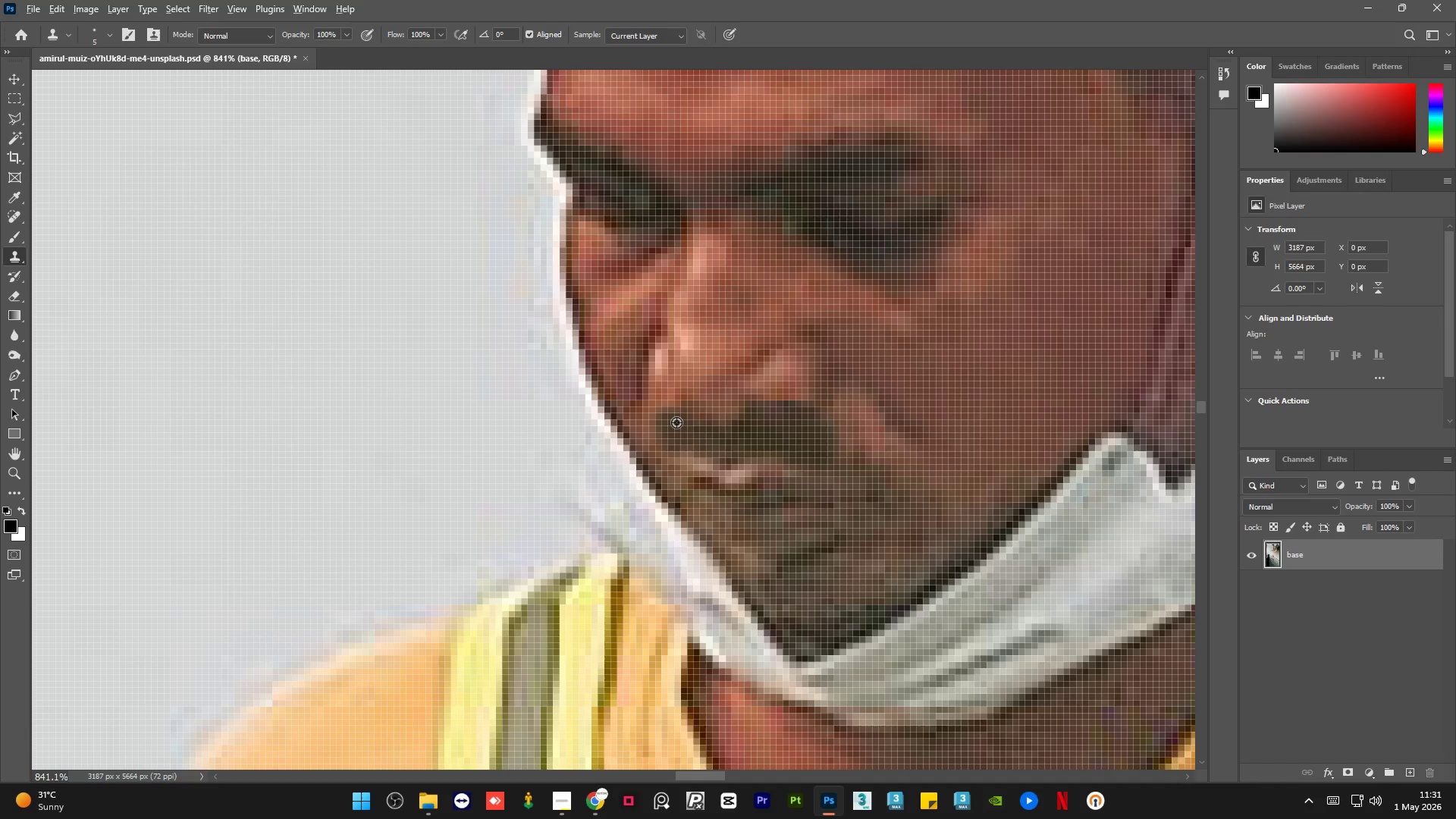 
left_click([676, 422])
 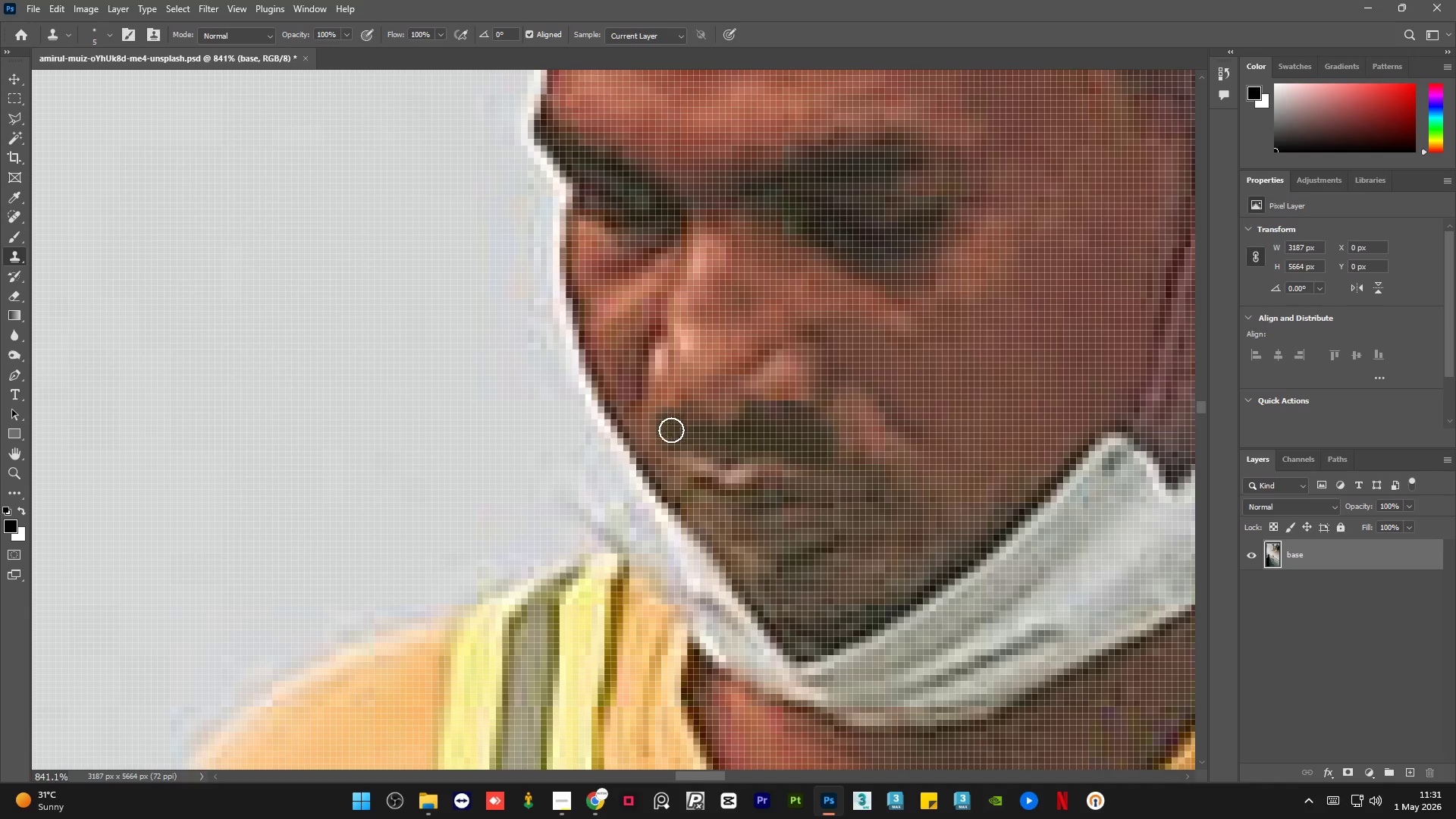 
left_click_drag(start_coordinate=[670, 433], to_coordinate=[664, 447])
 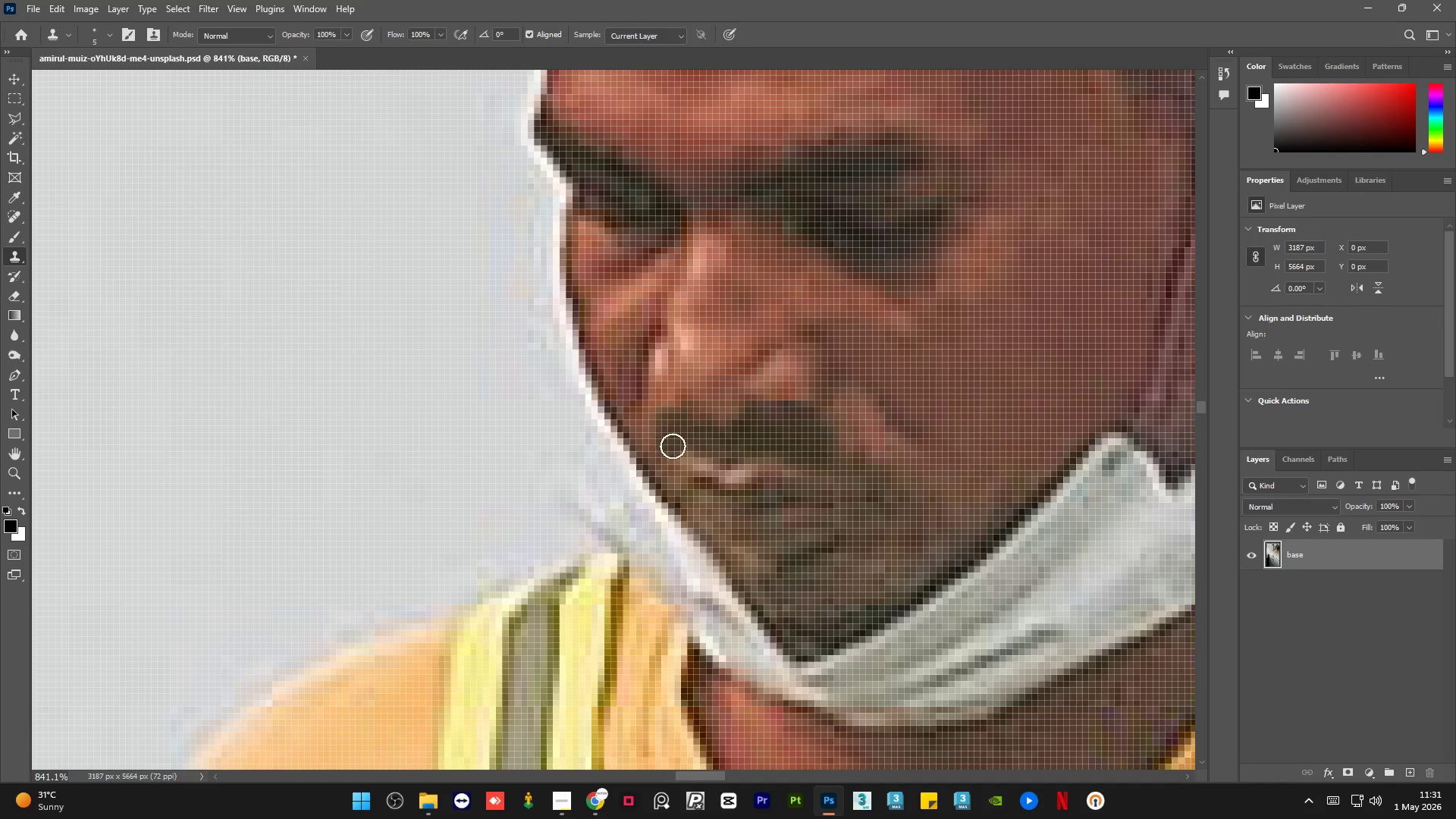 
hold_key(key=AltLeft, duration=0.31)
triple_click([686, 436])
 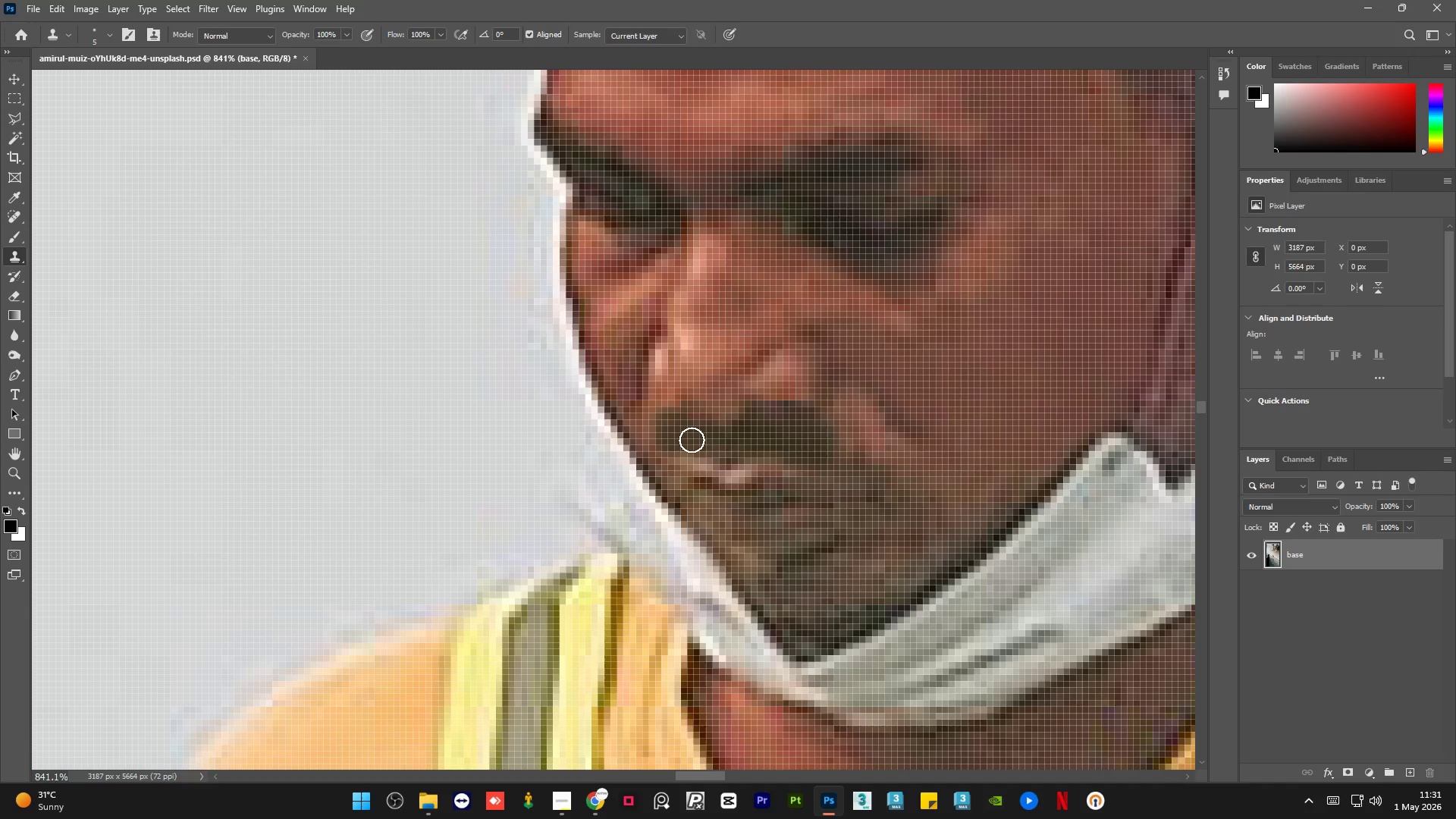 
left_click_drag(start_coordinate=[692, 440], to_coordinate=[670, 459])
 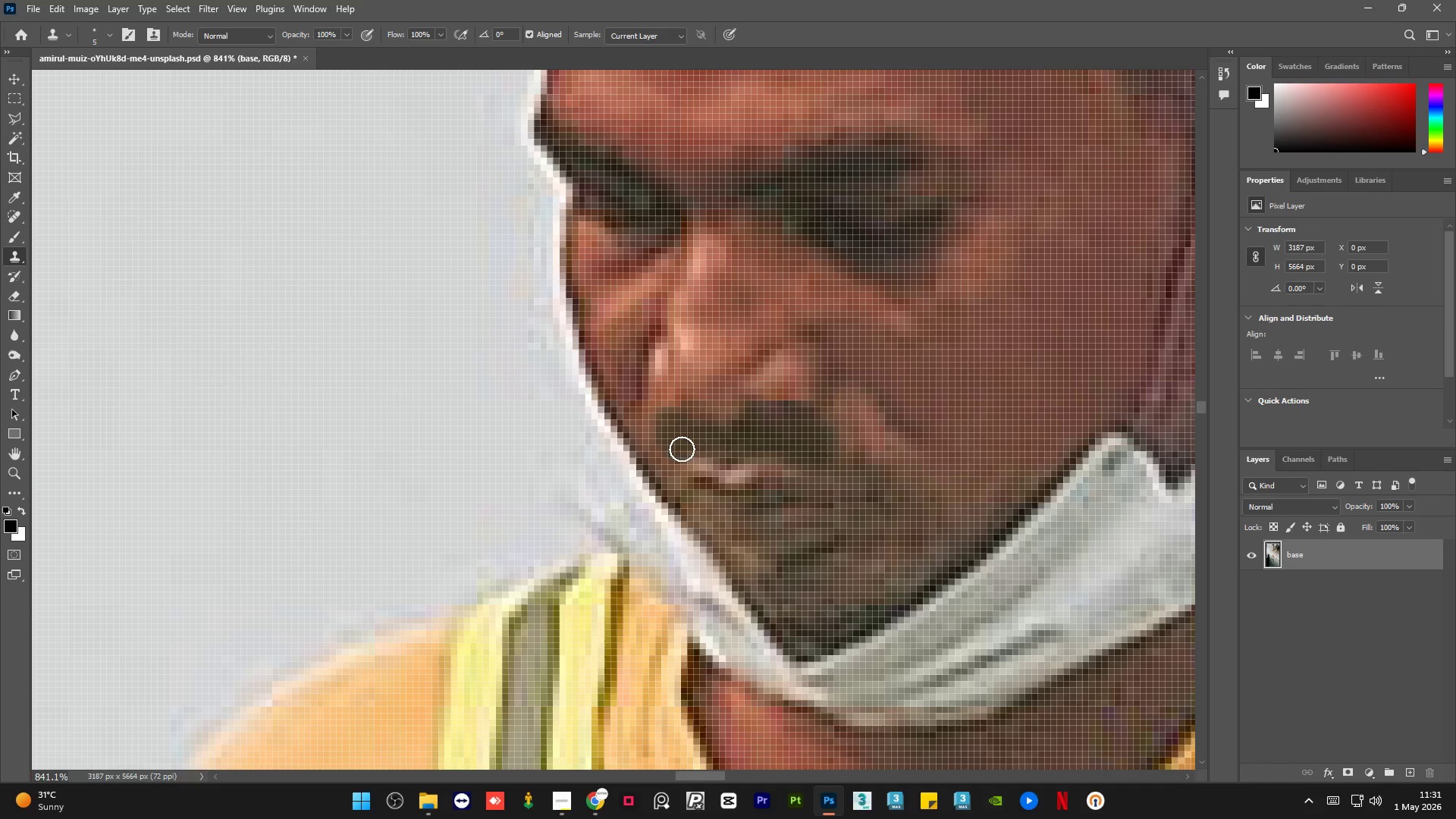 
hold_key(key=AltLeft, duration=2.28)
scroll: coordinate [777, 468], scroll_direction: down, amount: 8.0
 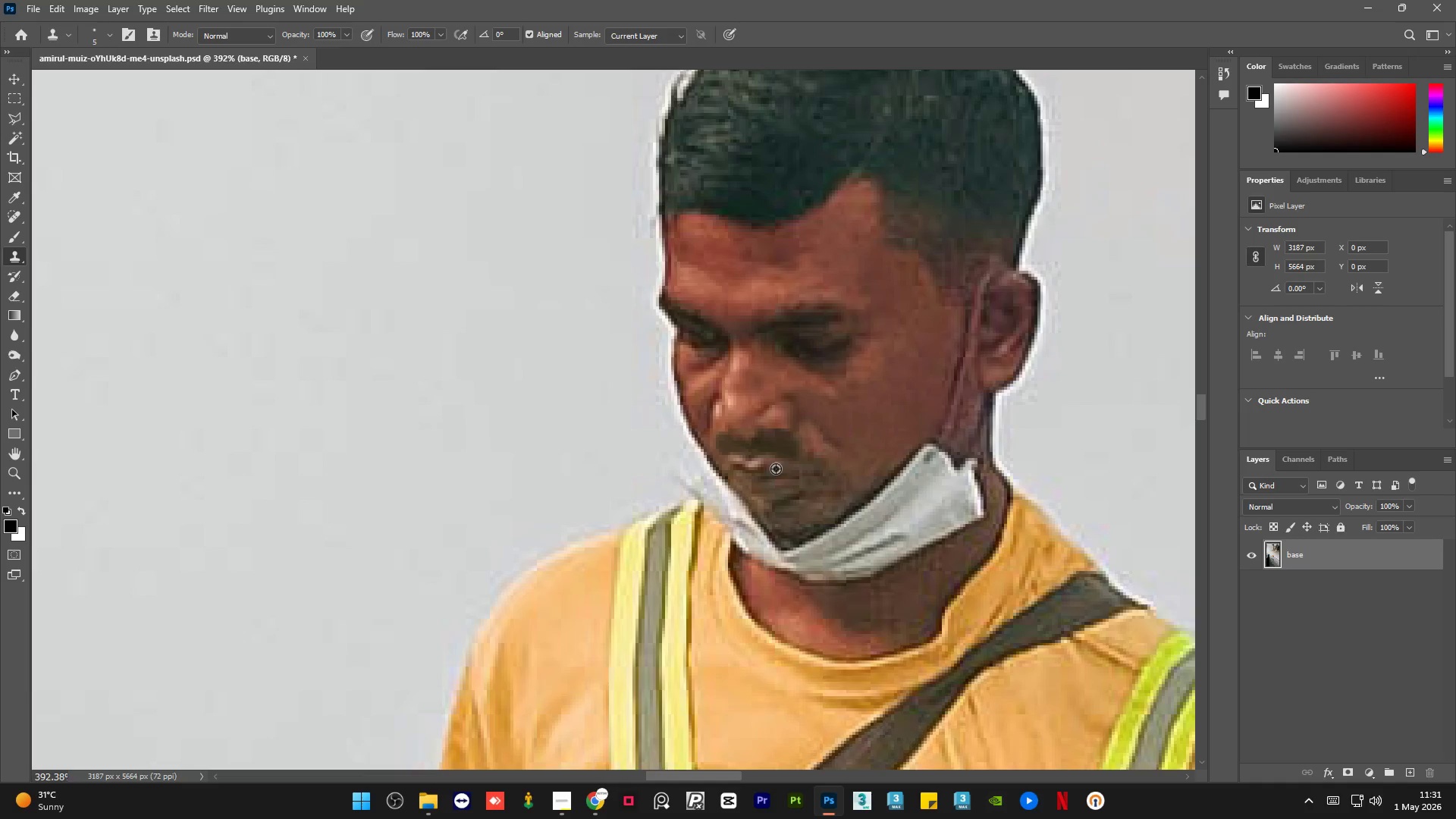 
hold_key(key=AltLeft, duration=0.48)
 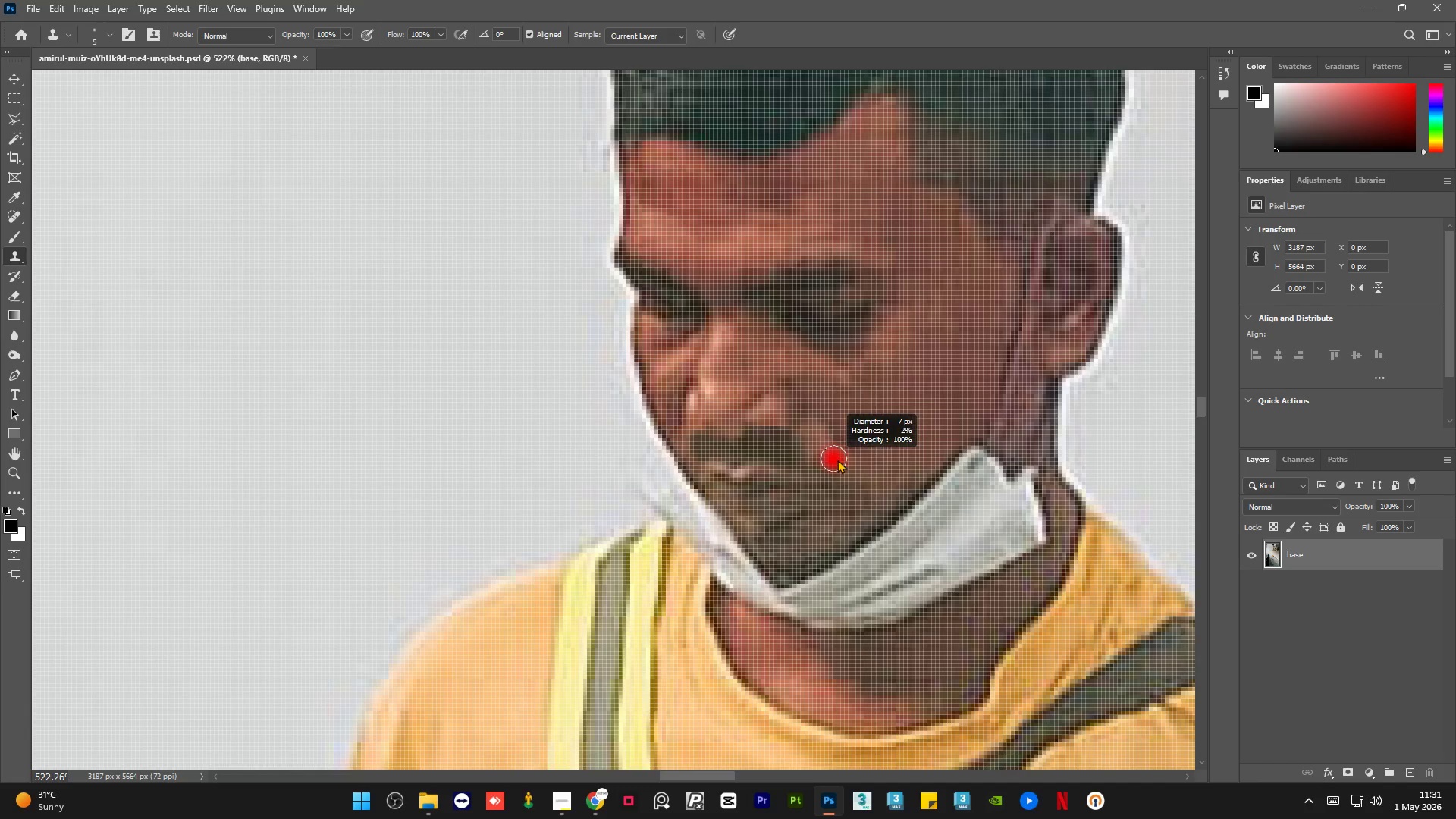 
scroll: coordinate [802, 448], scroll_direction: up, amount: 6.0
 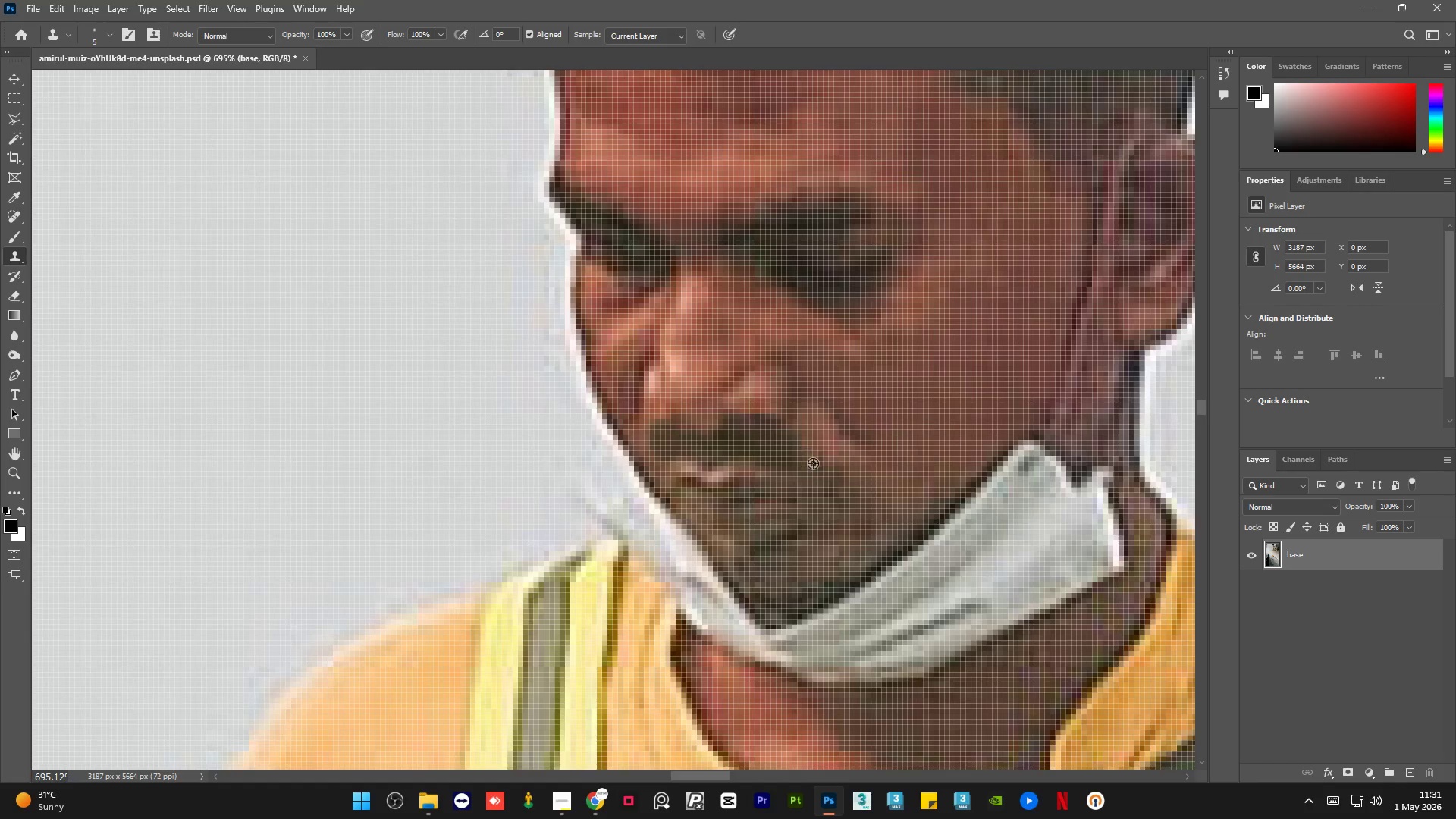 
hold_key(key=AltLeft, duration=0.41)
 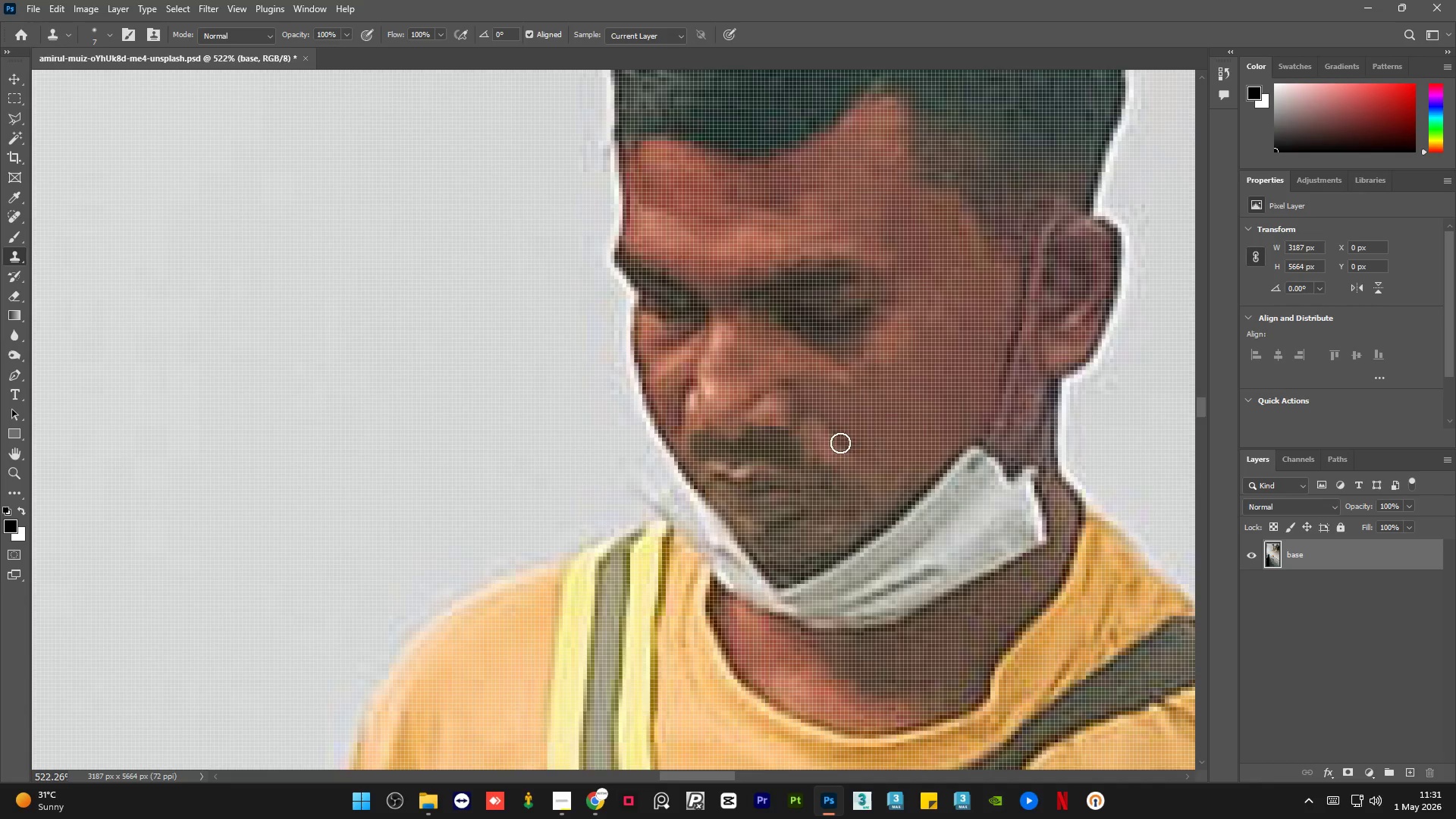 
scroll: coordinate [814, 463], scroll_direction: down, amount: 3.0
 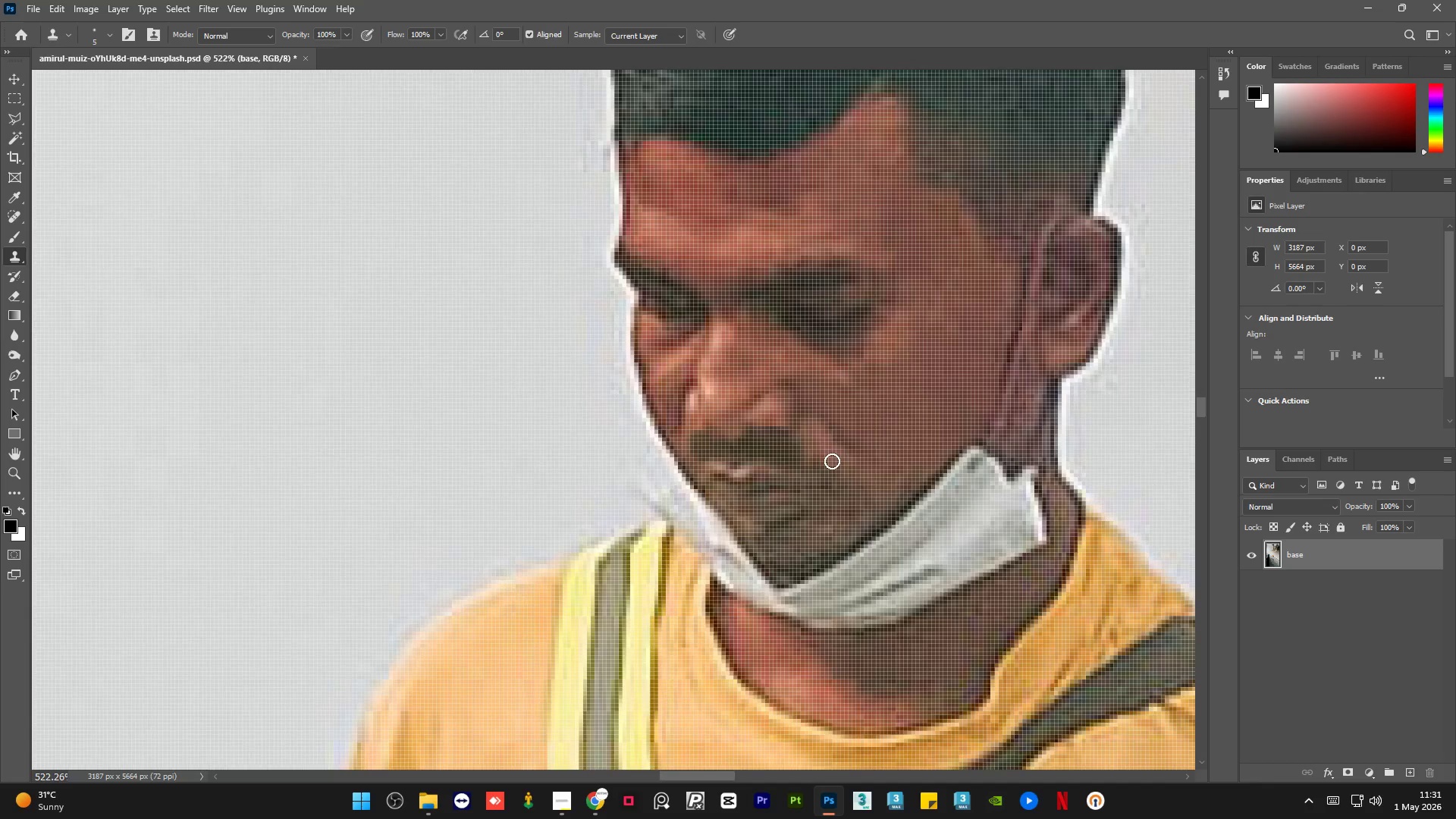 
hold_key(key=AltLeft, duration=0.34)
scroll: coordinate [840, 440], scroll_direction: up, amount: 1.0
 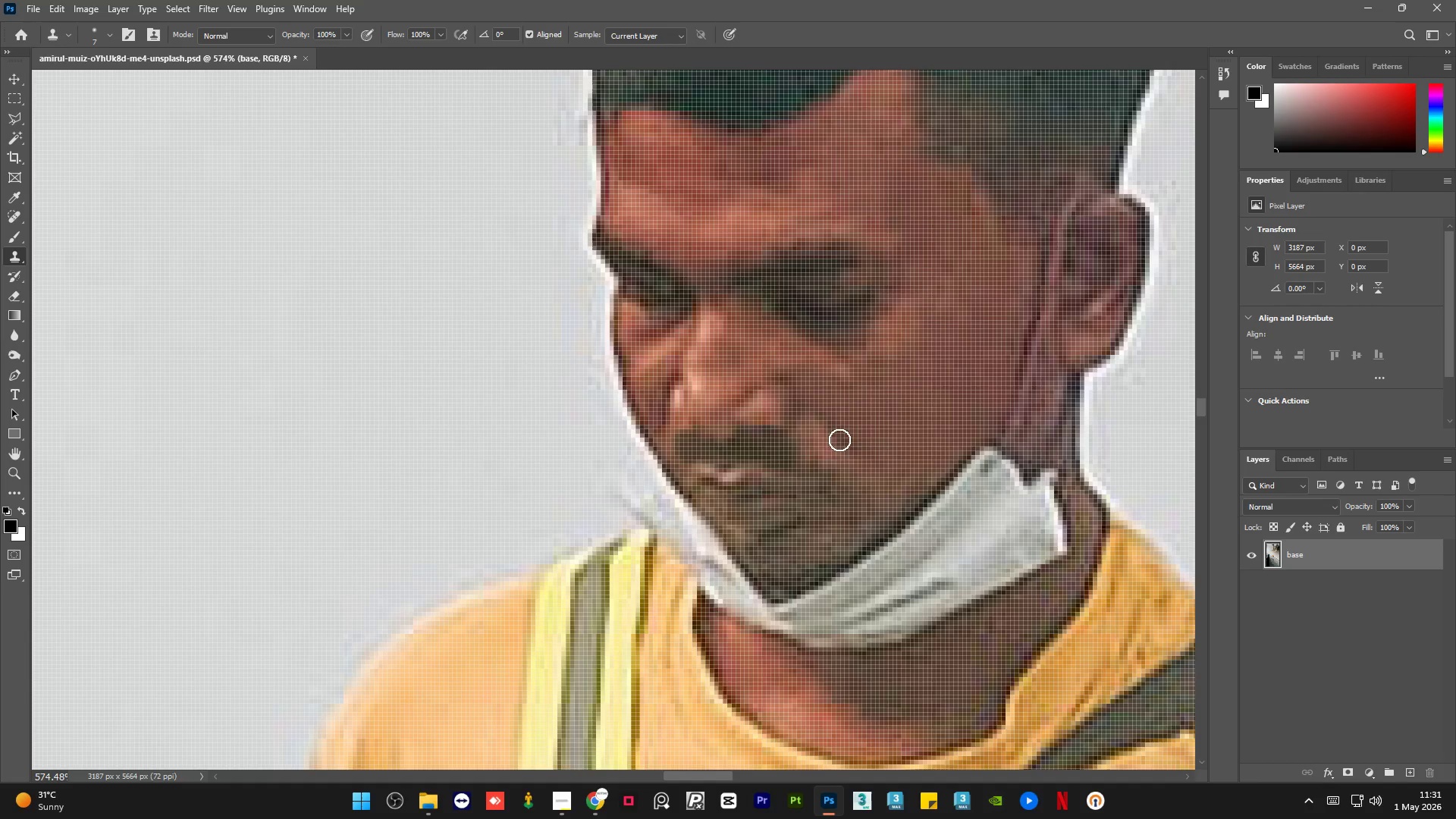 
hold_key(key=AltLeft, duration=0.91)
left_click([842, 444])
 